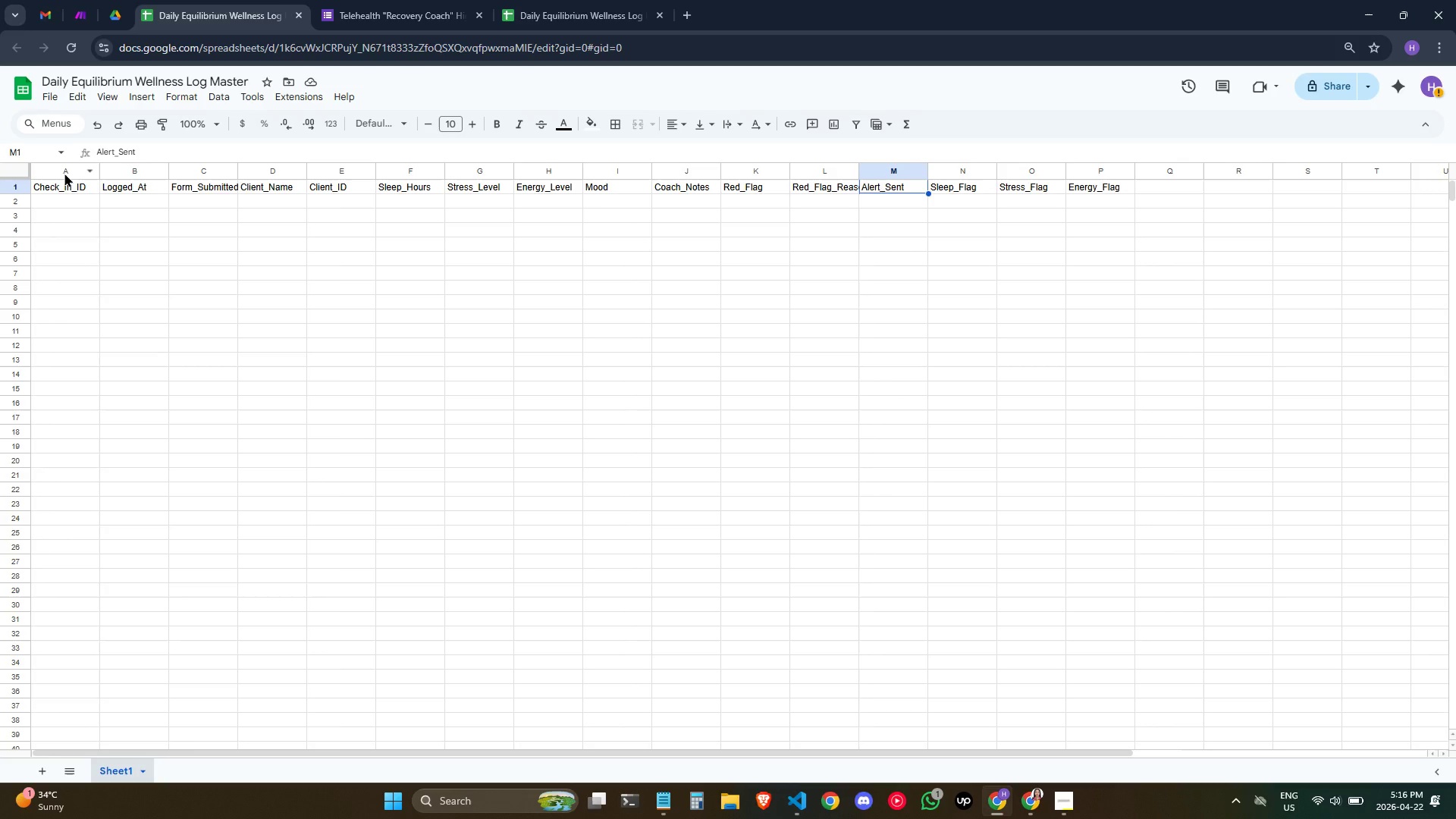 
key(ArrowRight)
 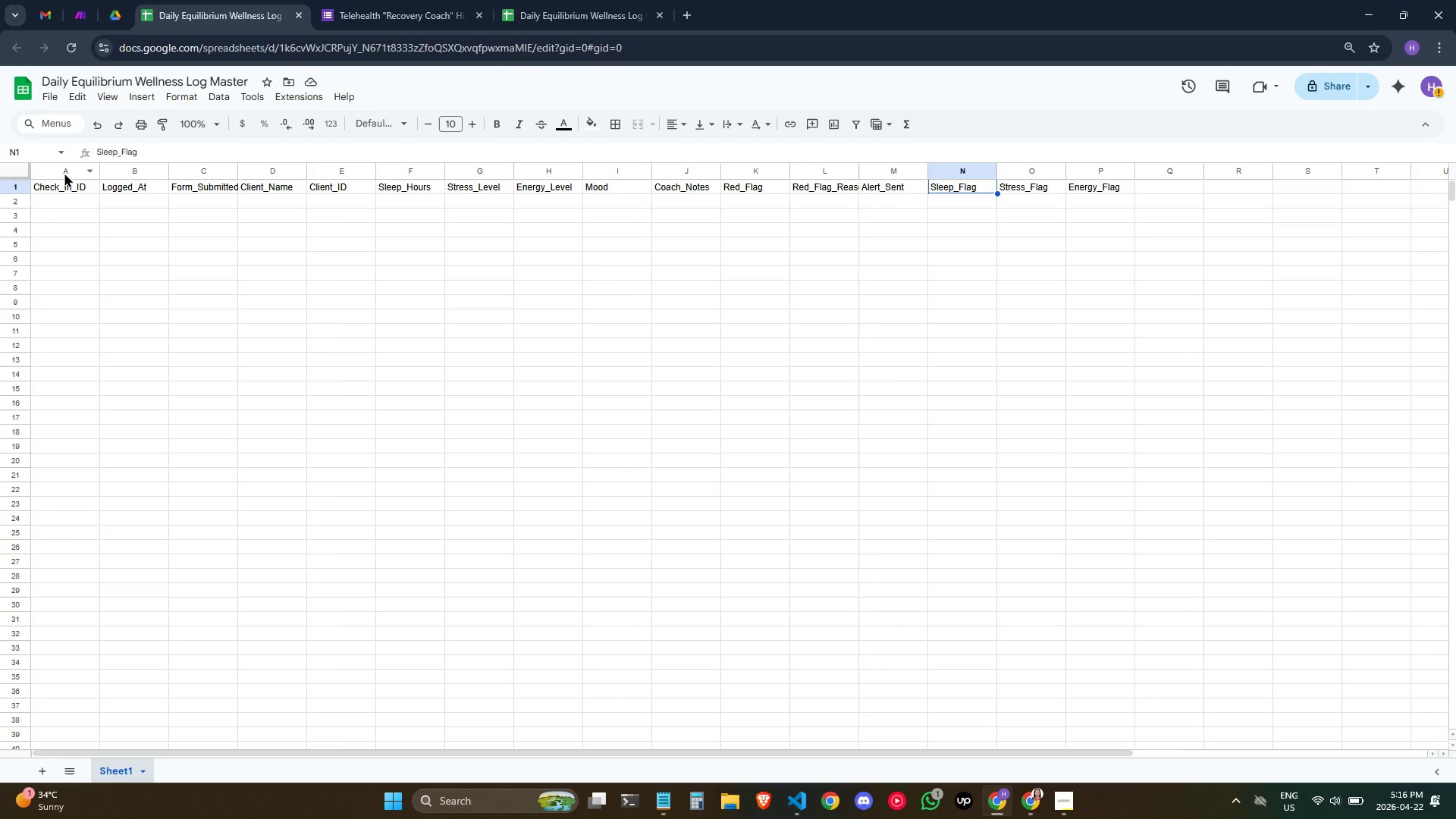 
key(ArrowRight)
 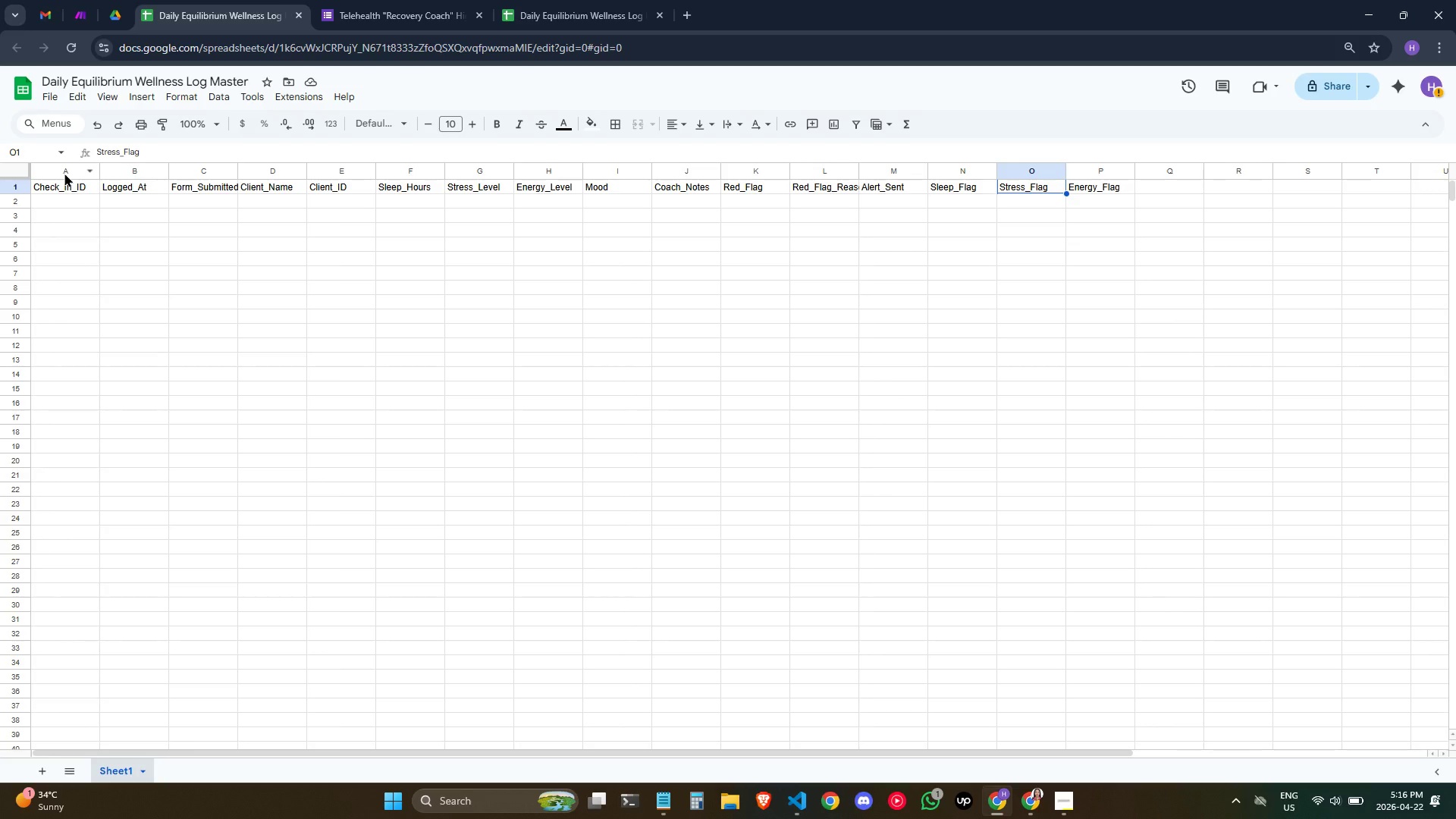 
key(ArrowRight)
 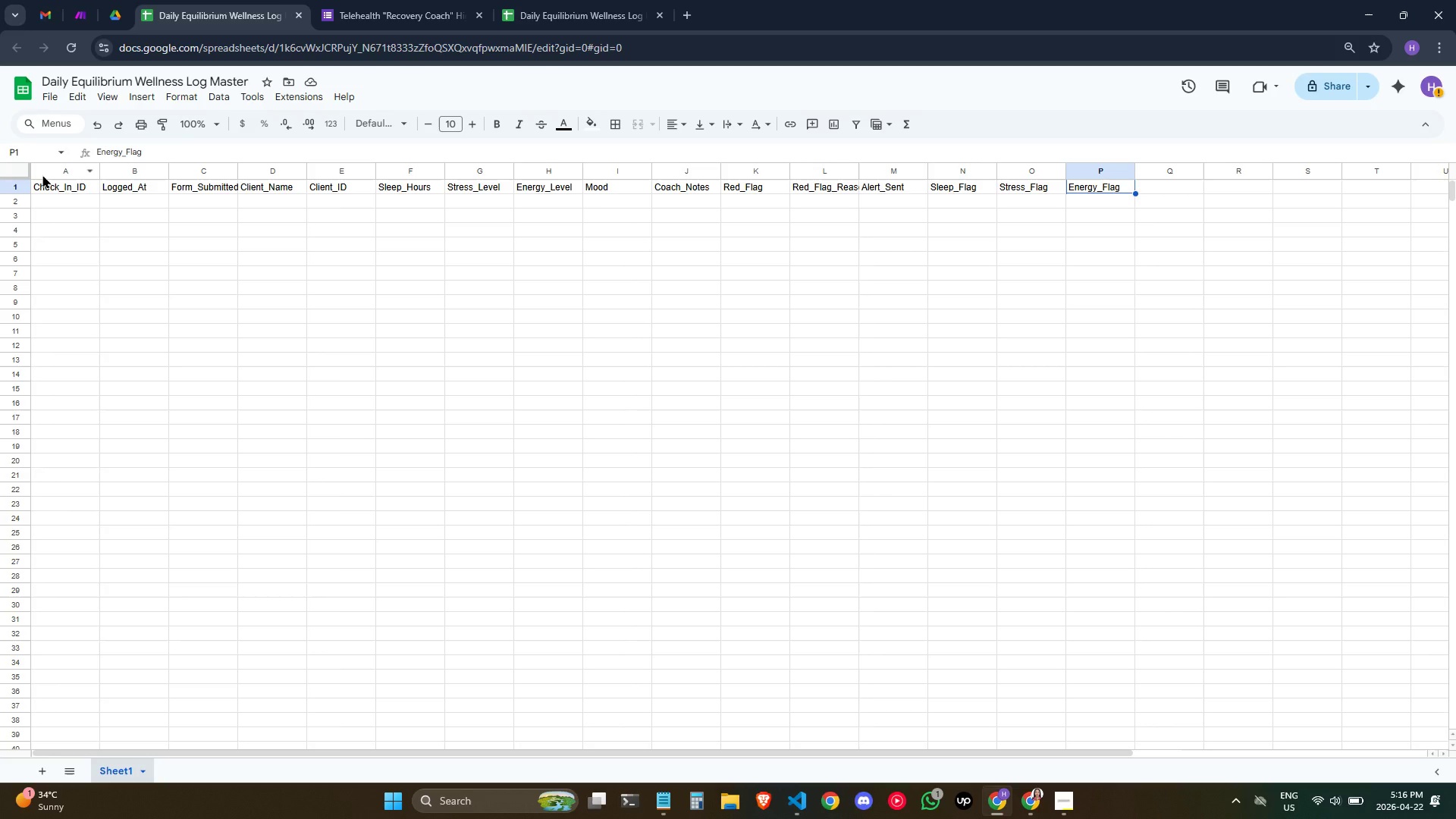 
wait(17.25)
 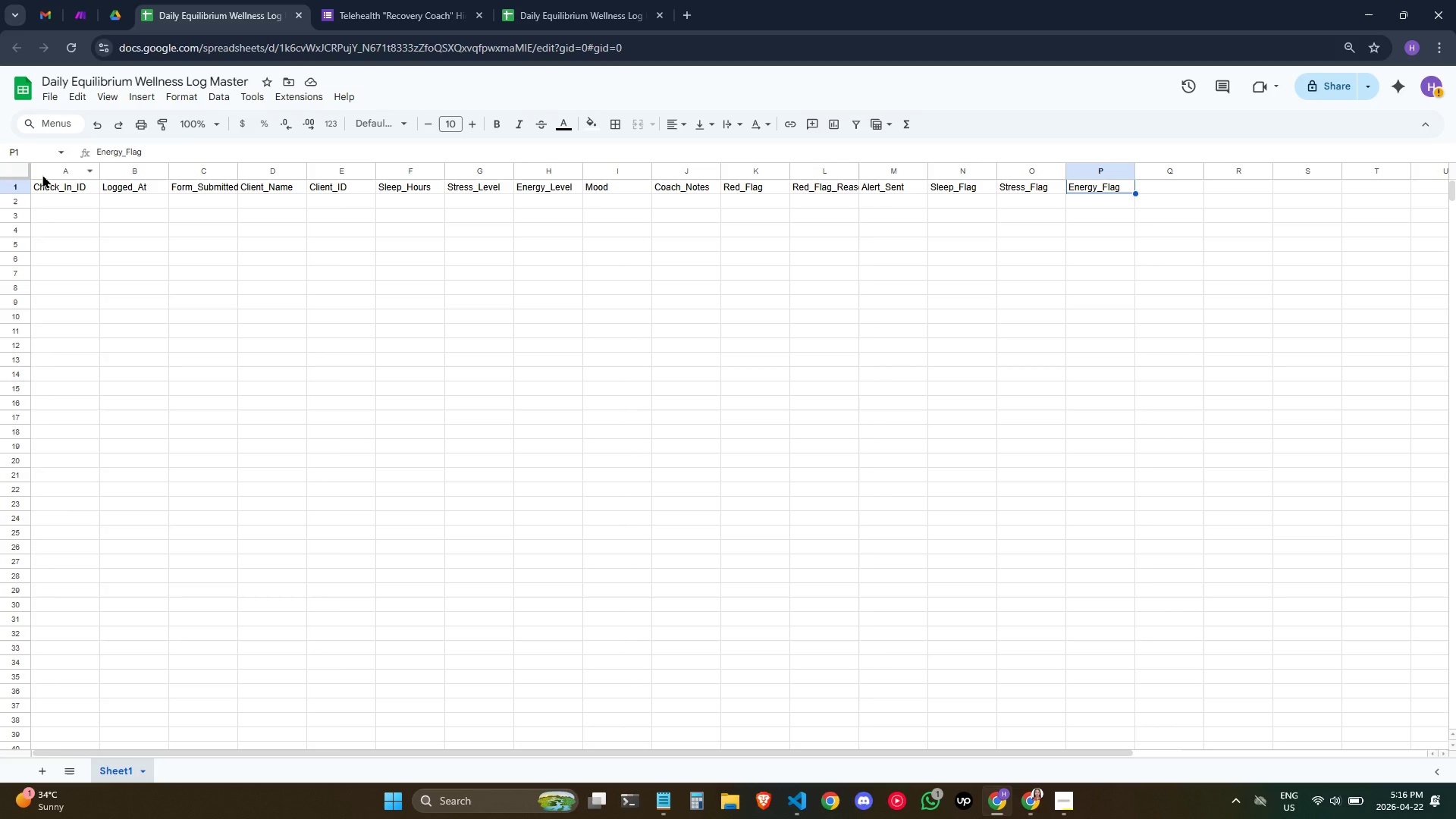 
double_click([102, 775])
 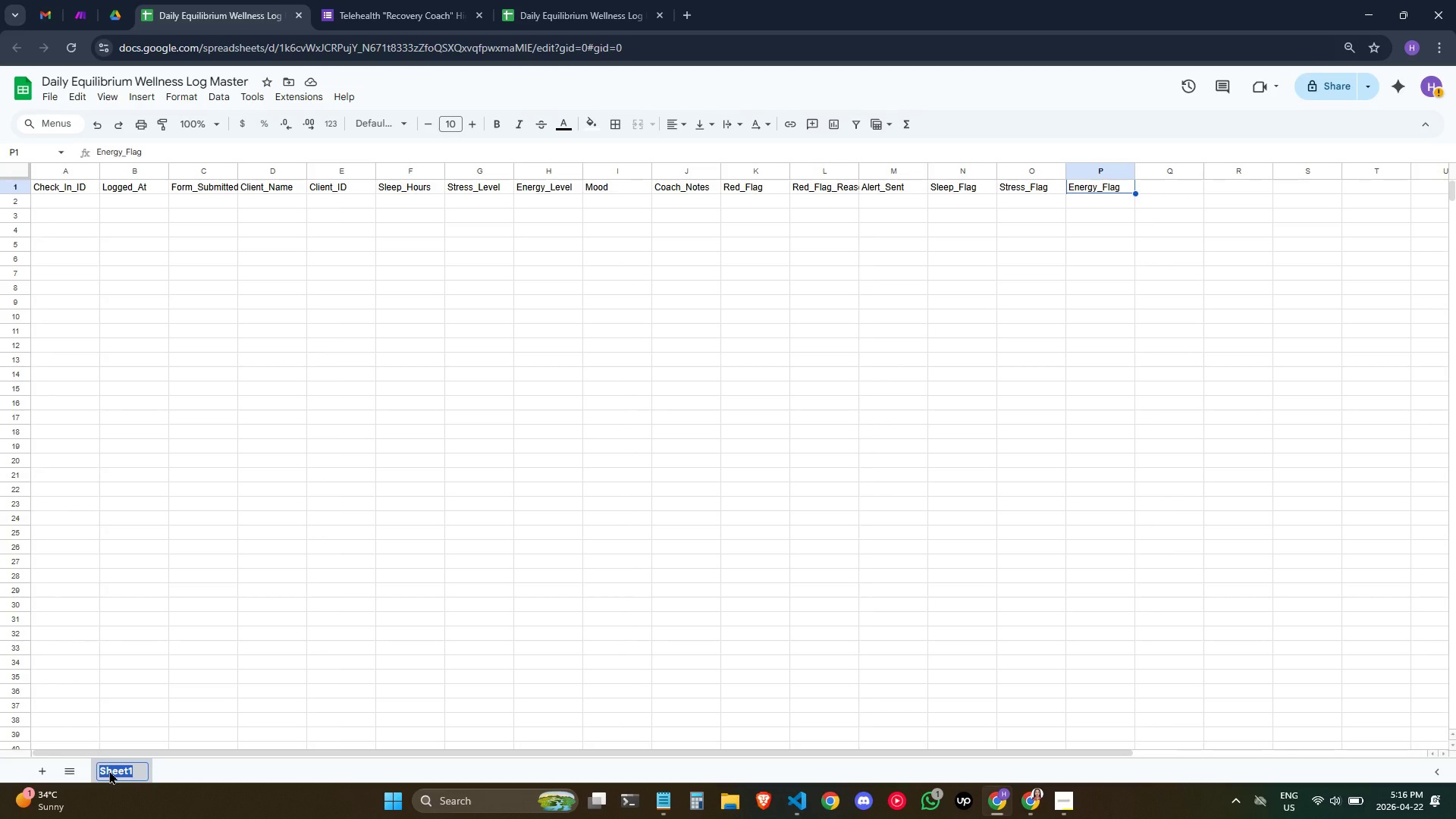 
type(Wellnes_Log)
 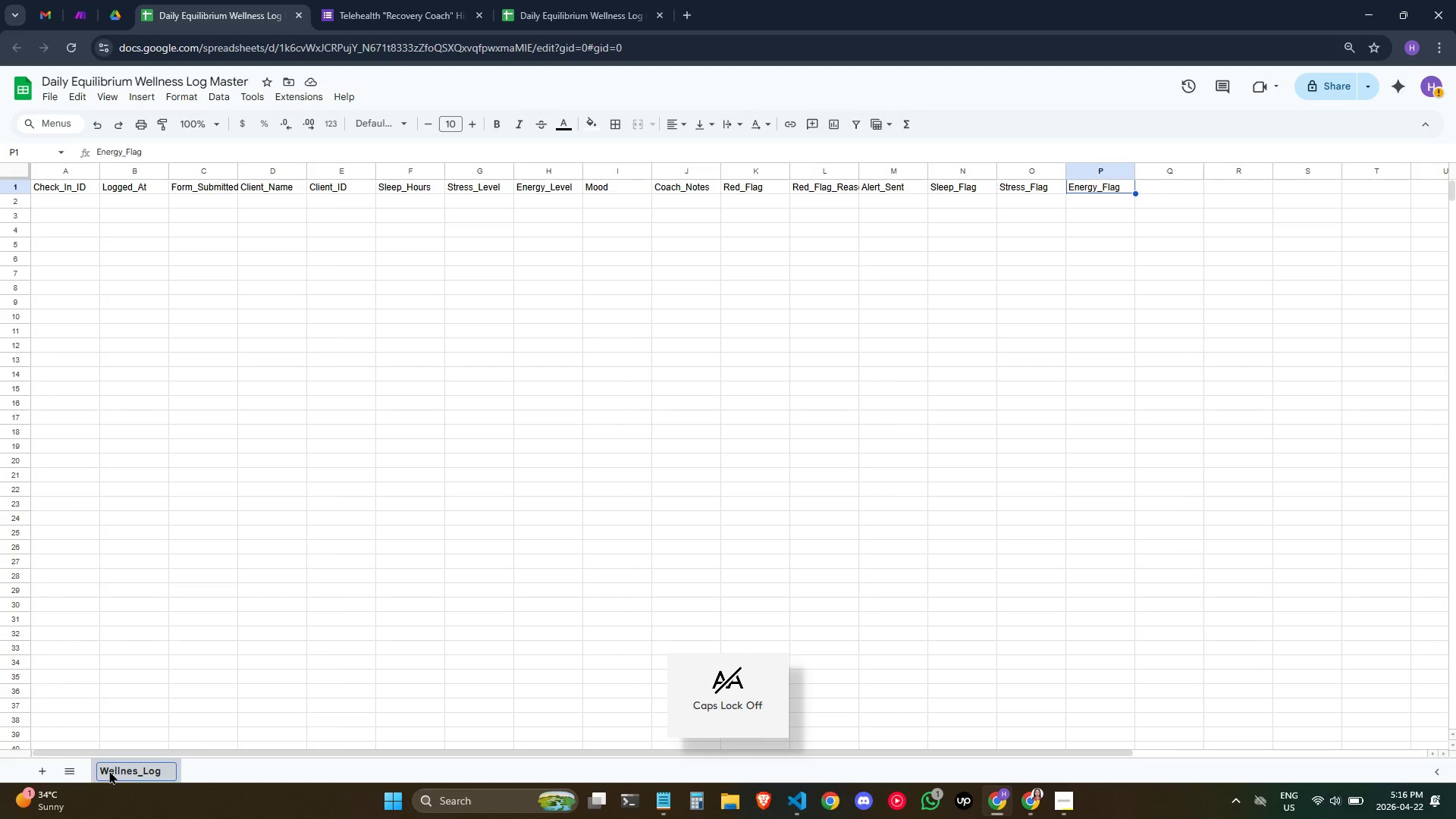 
left_click([43, 766])
 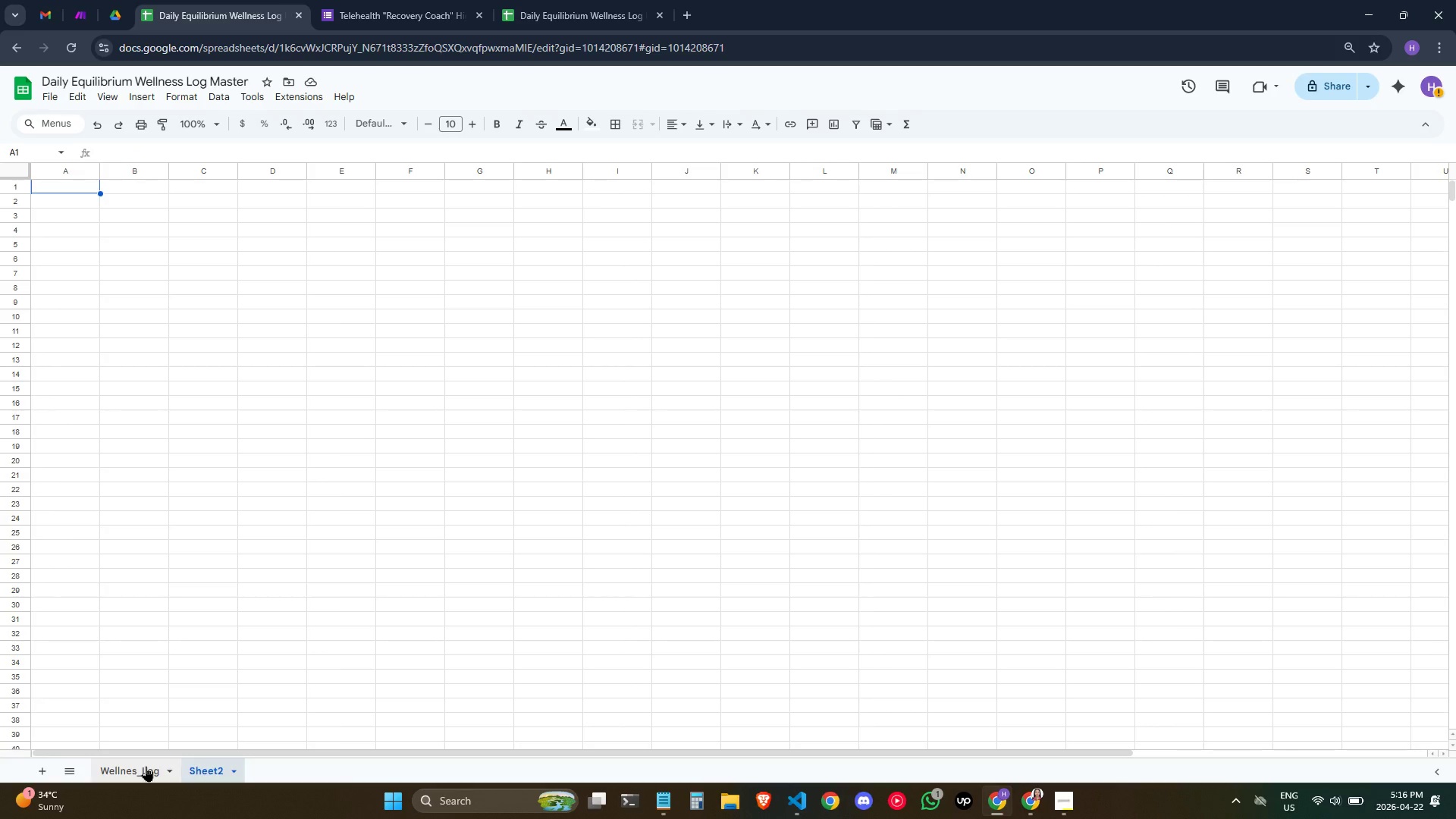 
wait(14.28)
 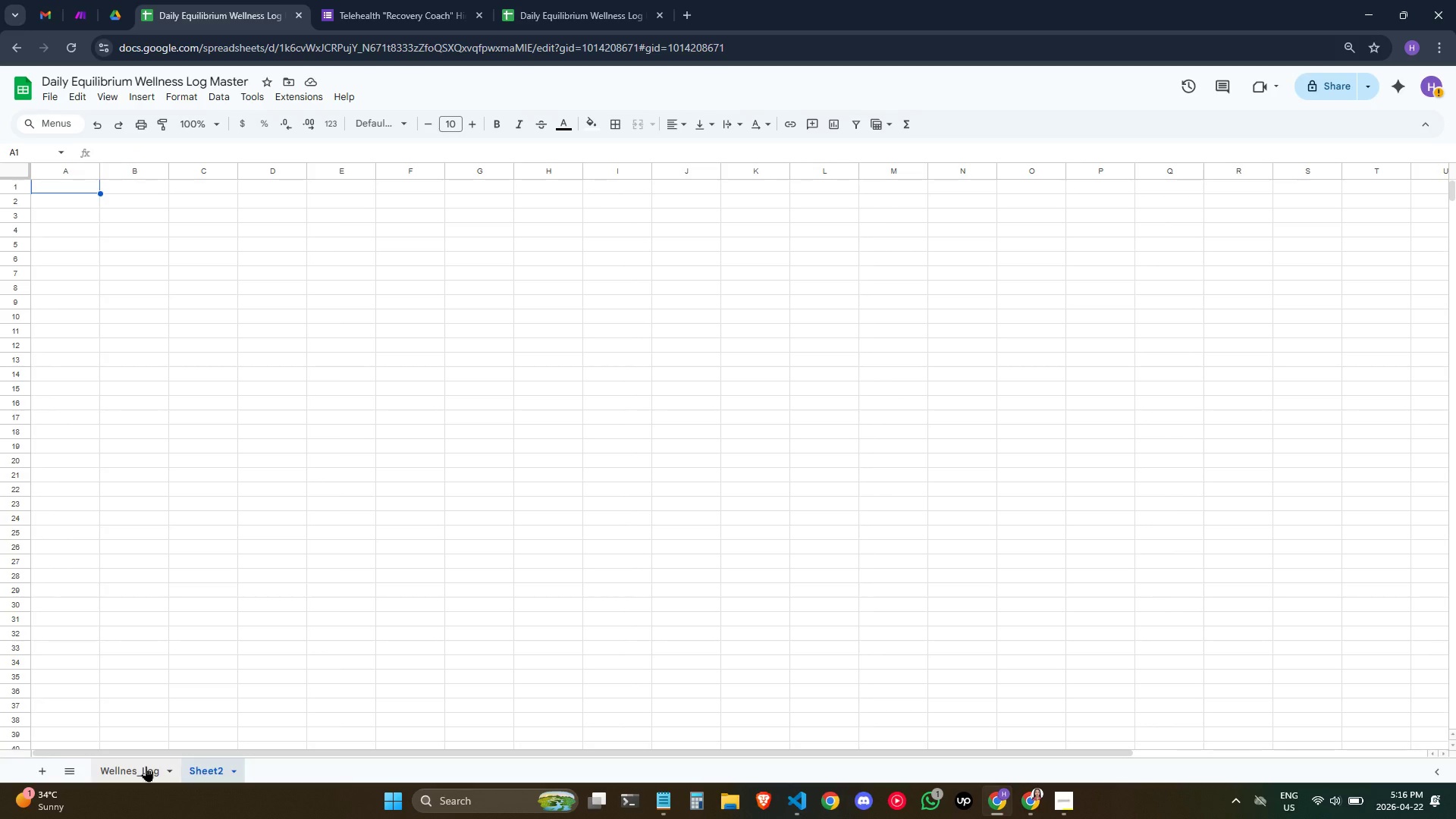 
left_click([1175, 197])
 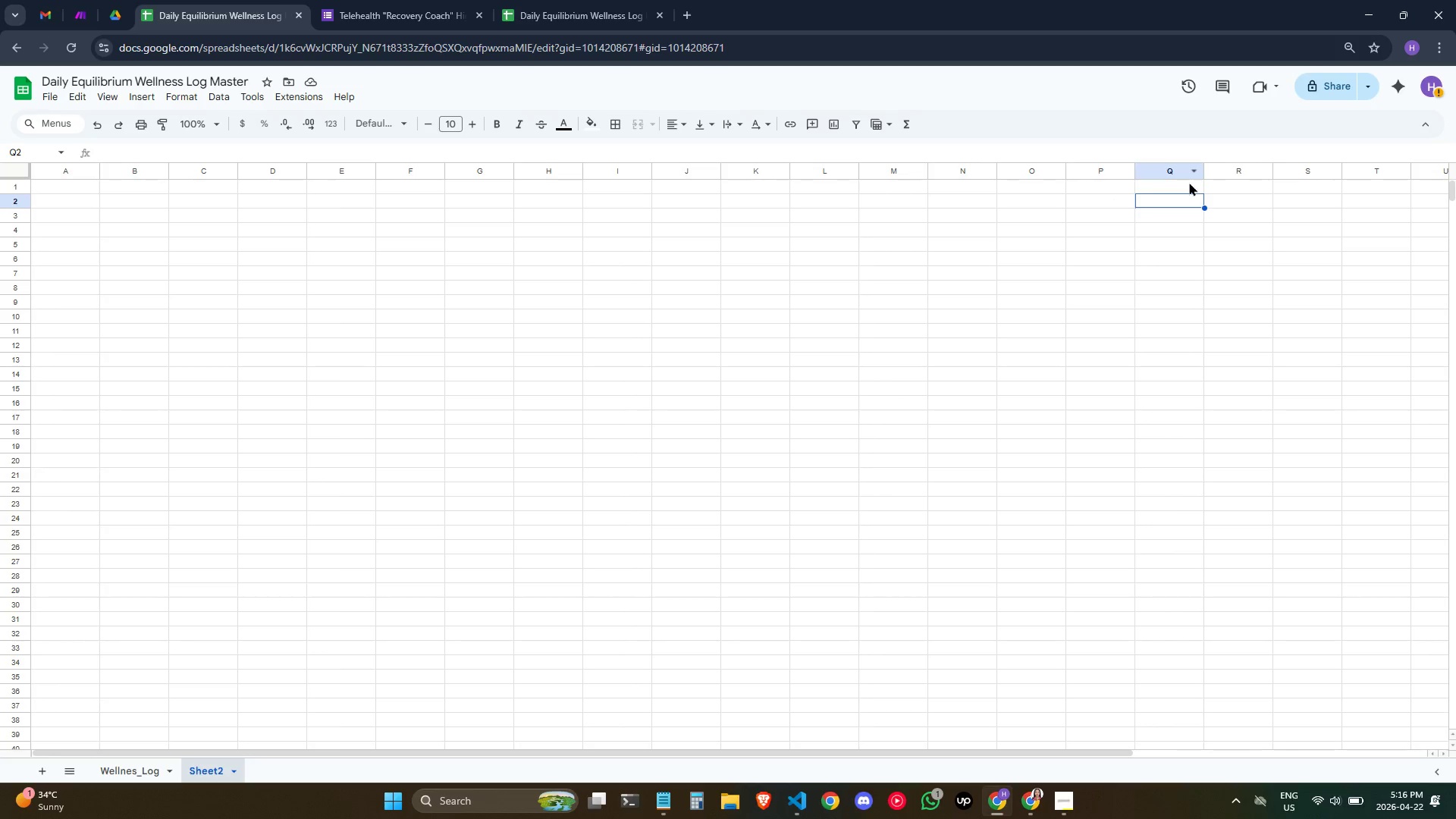 
left_click([1174, 190])
 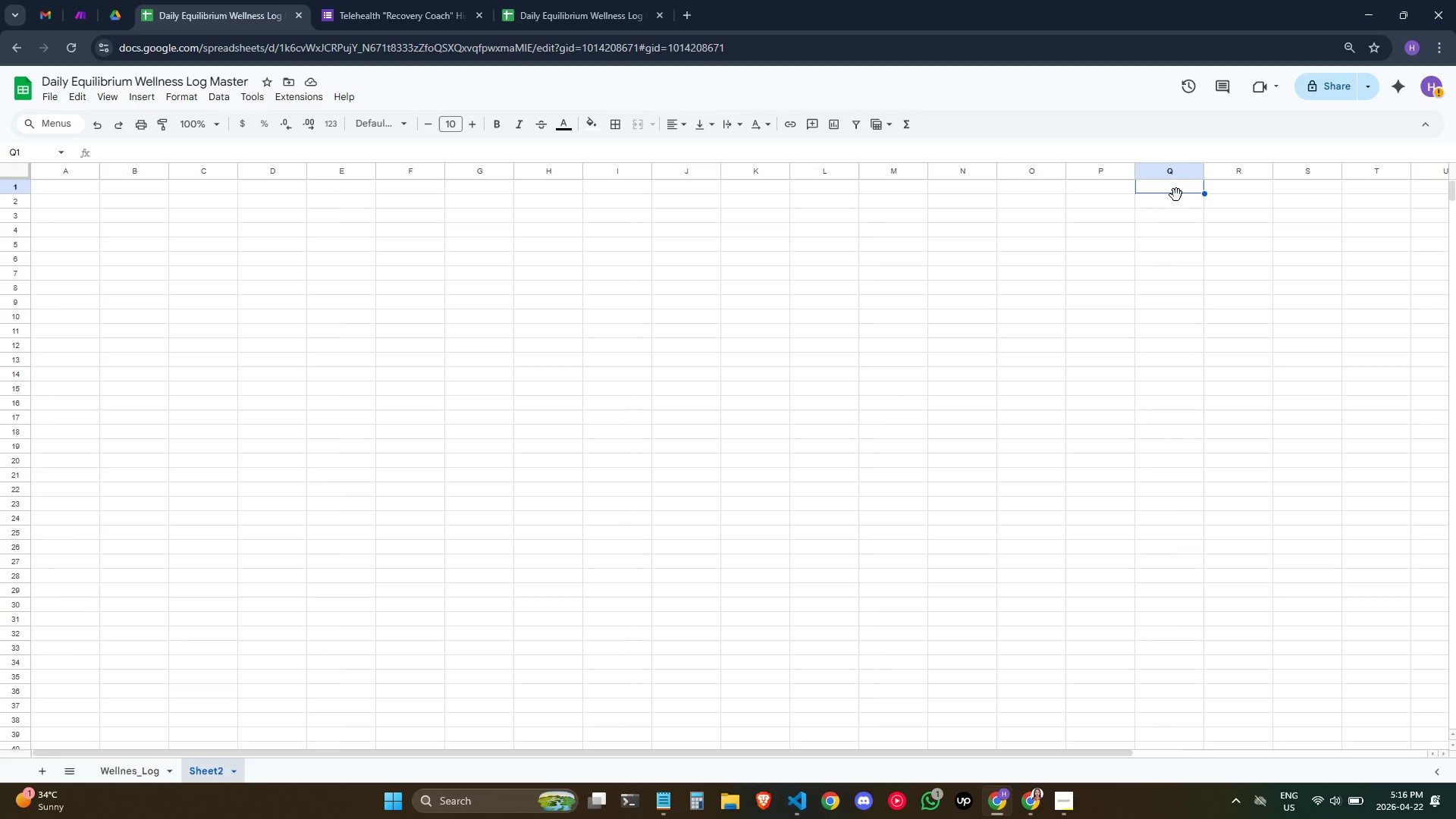 
wait(9.58)
 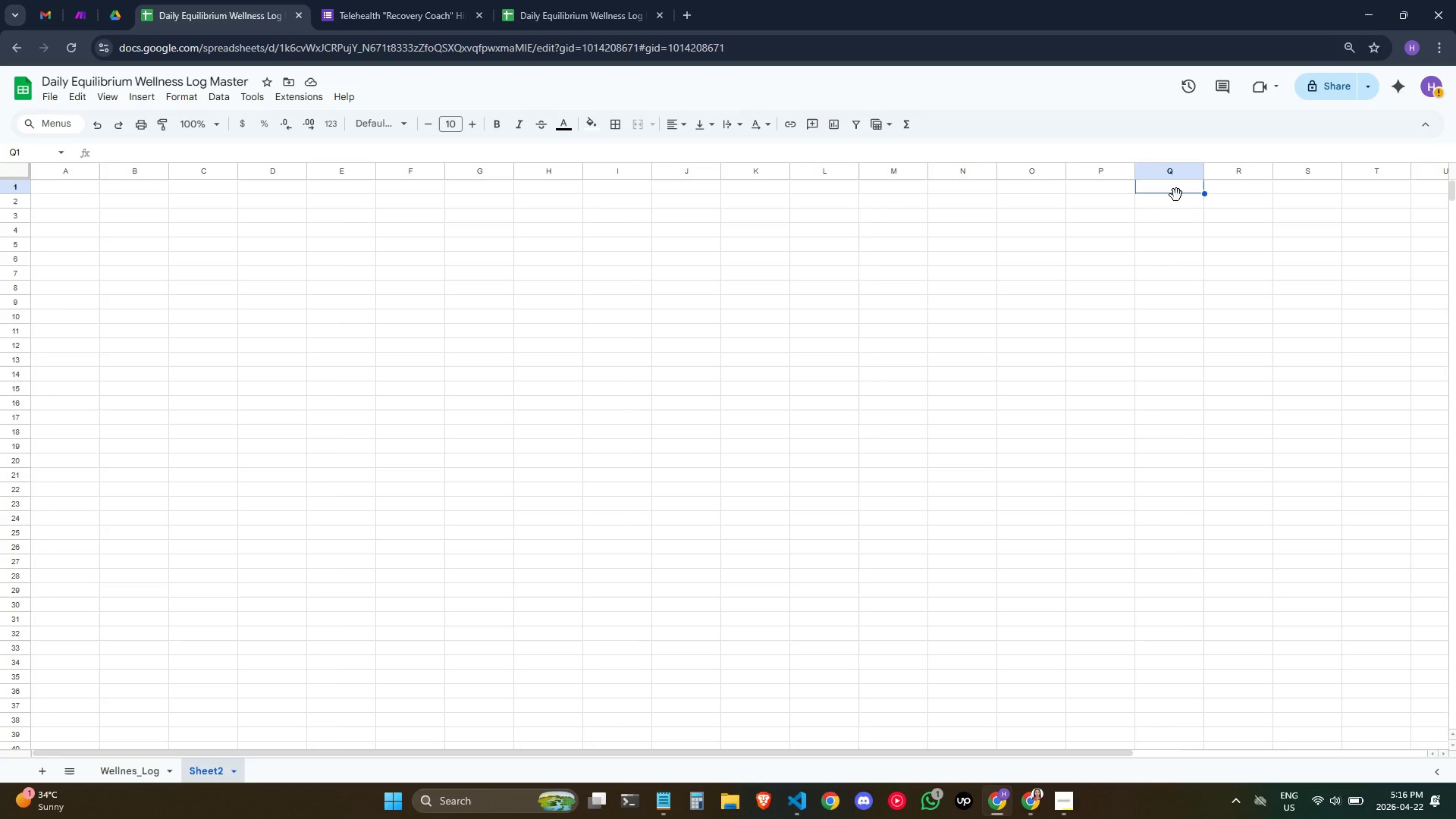 
left_click([111, 766])
 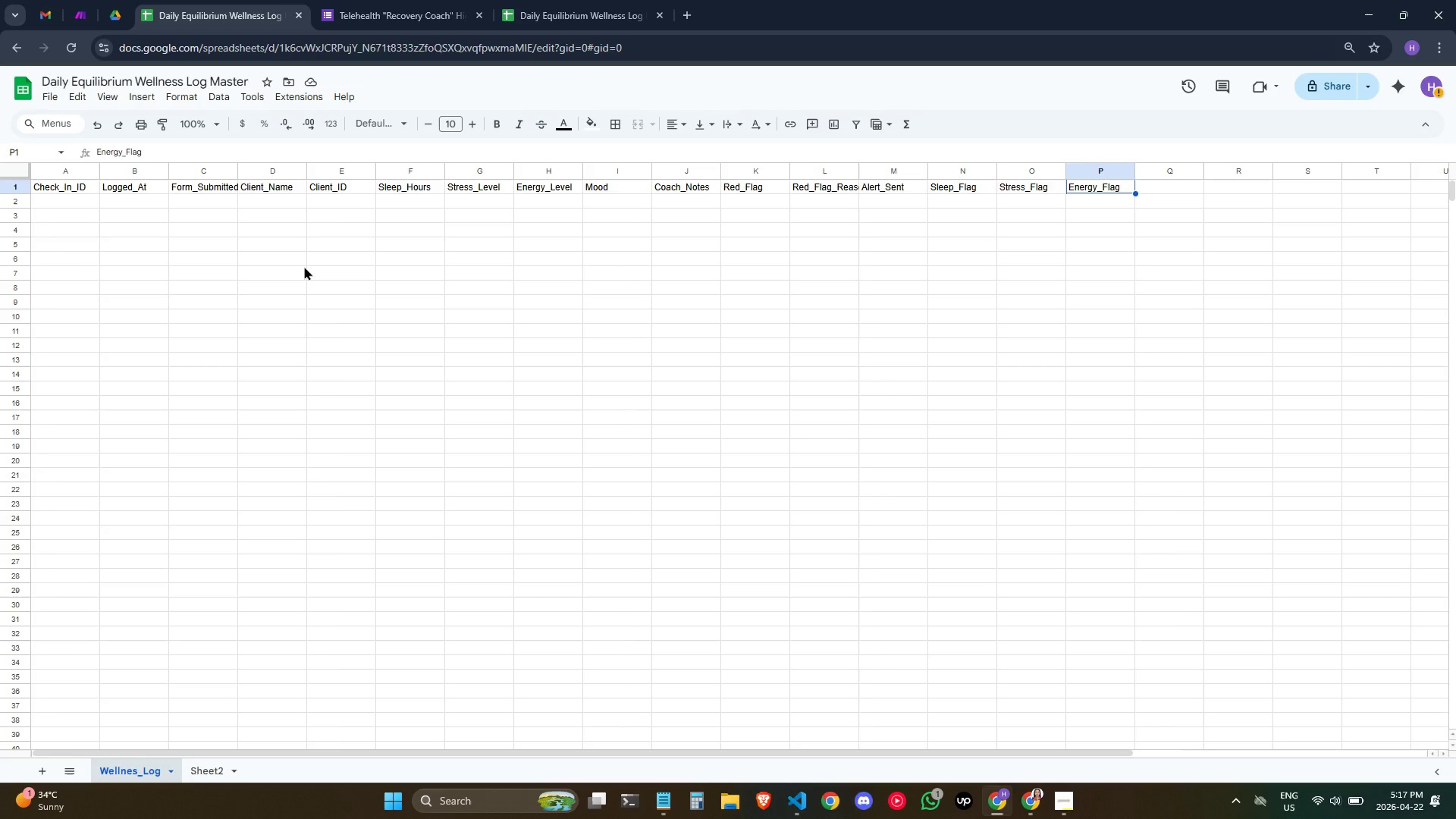 
wait(9.8)
 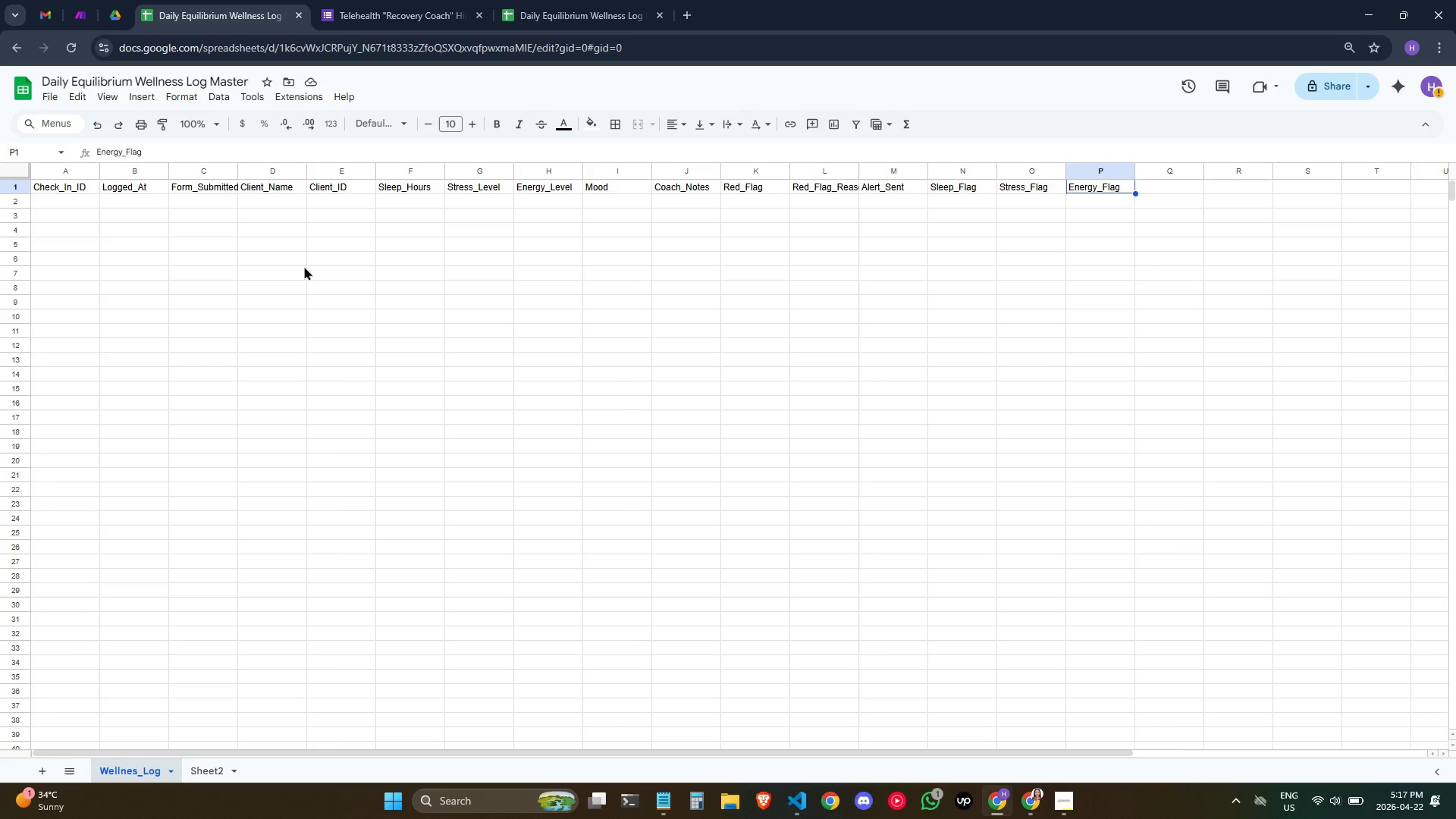 
left_click([217, 772])
 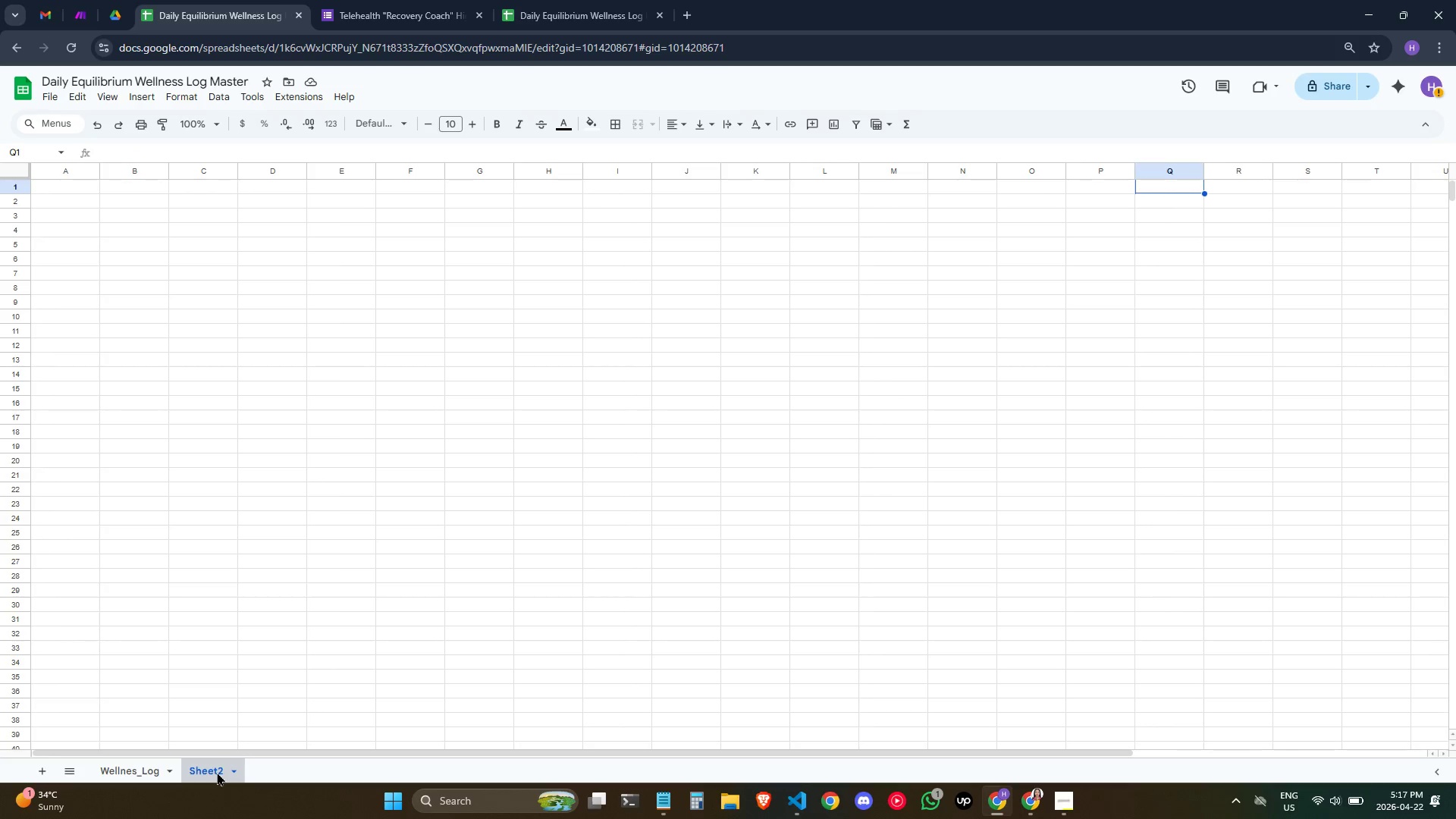 
right_click([217, 772])
 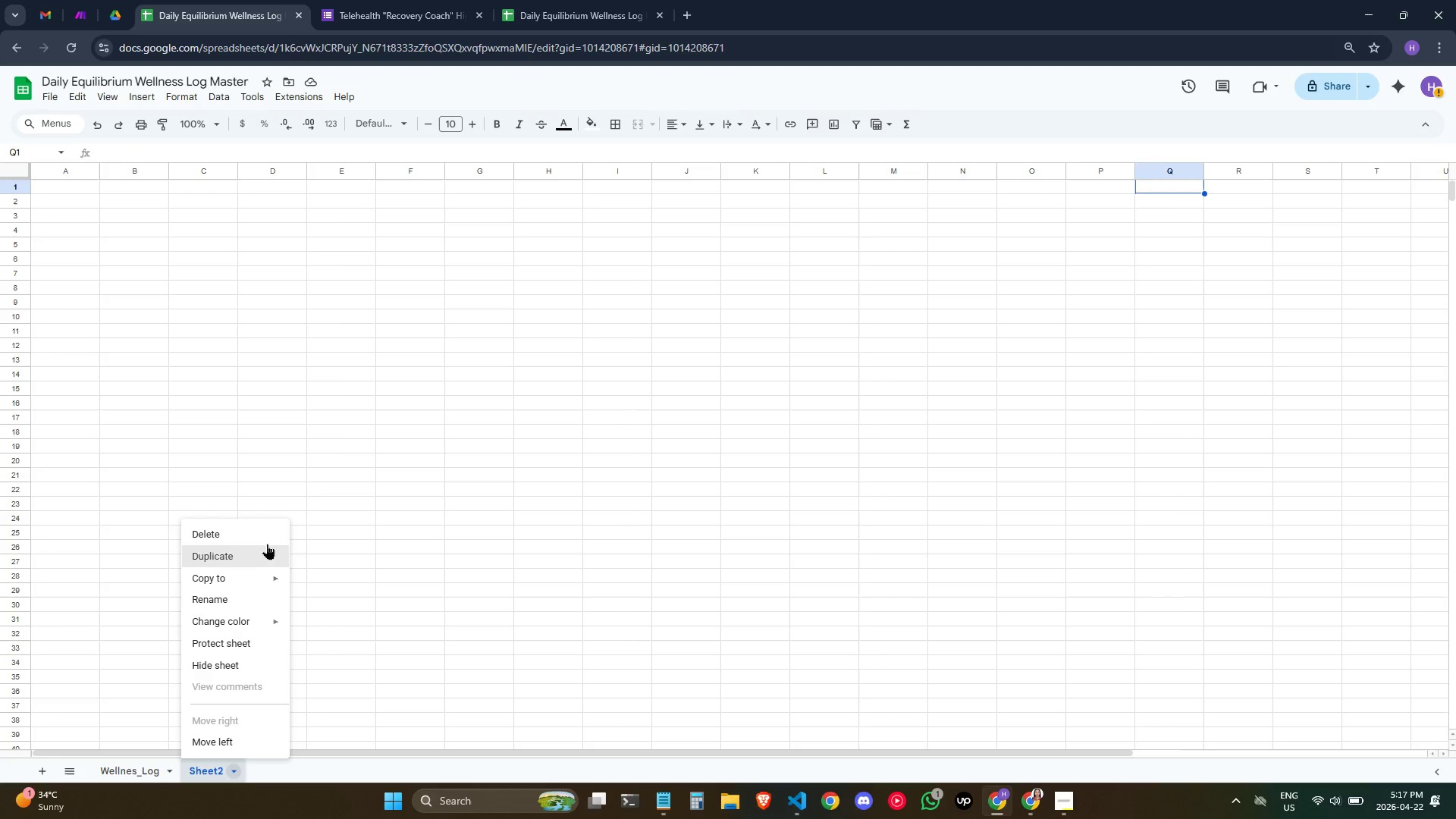 
left_click([267, 537])
 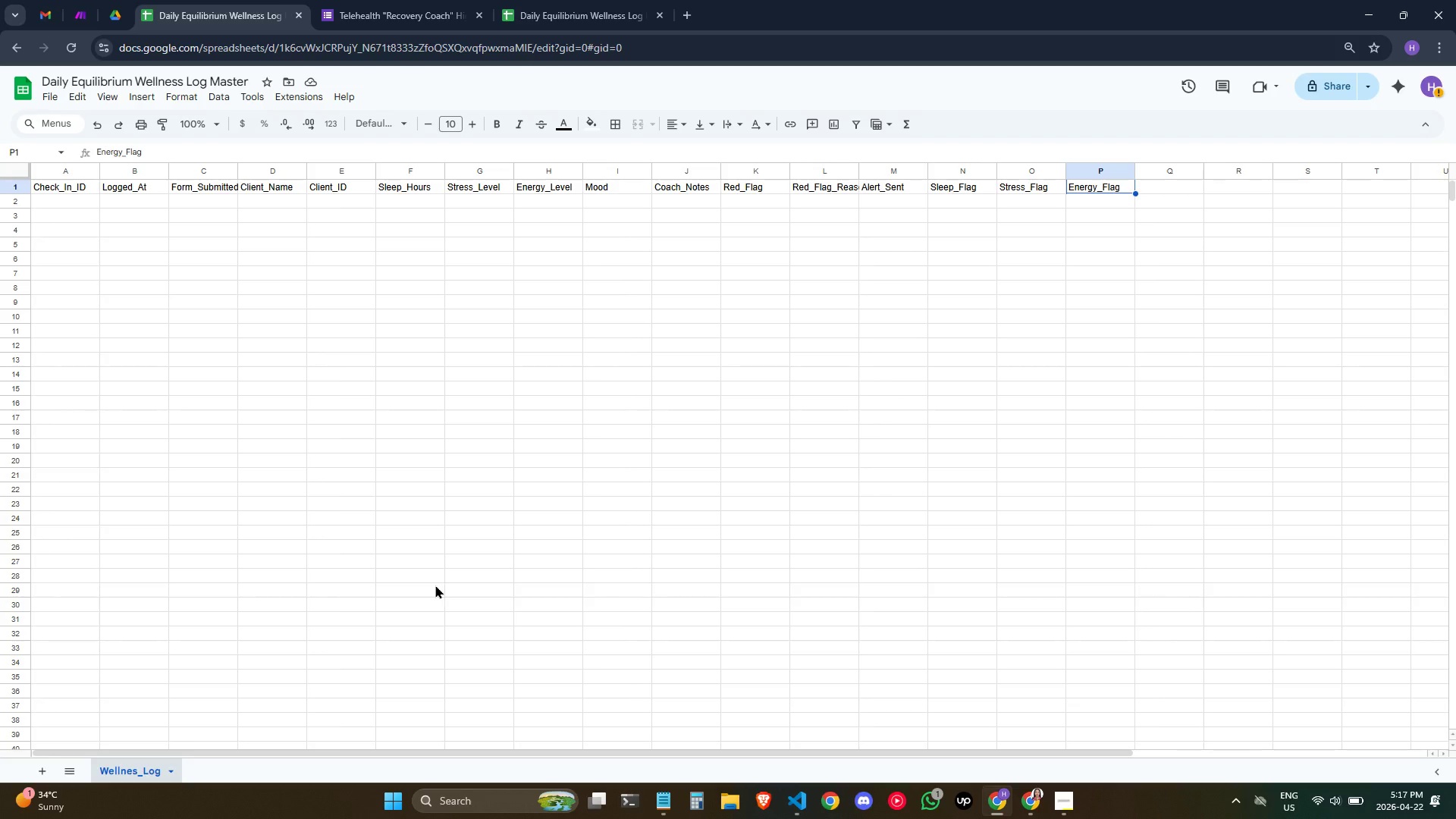 
wait(12.84)
 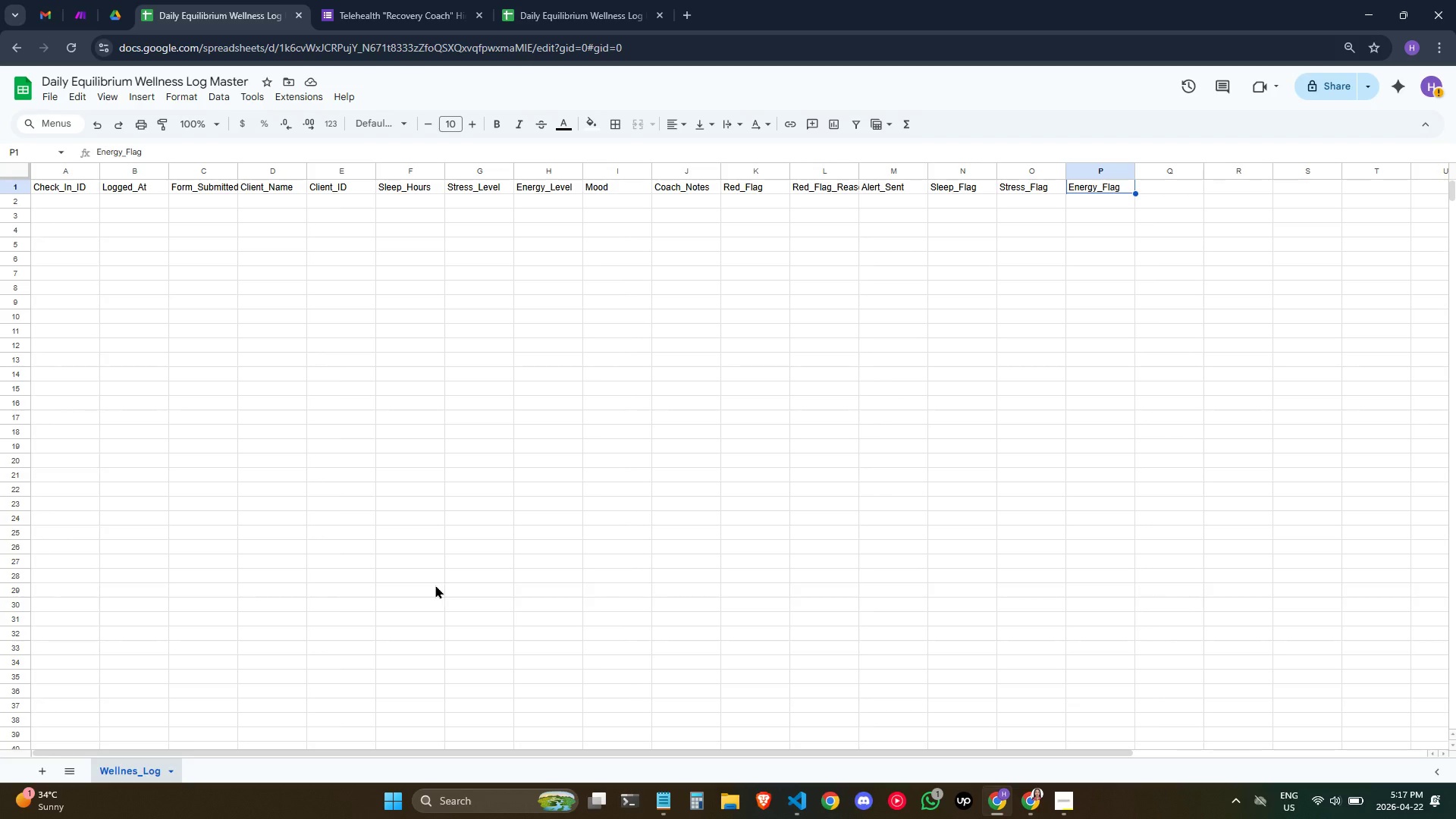 
left_click([83, 182])
 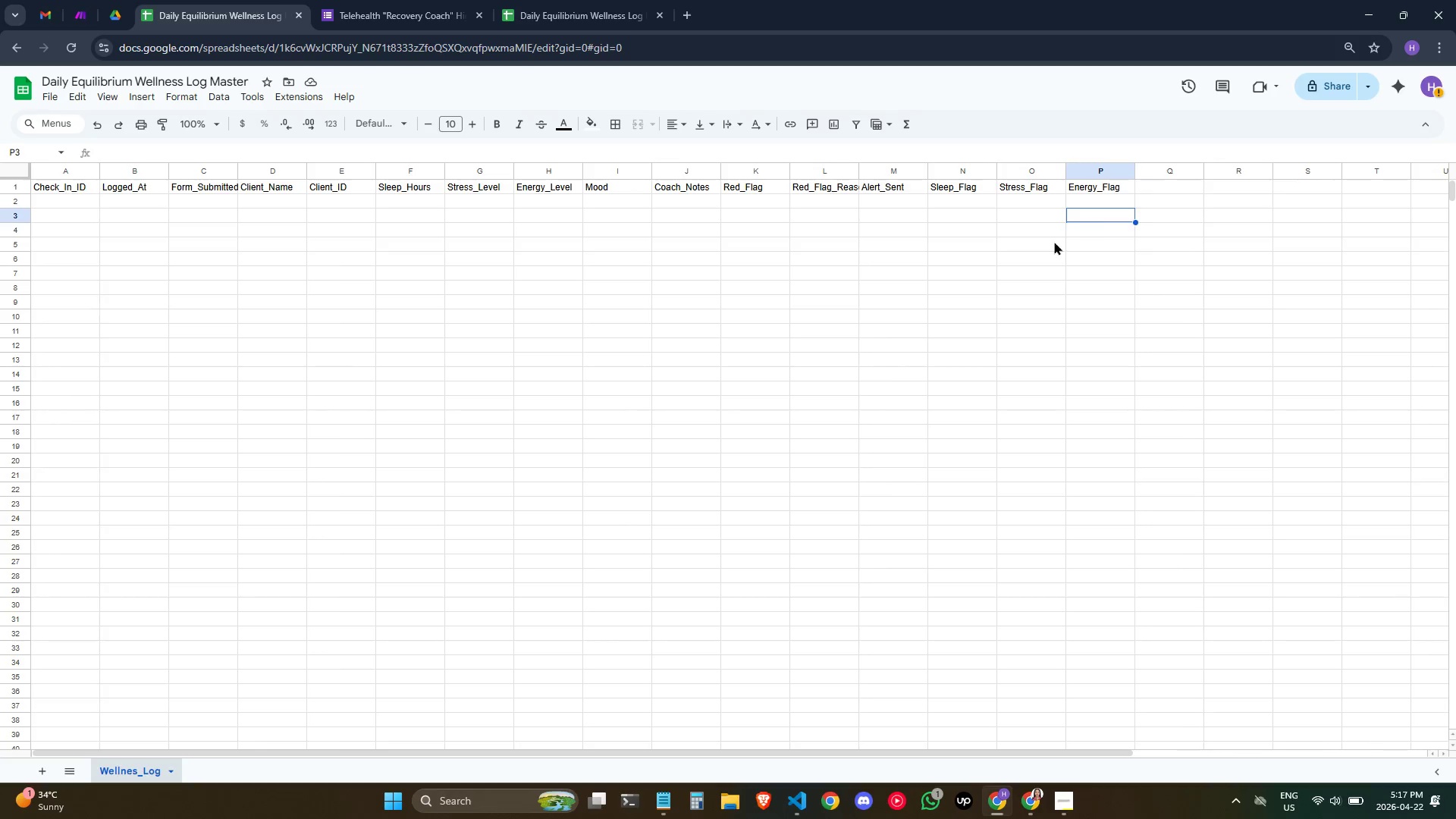 
left_click([81, 191])
 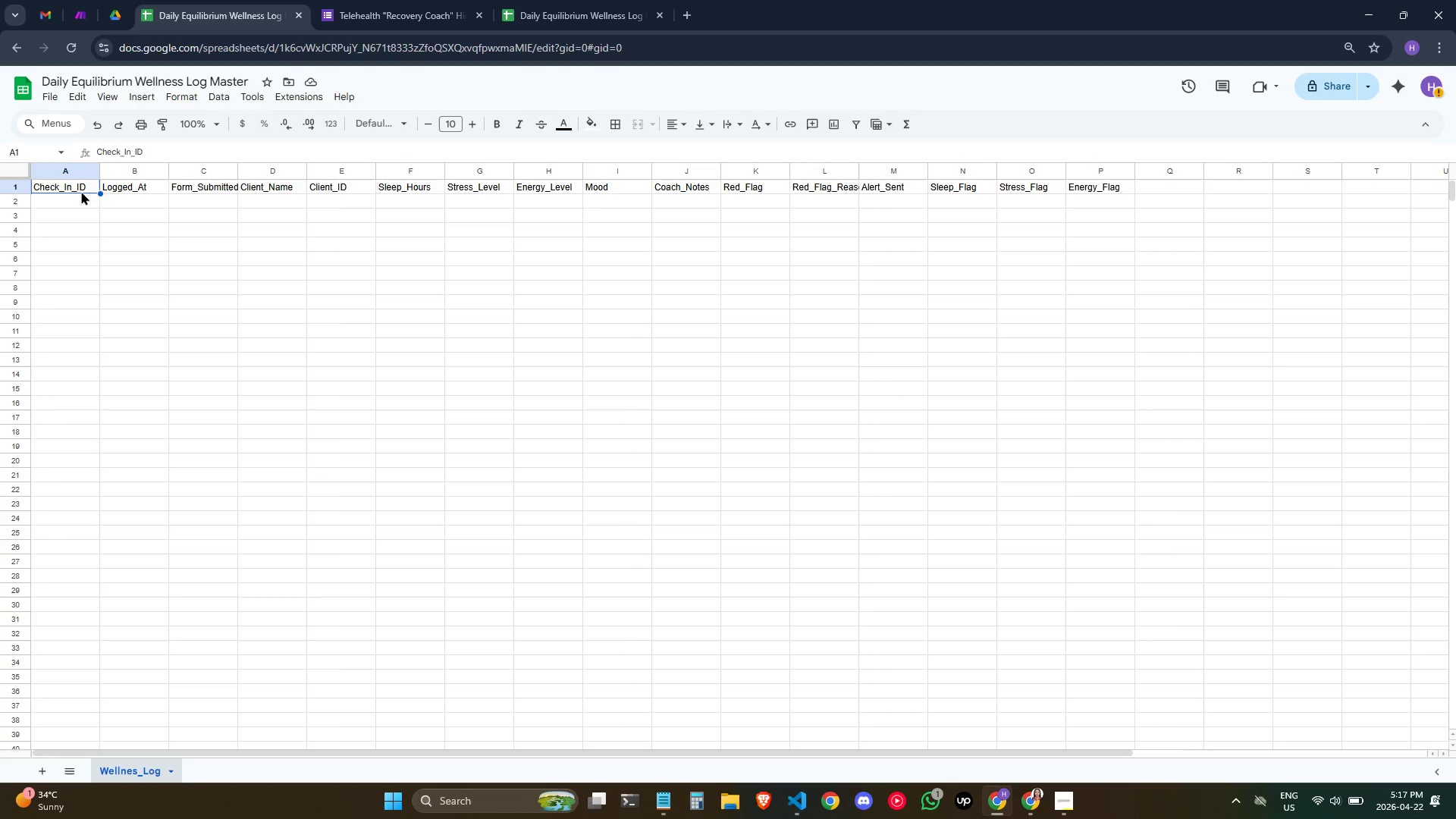 
hold_key(key=ArrowRight, duration=0.89)
 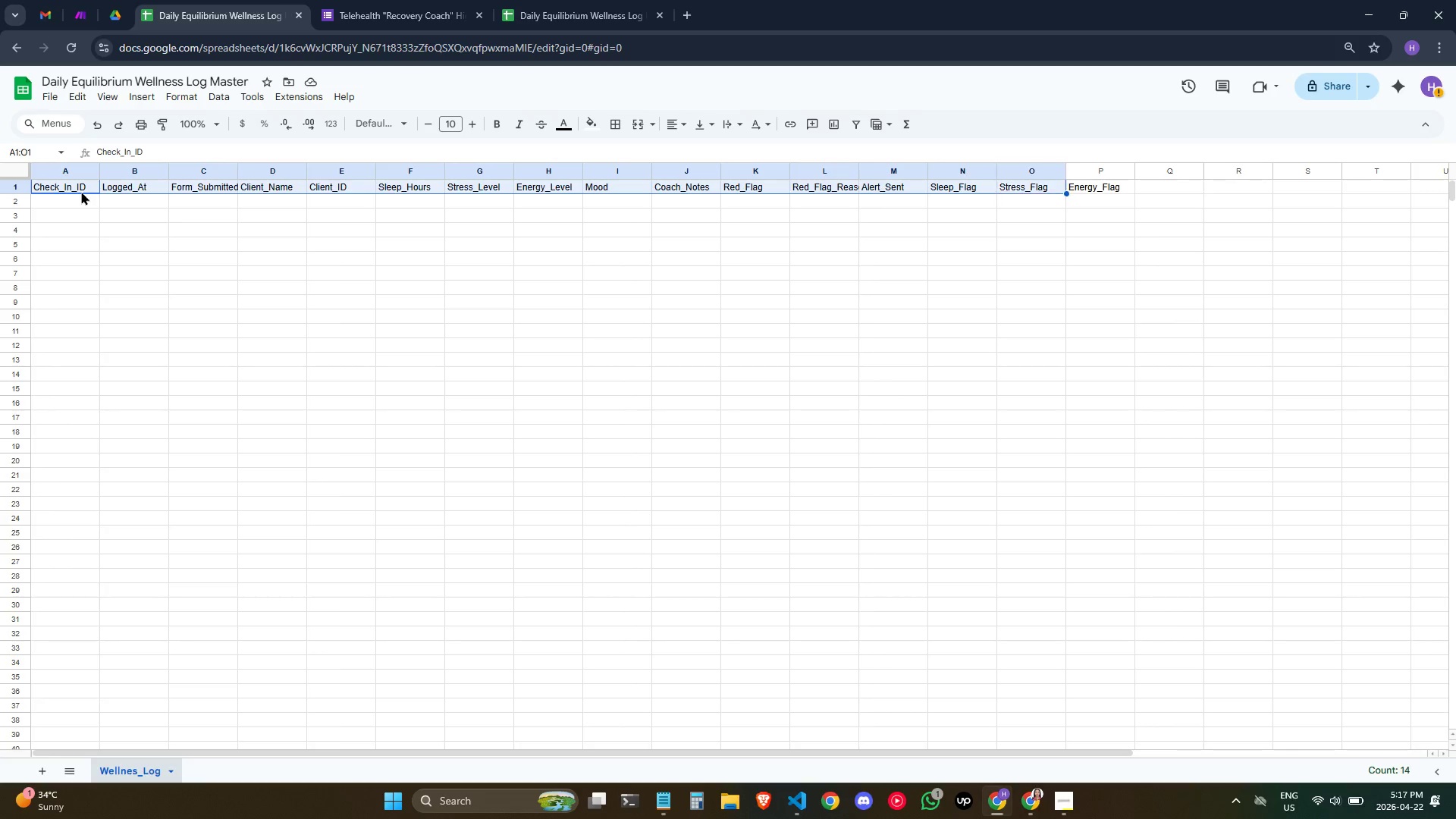 
key(Shift+ArrowRight)
 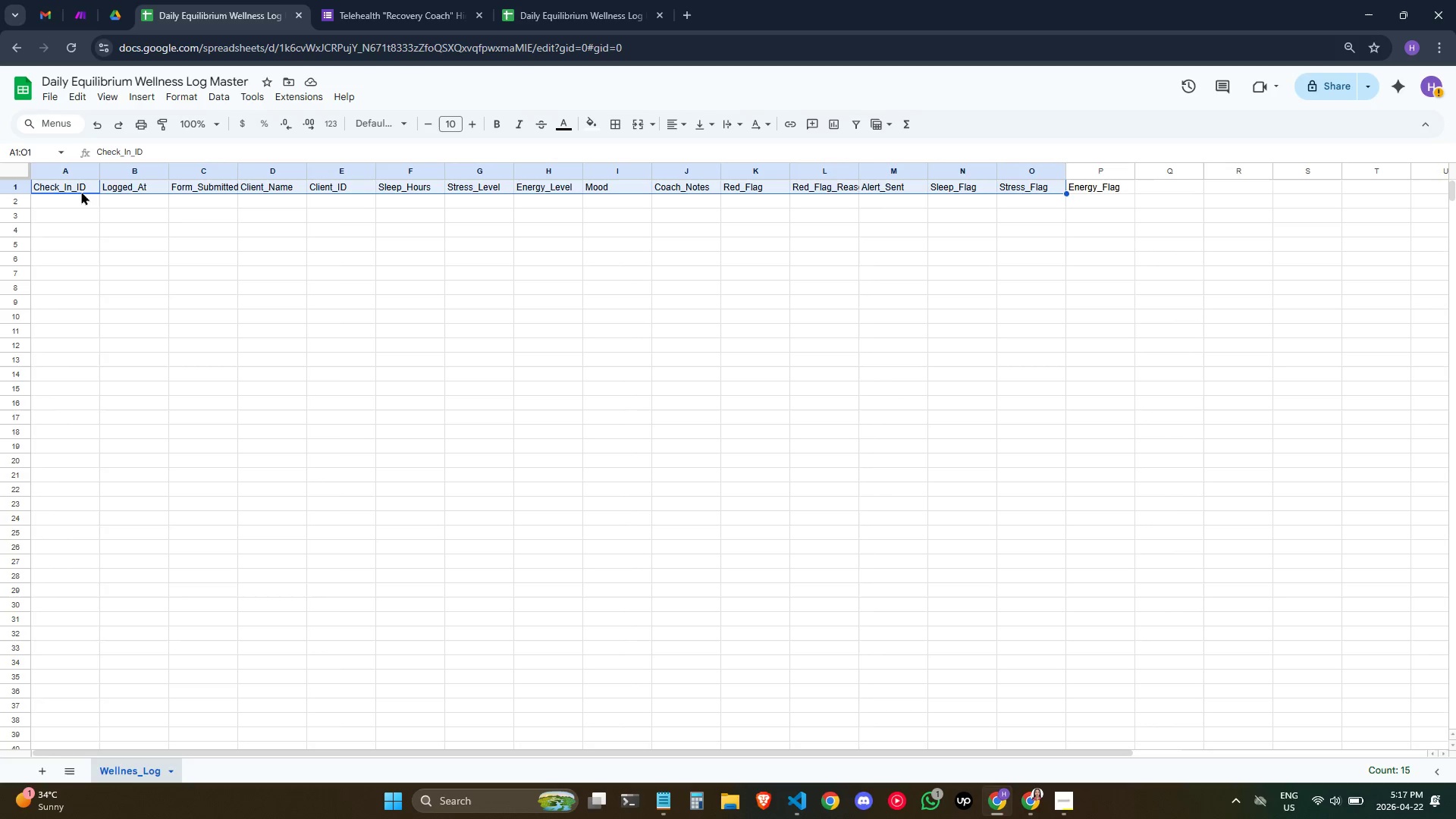 
key(Shift+ArrowRight)
 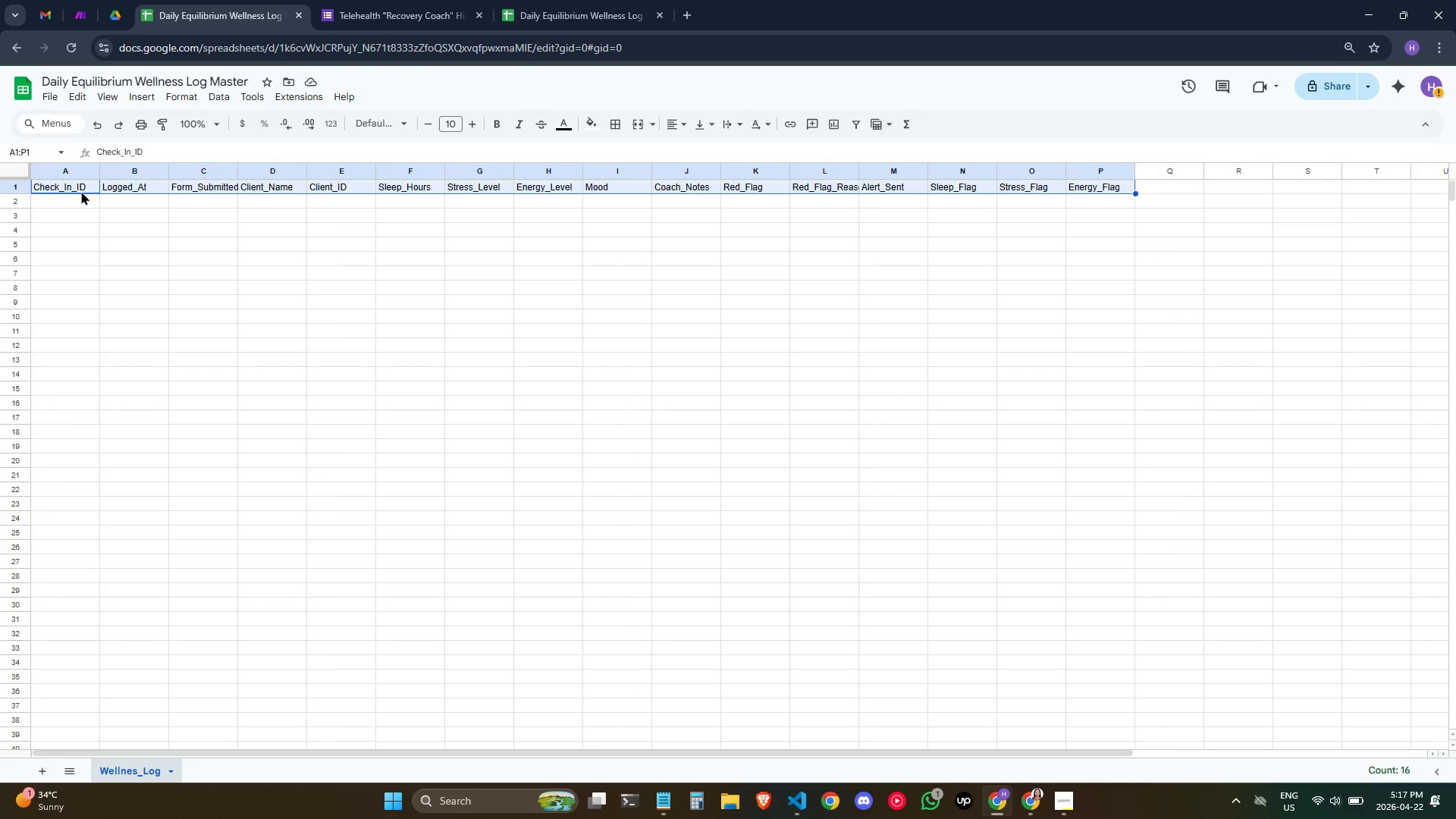 
key(Control+C)
 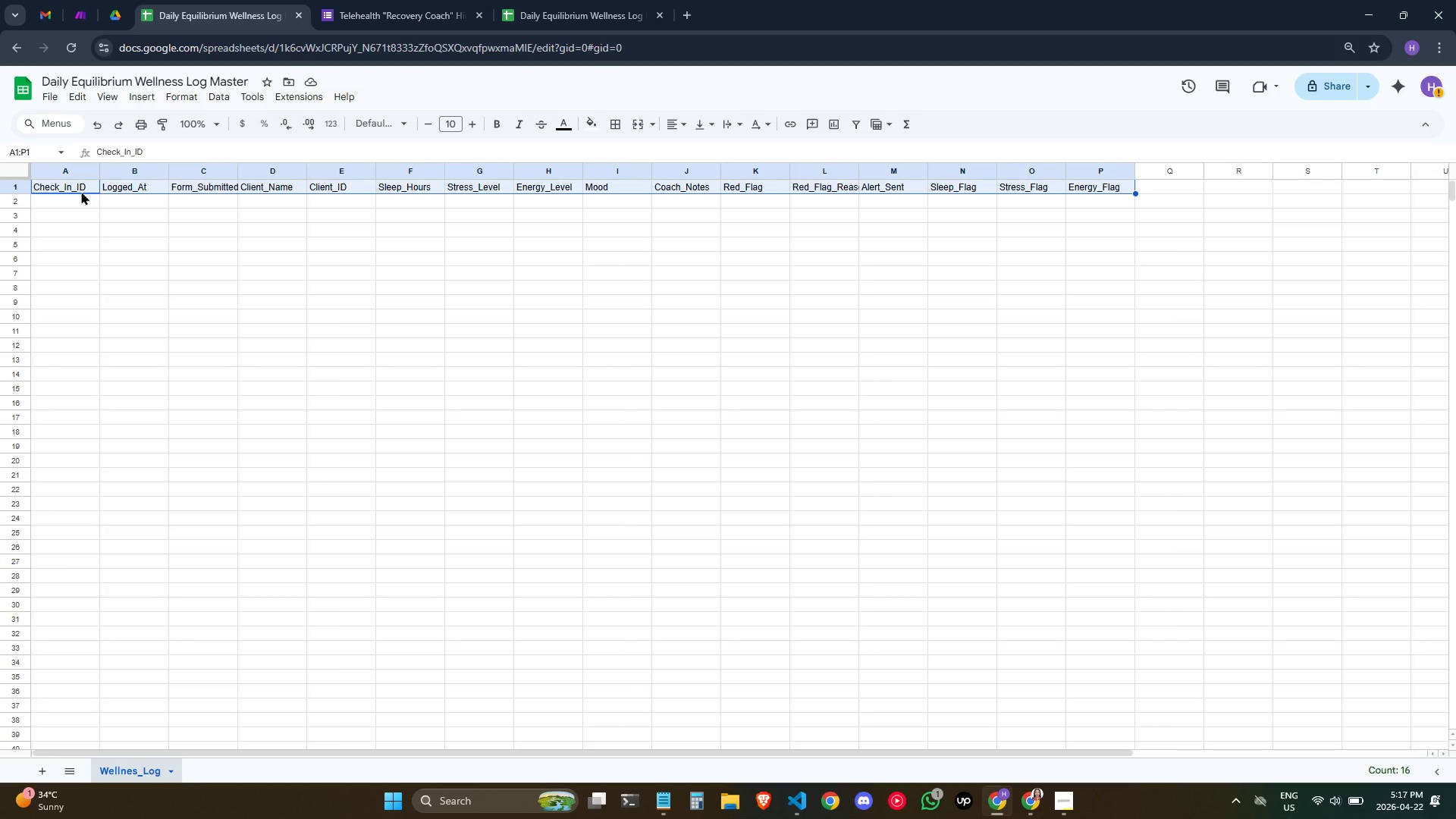 
wait(6.75)
 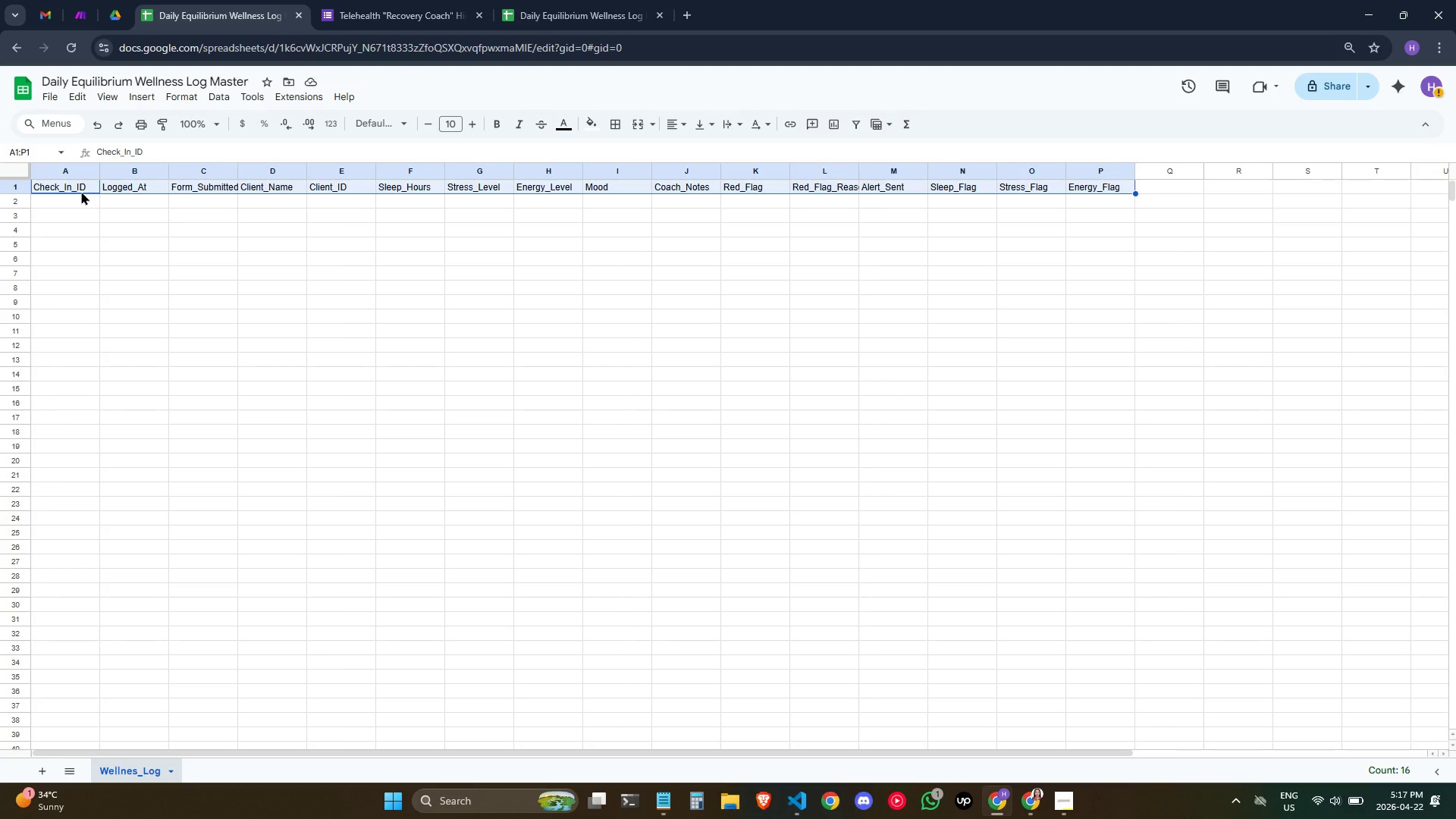 
left_click([42, 773])
 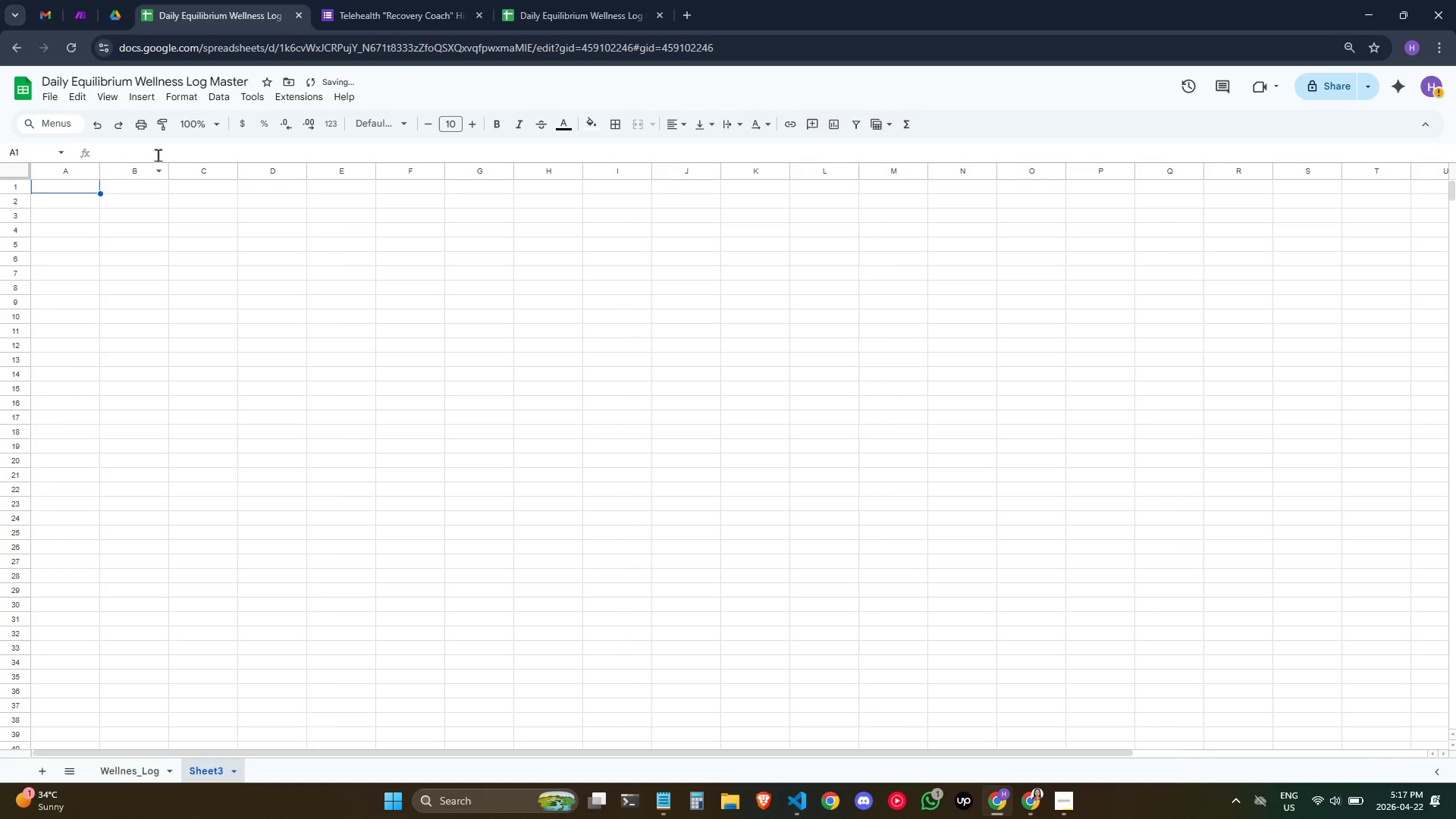 
key(Control+V)
 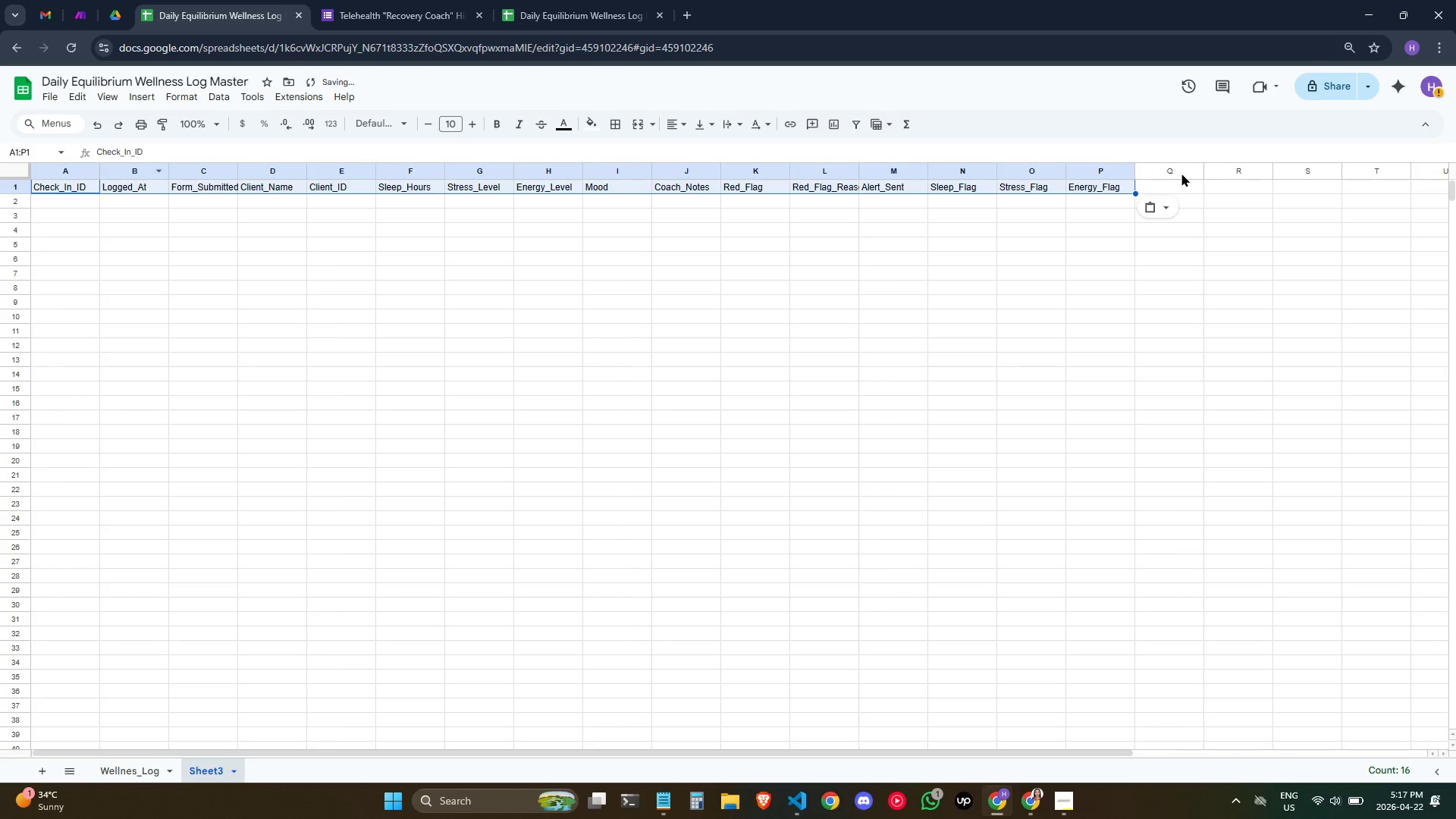 
left_click([1167, 190])
 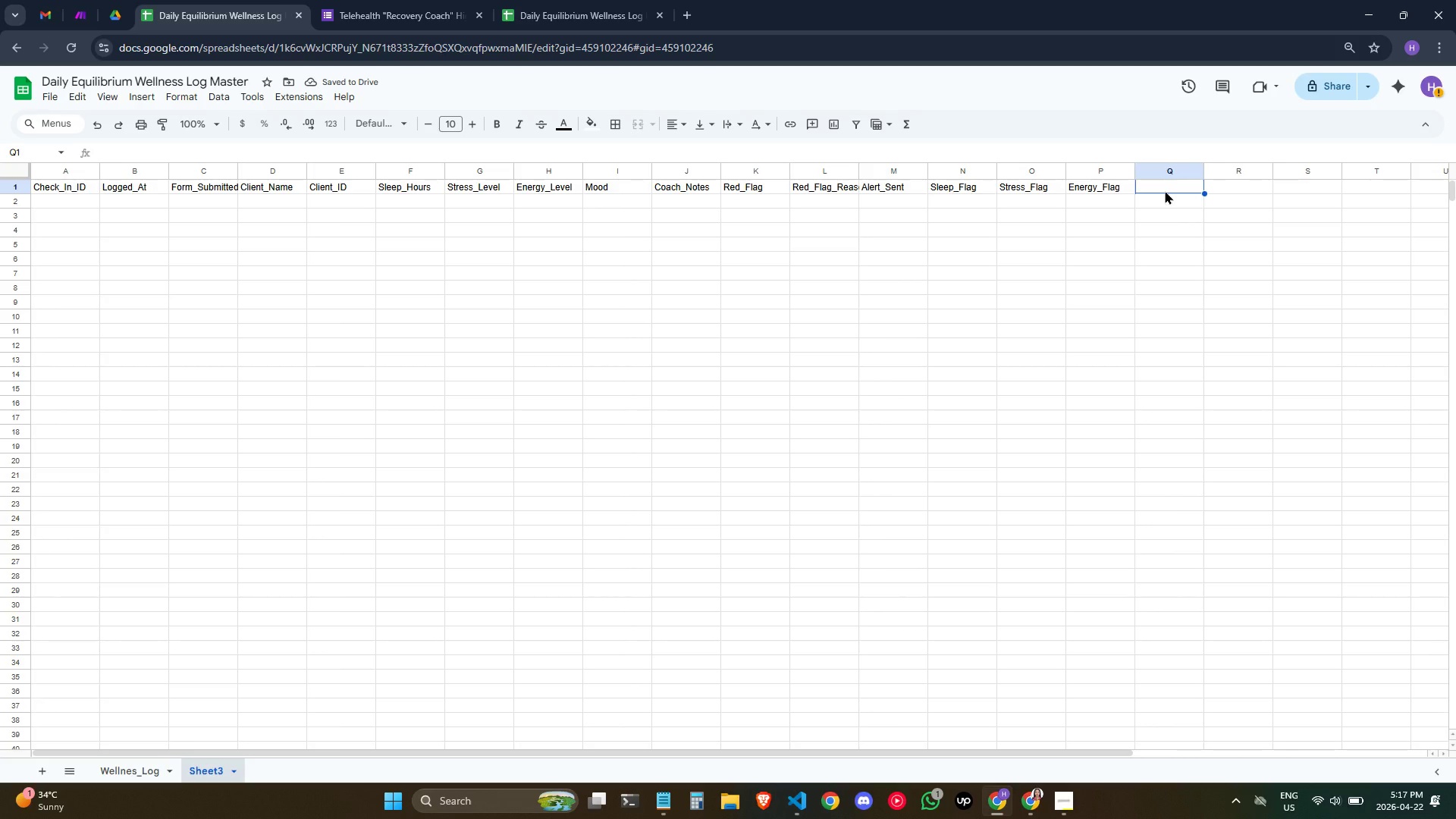 
type(Severity_SCO)
key(Backspace)
key(Backspace)
type(core)
 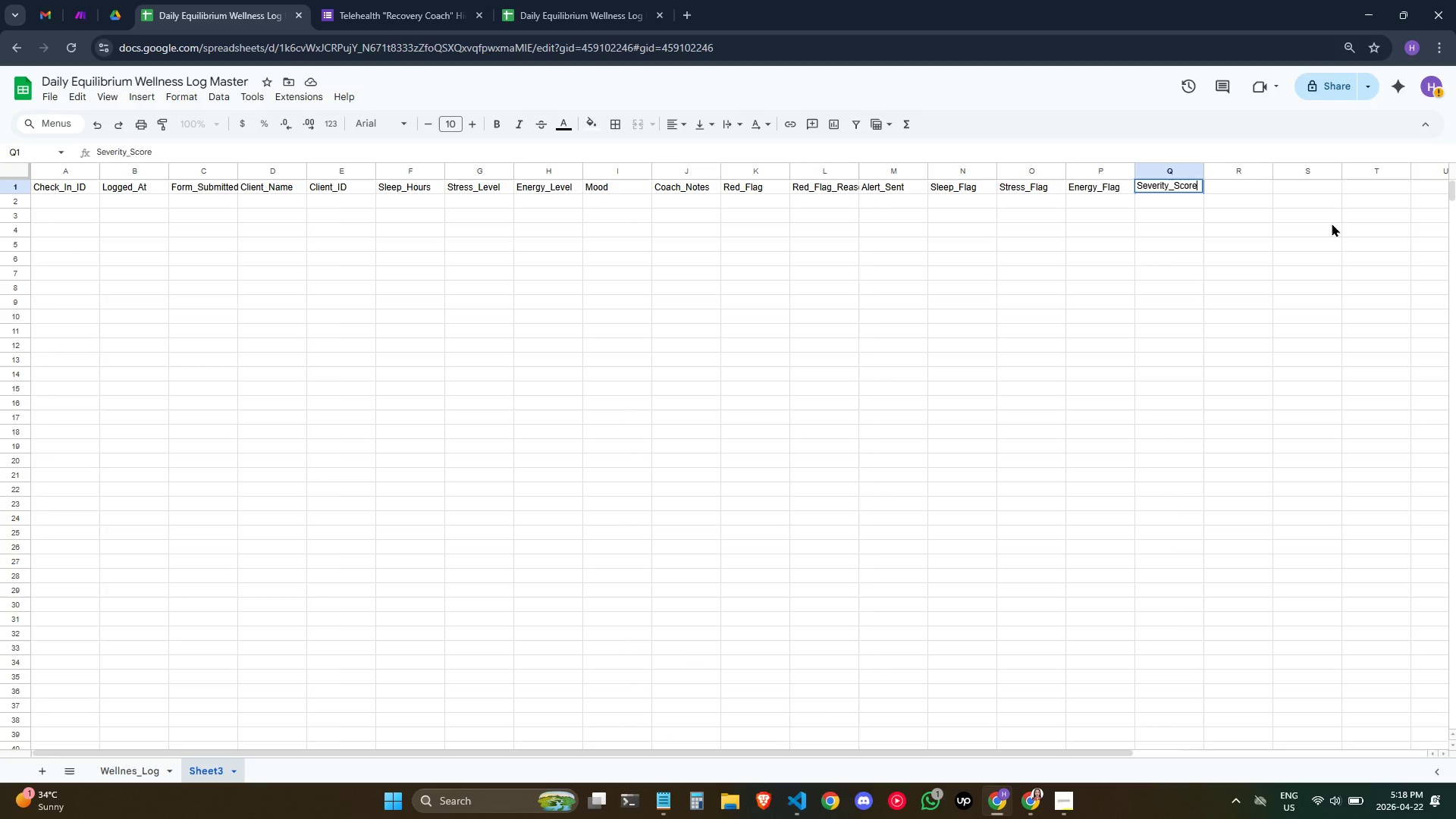 
key(Tab)
type(Coach_Reviw_Status)
 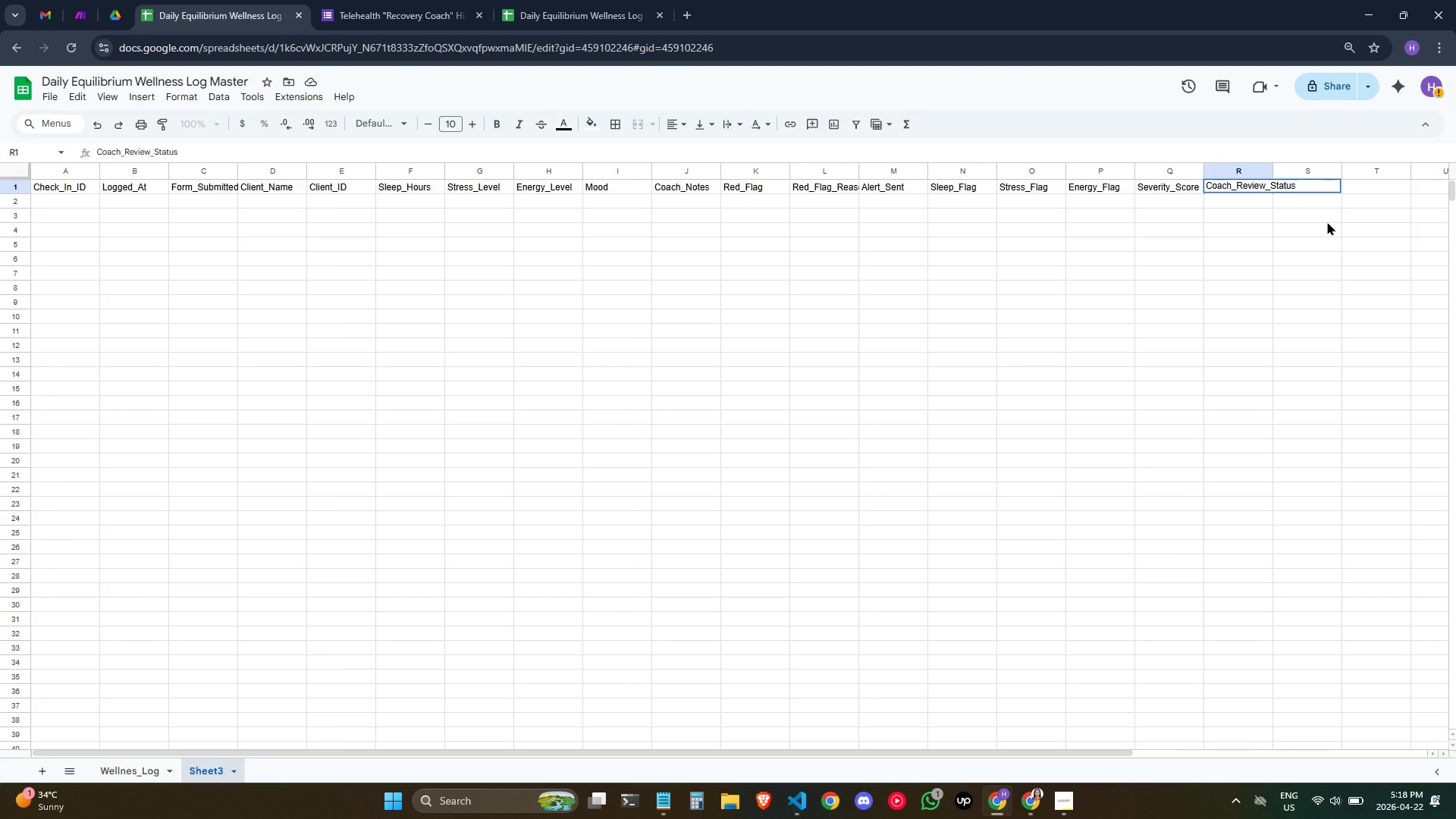 
wait(5.31)
 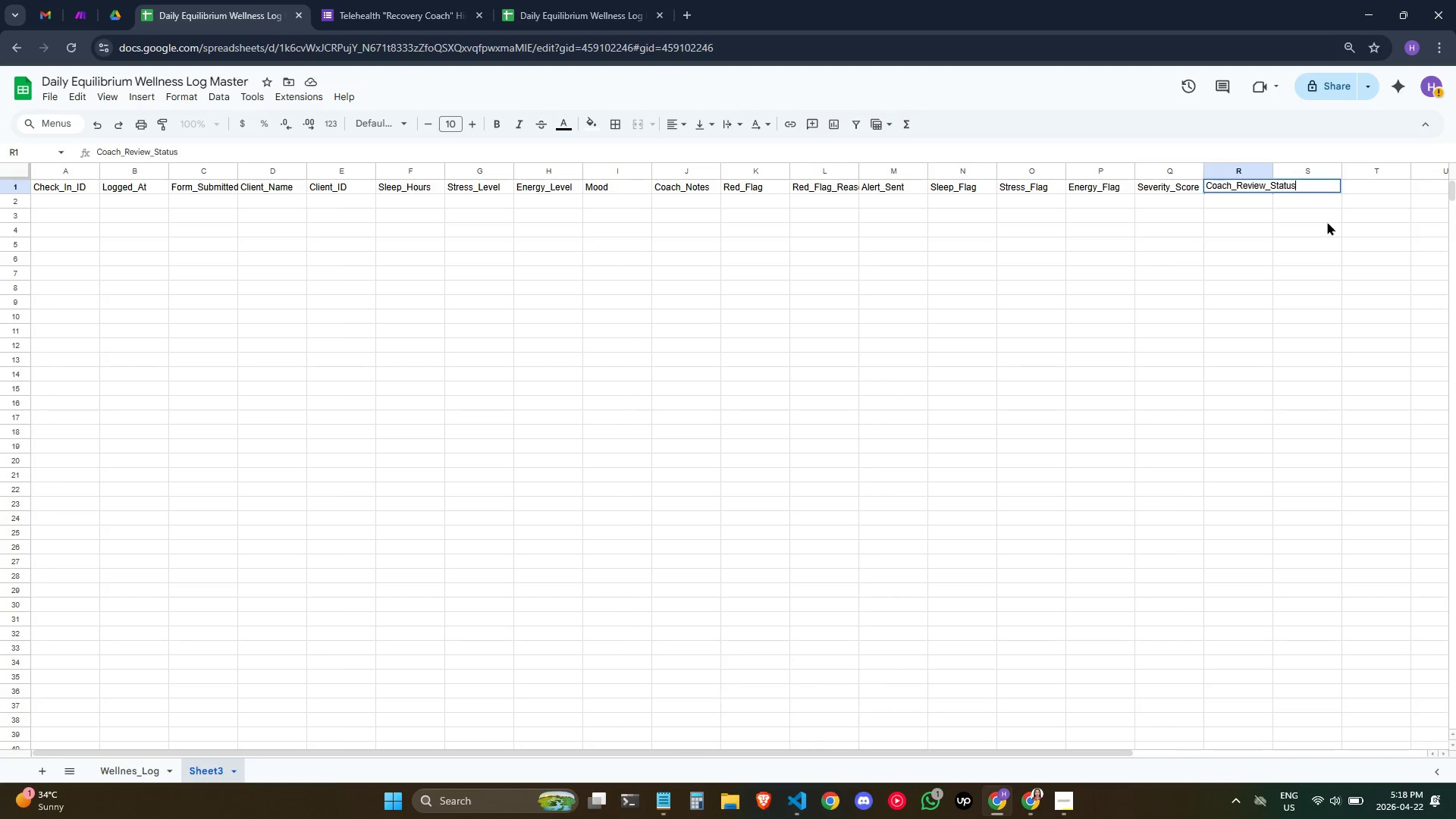 
key(Tab)
type(Flagged_AT)
key(Backspace)
type(y)
key(Backspace)
type(t)
 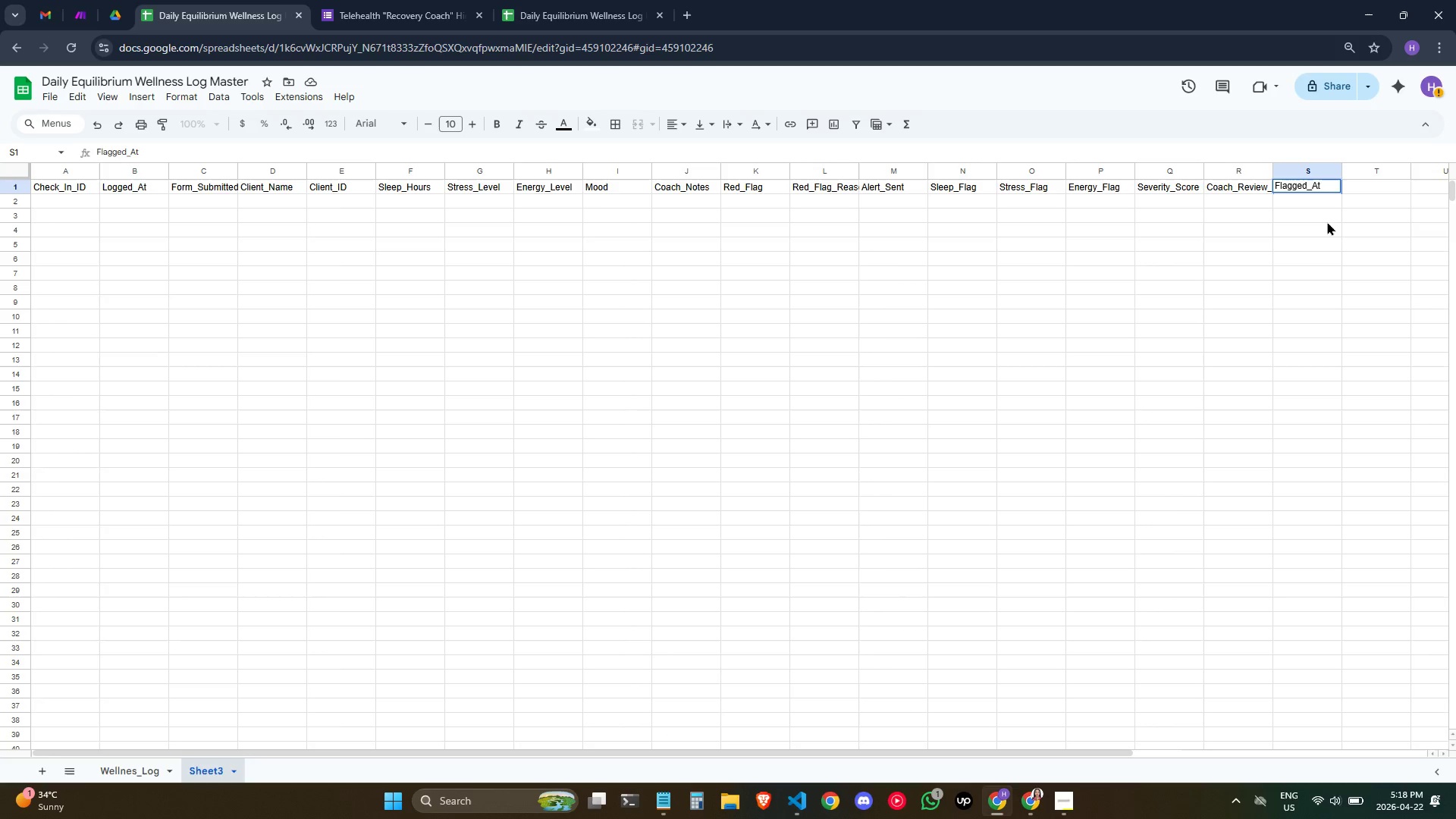 
wait(7.22)
 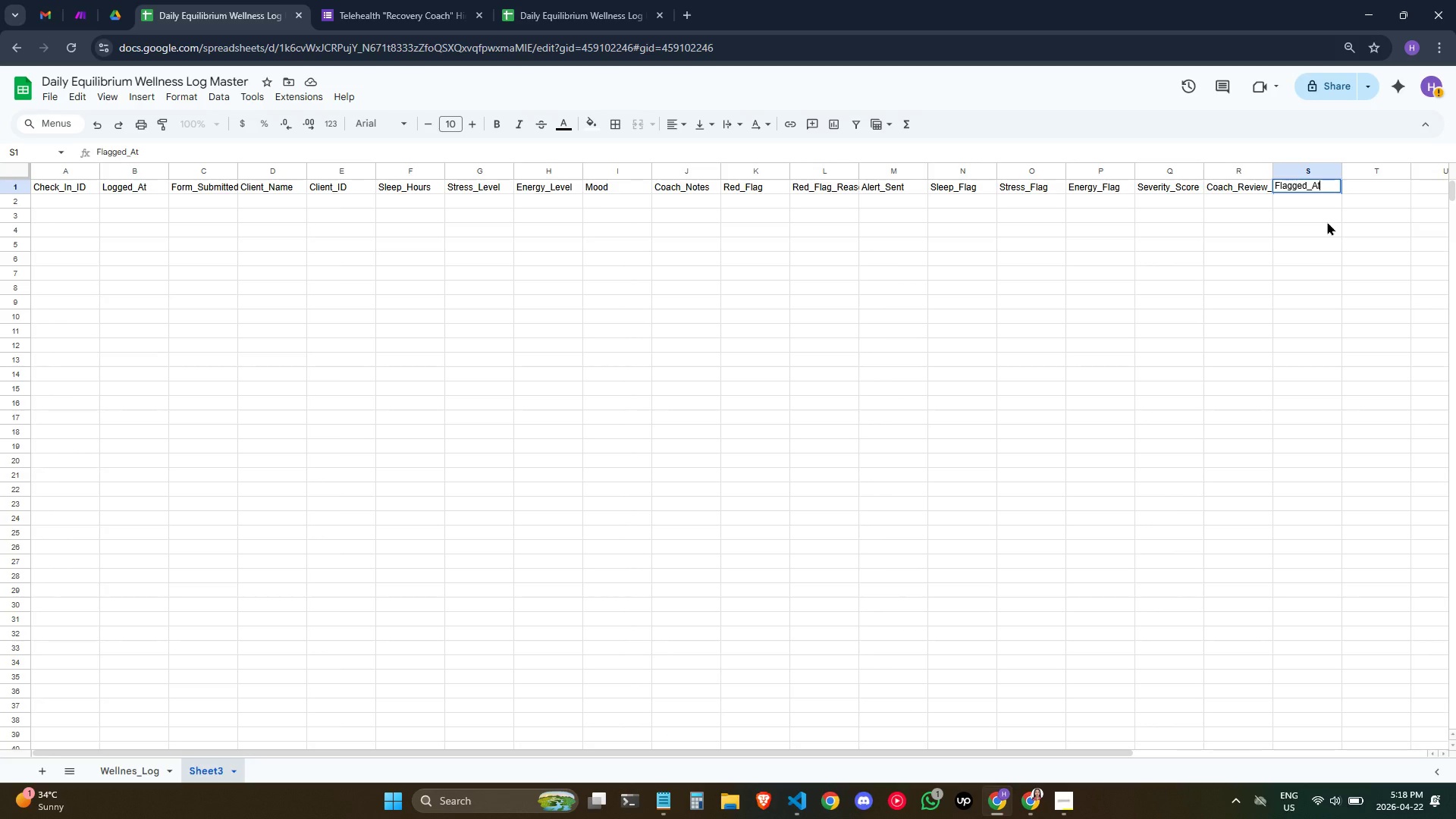 
key(ArrowLeft)
 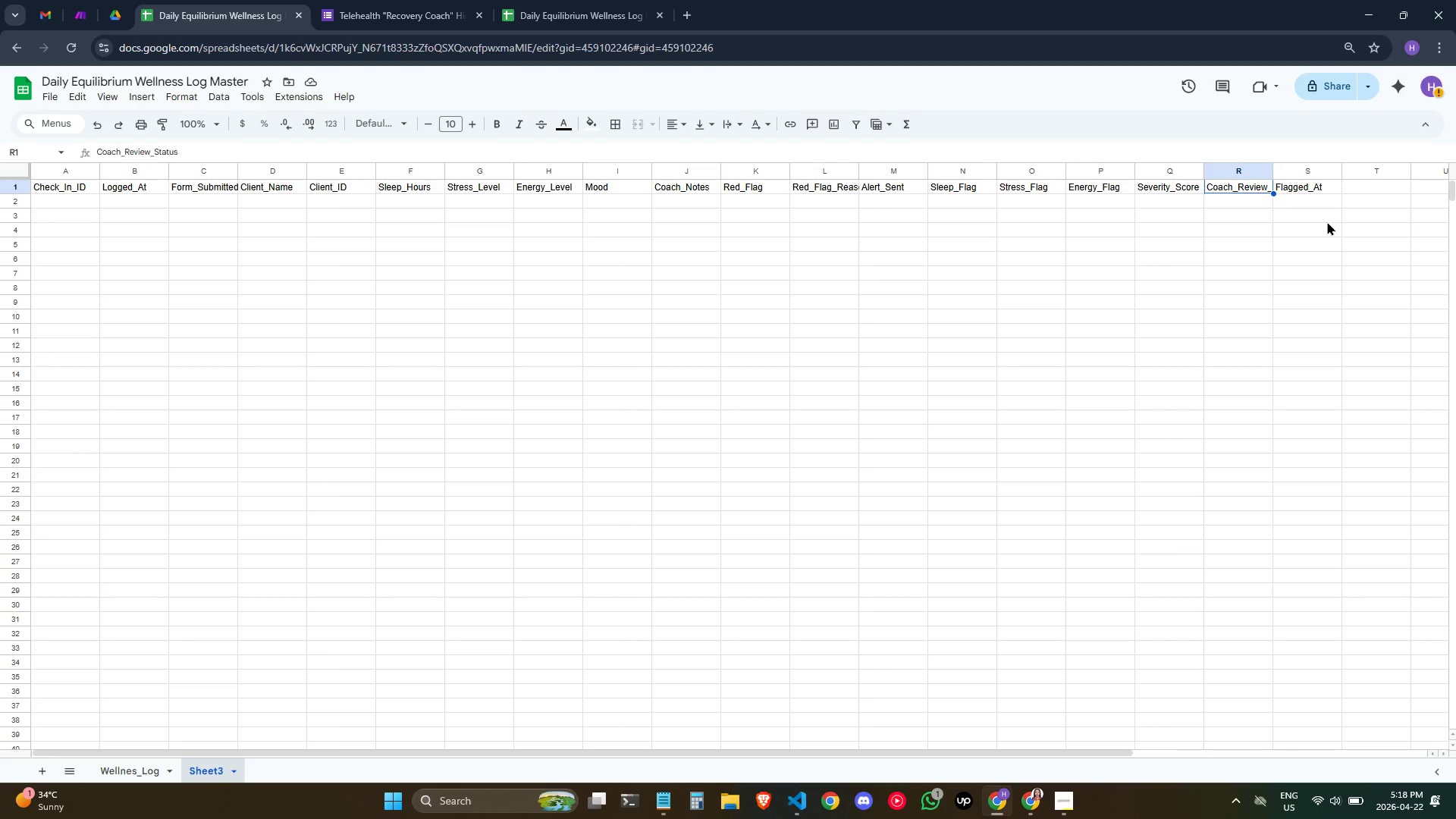 
wait(13.08)
 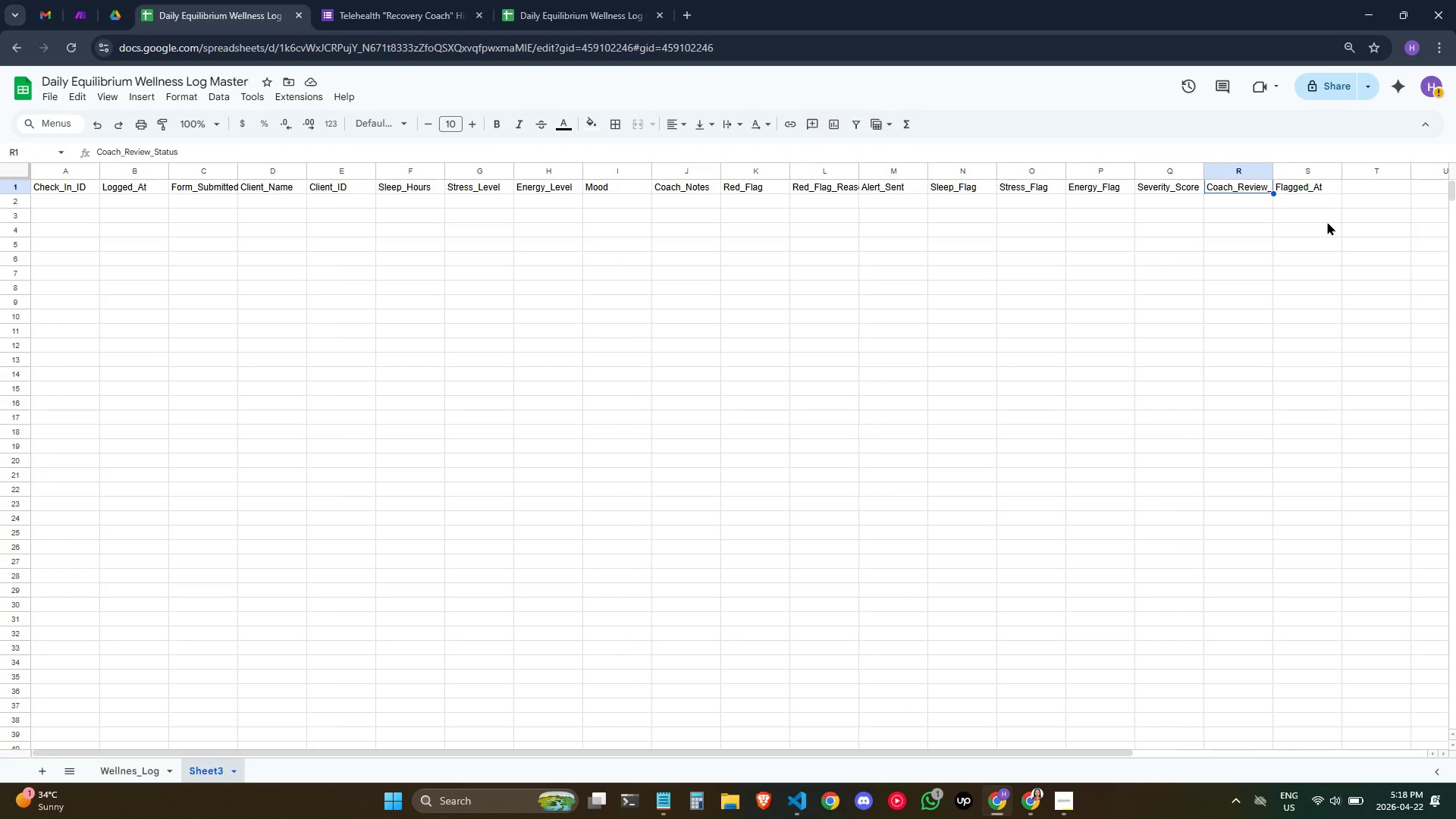 
double_click([203, 770])
 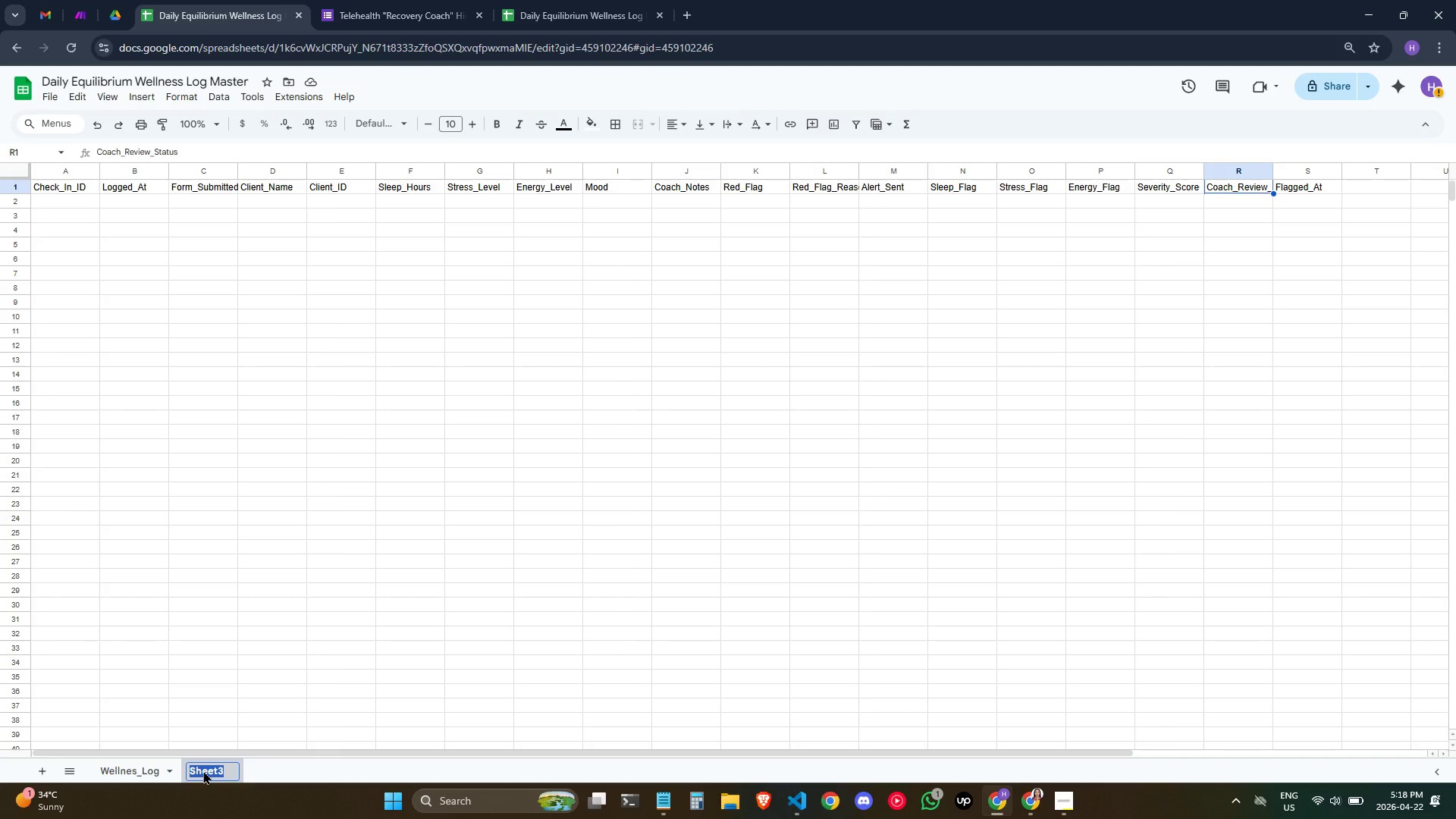 
type(Red_FlG)
key(Backspace)
type(ag_Log)
 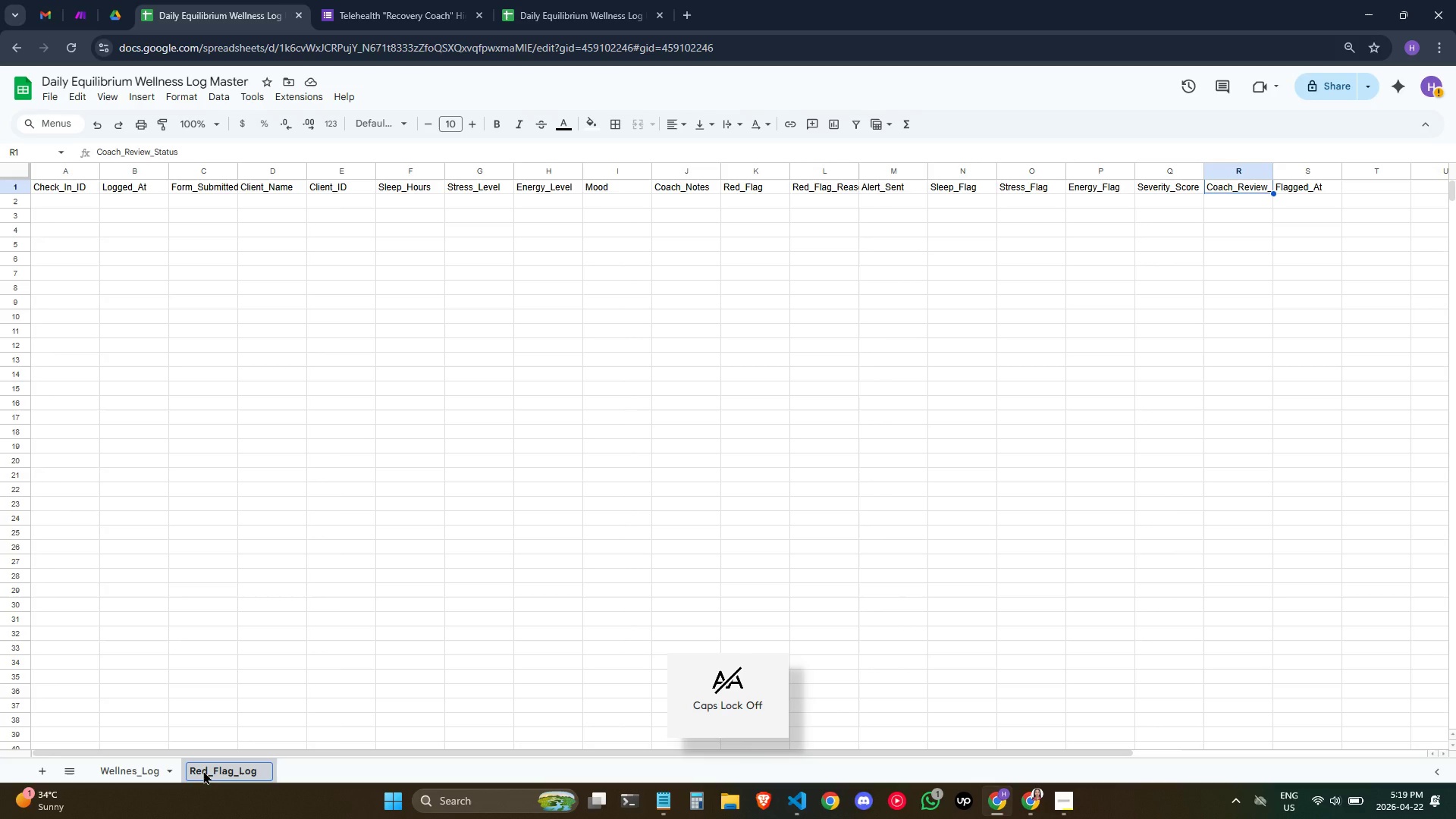 
left_click([42, 772])
 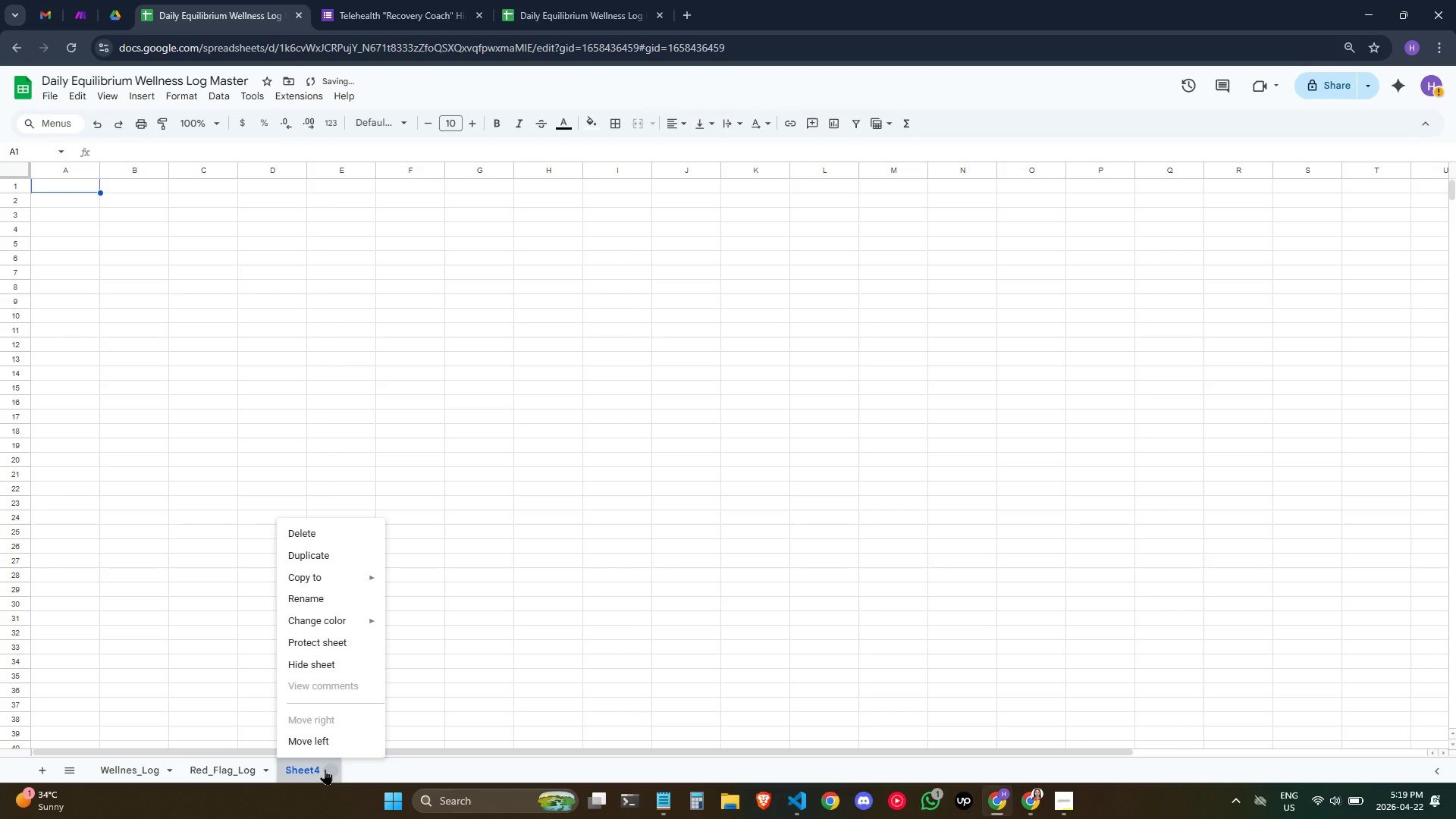 
double_click([325, 769])
 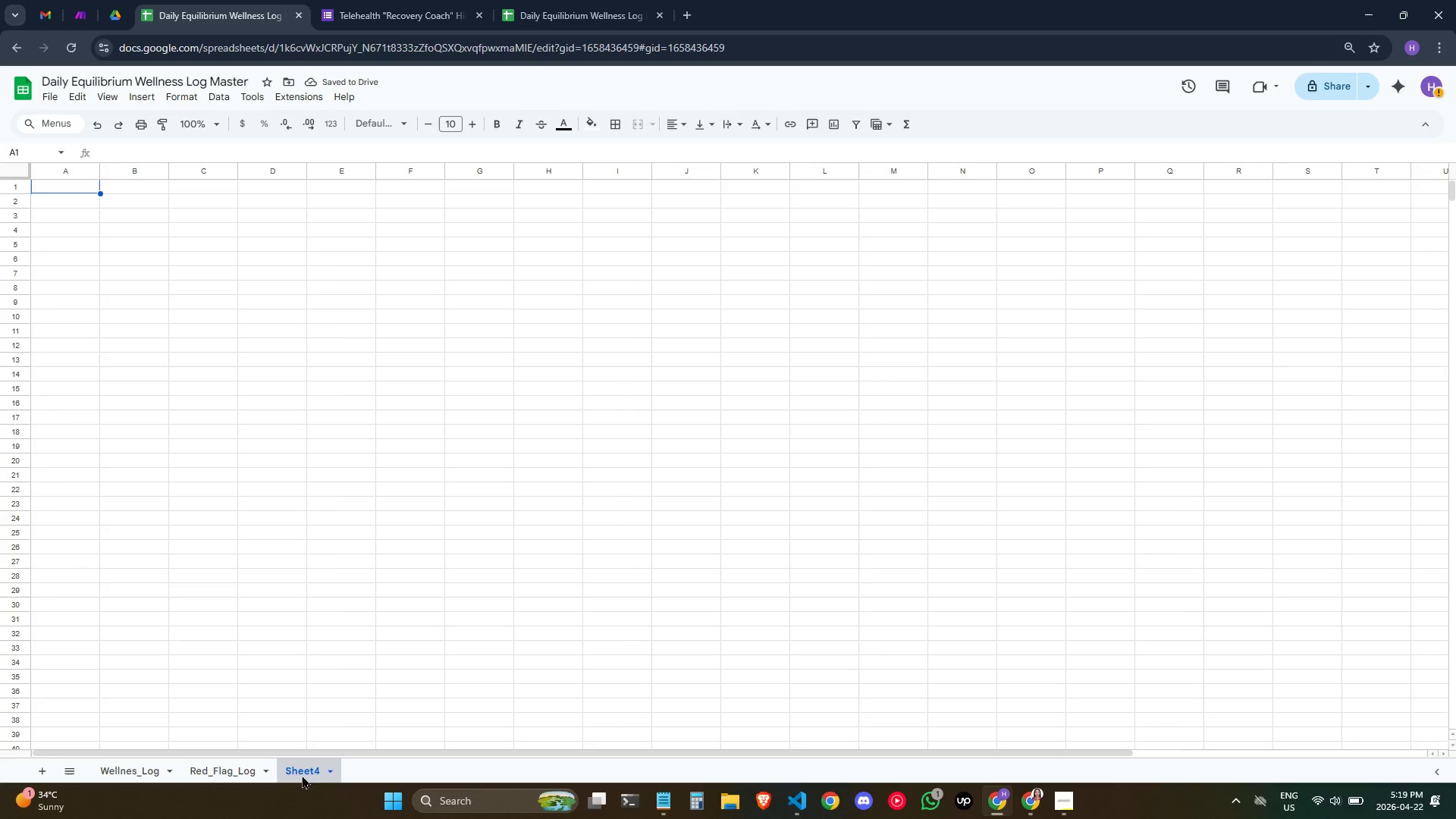 
double_click([312, 765])
 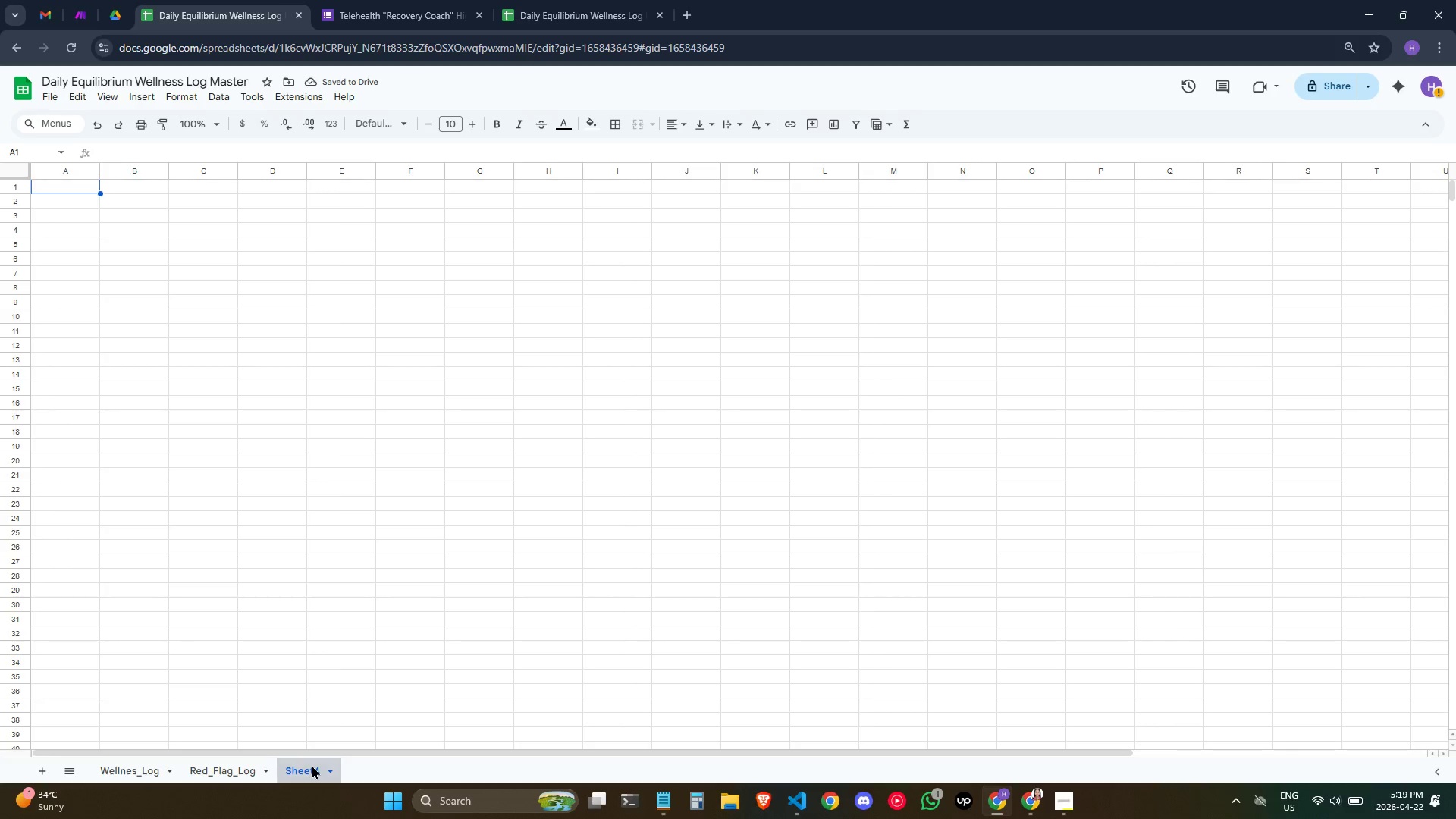 
triple_click([312, 765])
 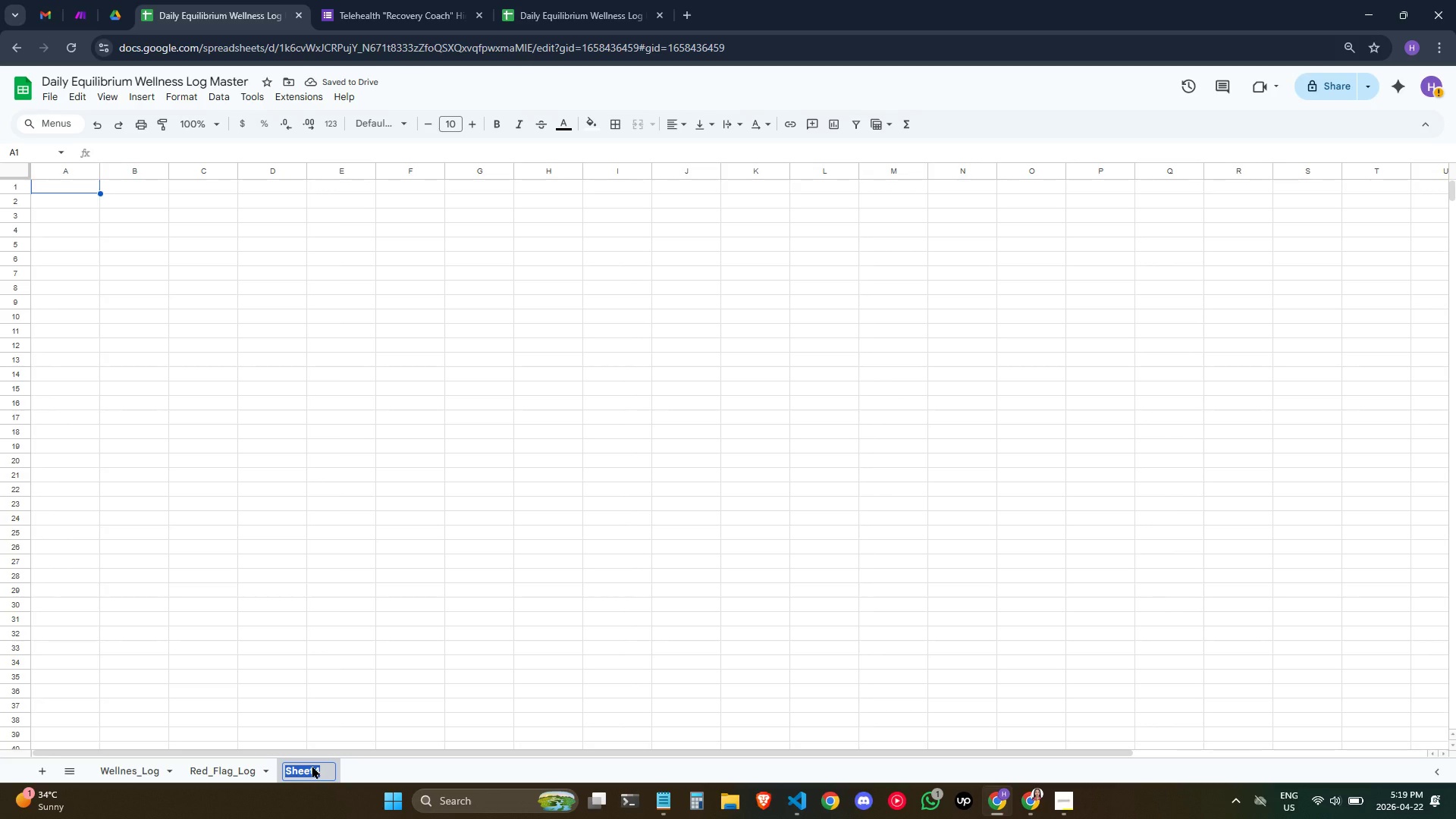 
type(Erroe)
key(Backspace)
type(r)
 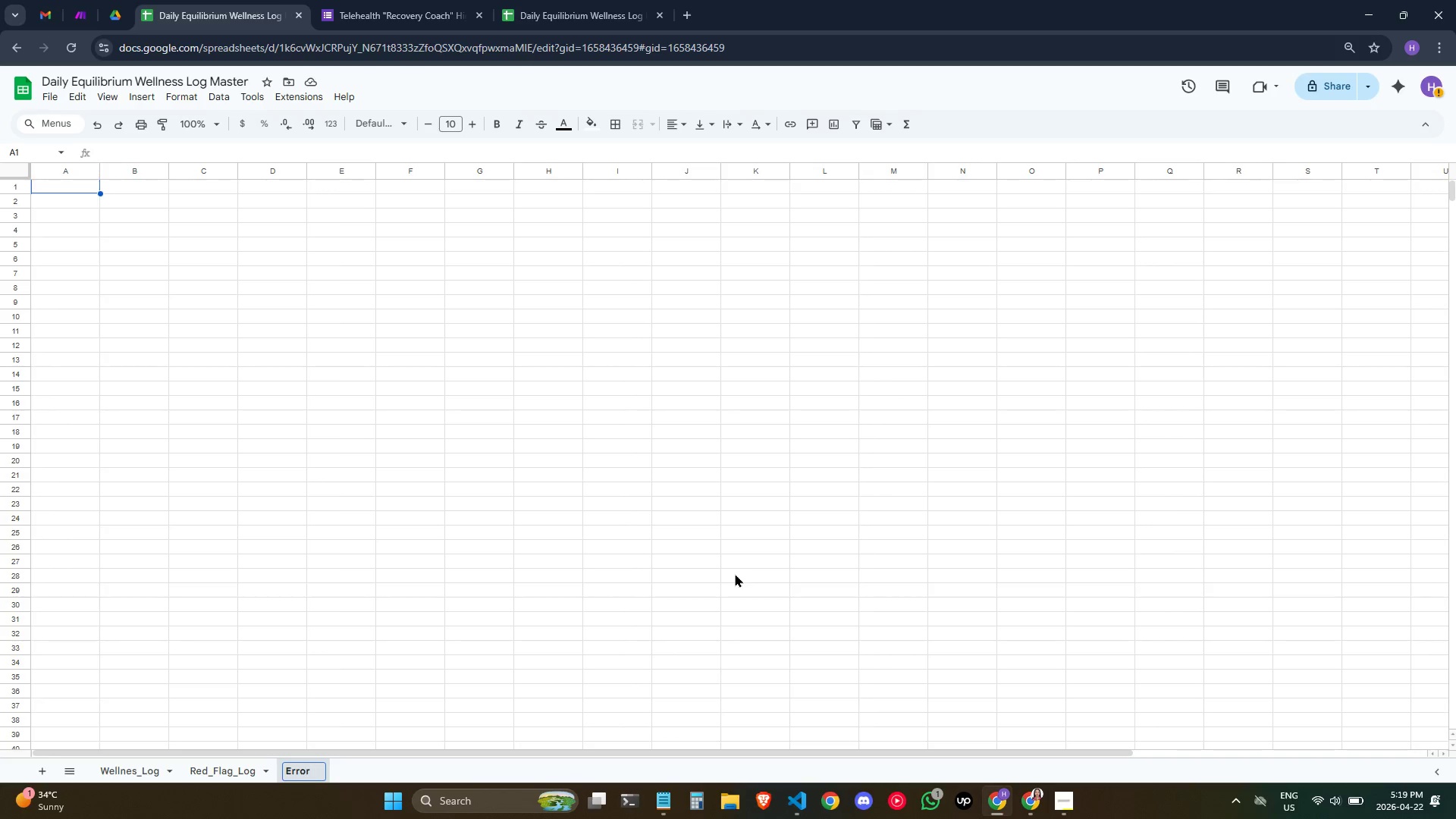 
type(_Fallback_Log)
 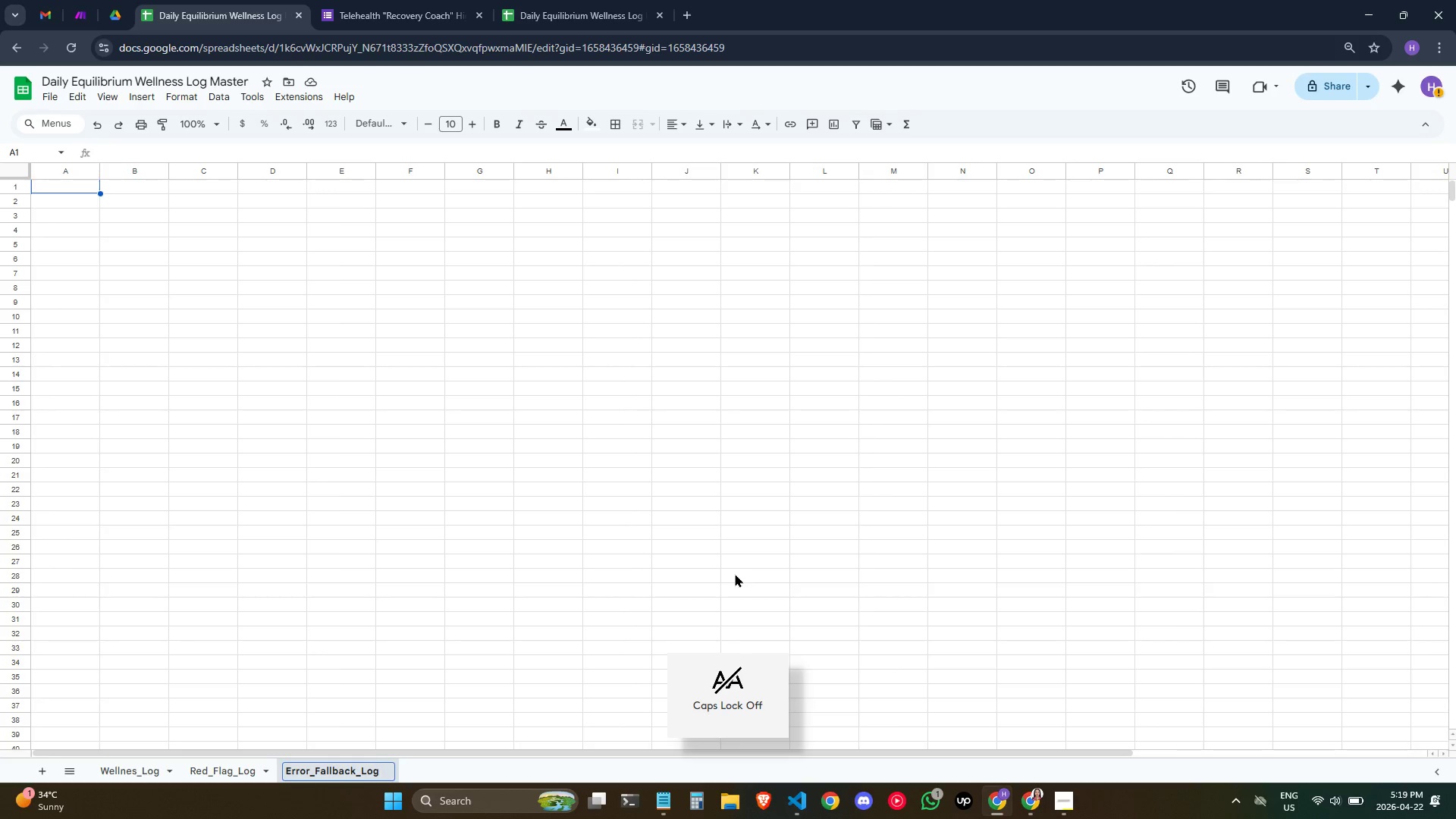 
left_click([52, 190])
 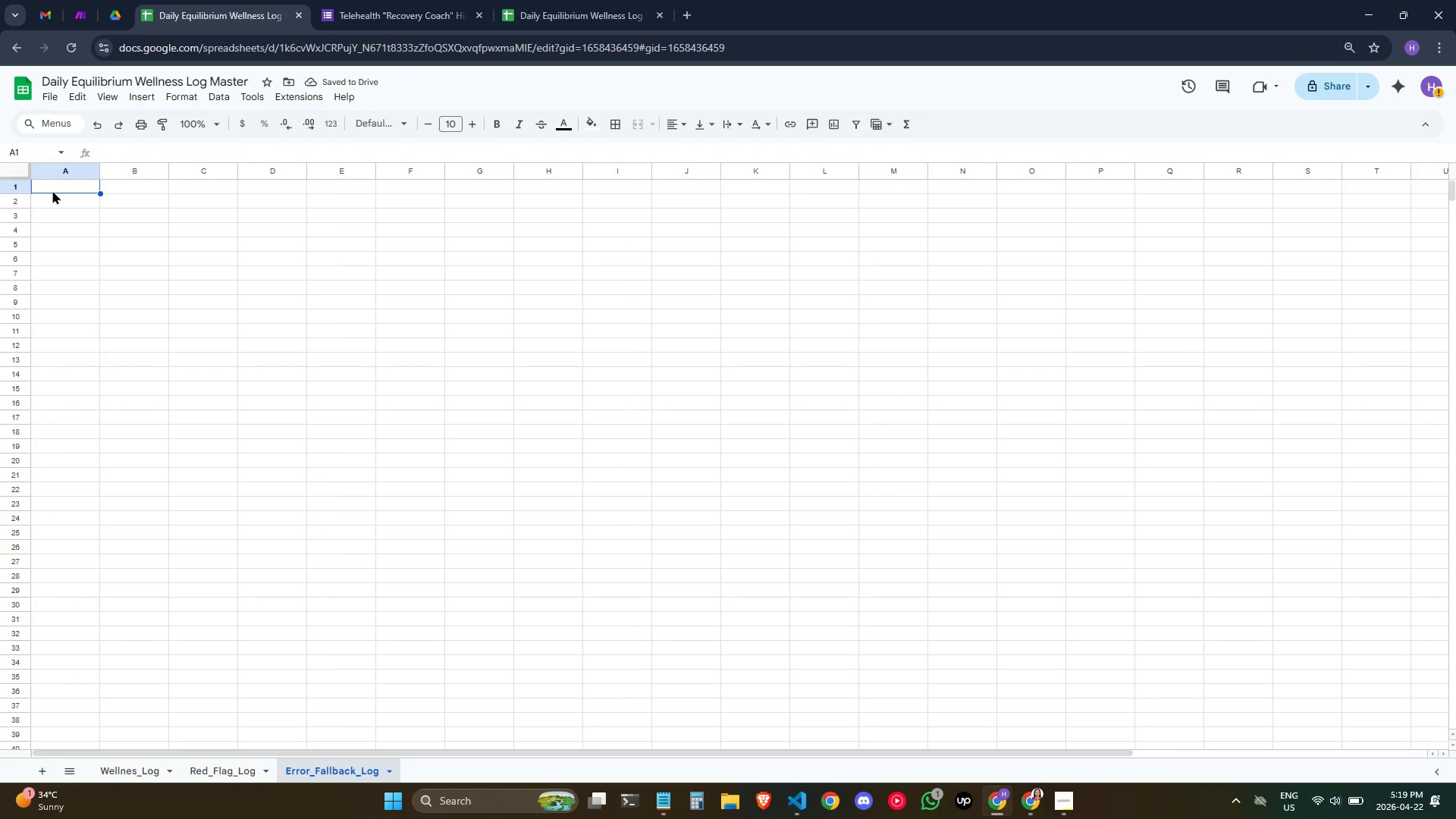 
wait(6.2)
 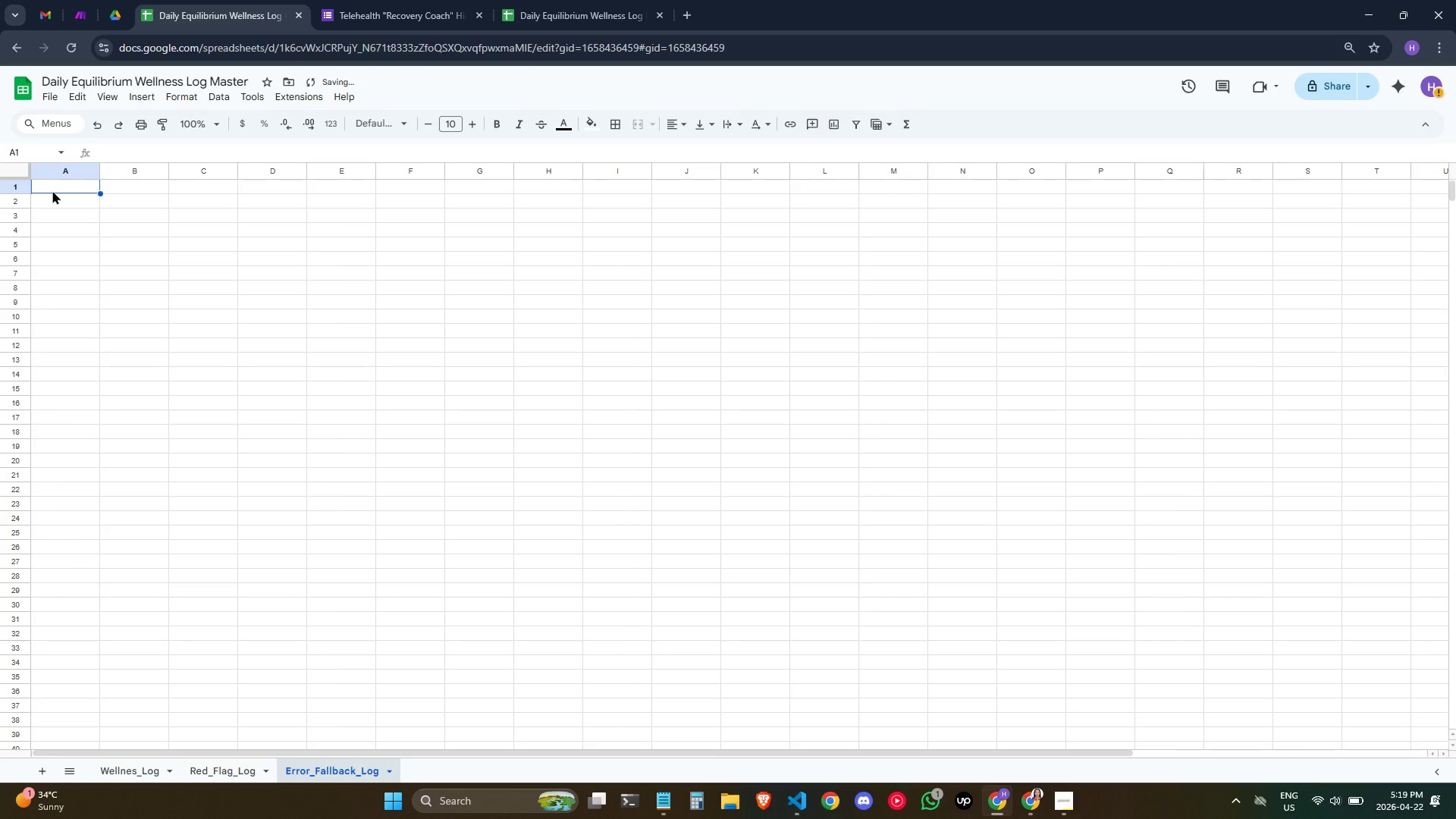 
type(Rw)
key(Backspace)
type(aw )
 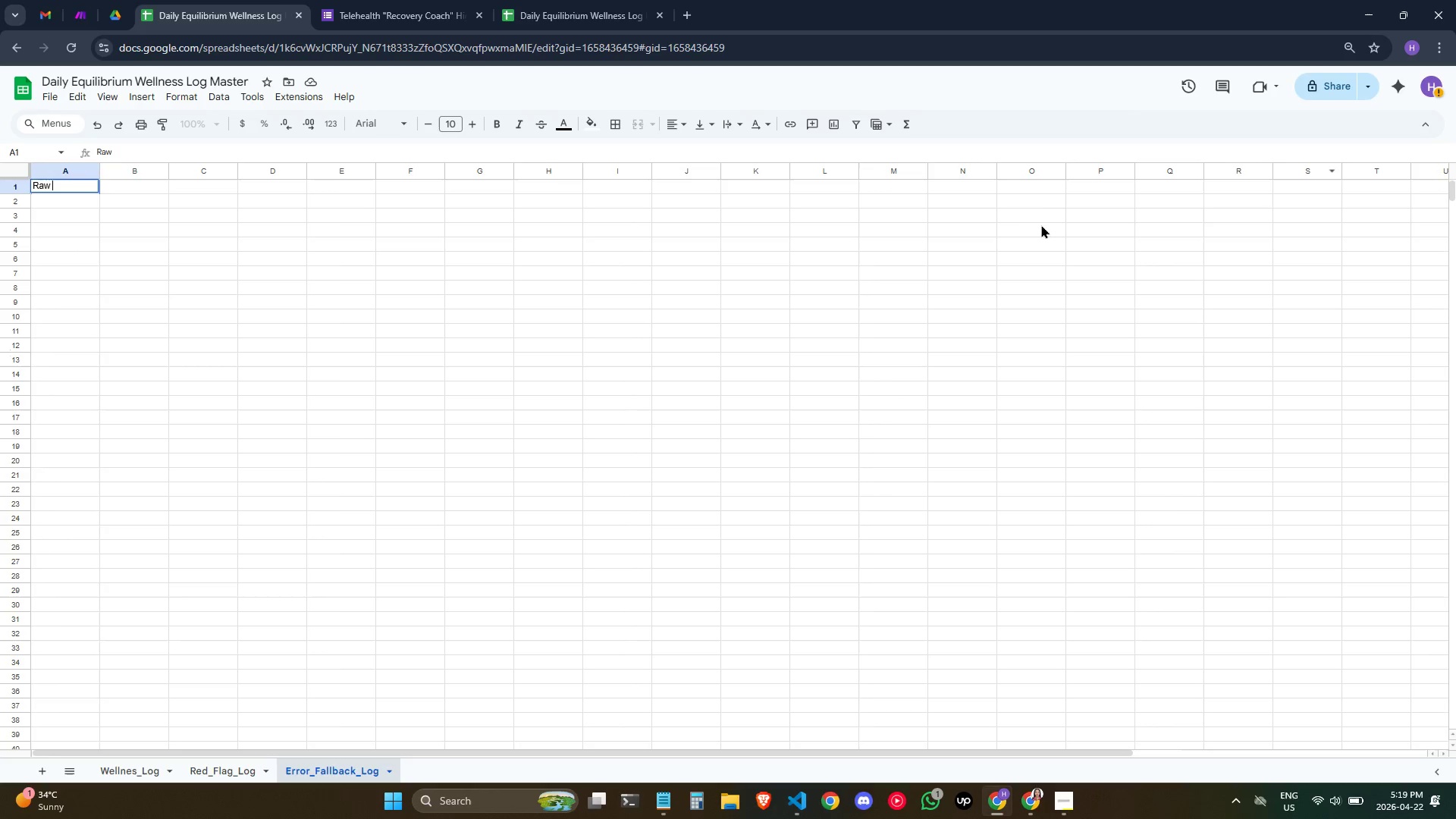 
wait(12.03)
 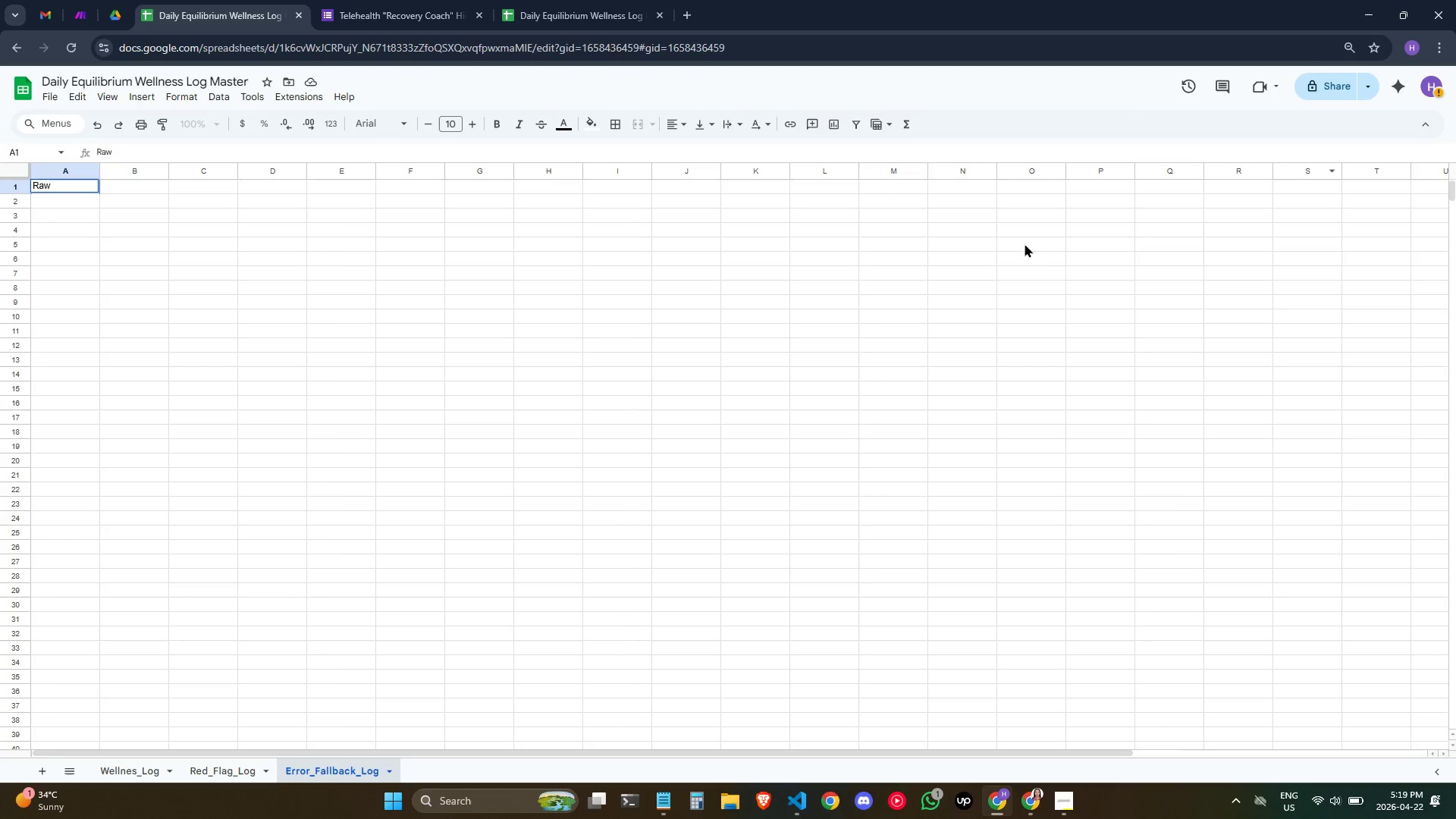 
type(Timw)
key(Backspace)
 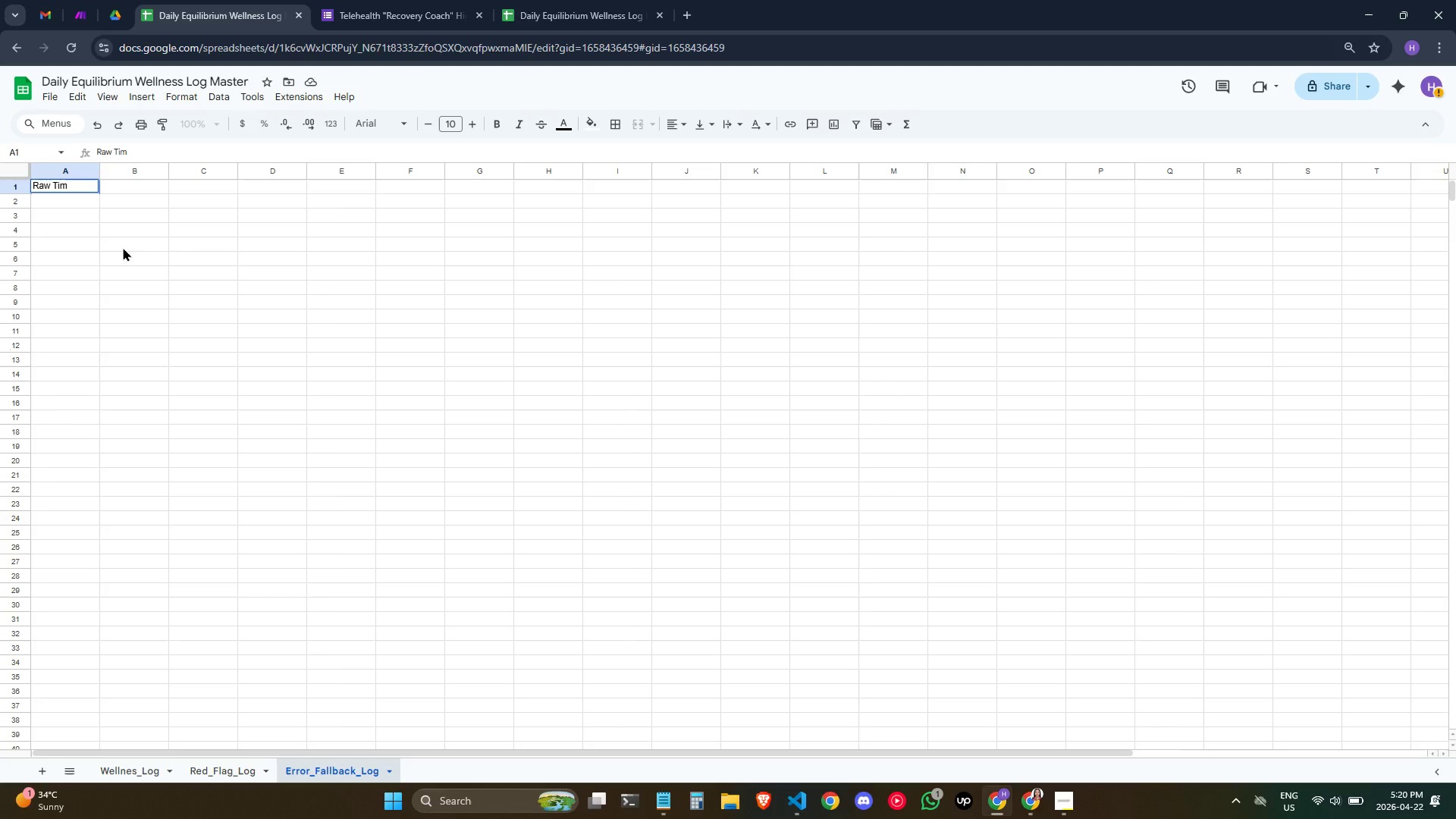 
type(estamp)
 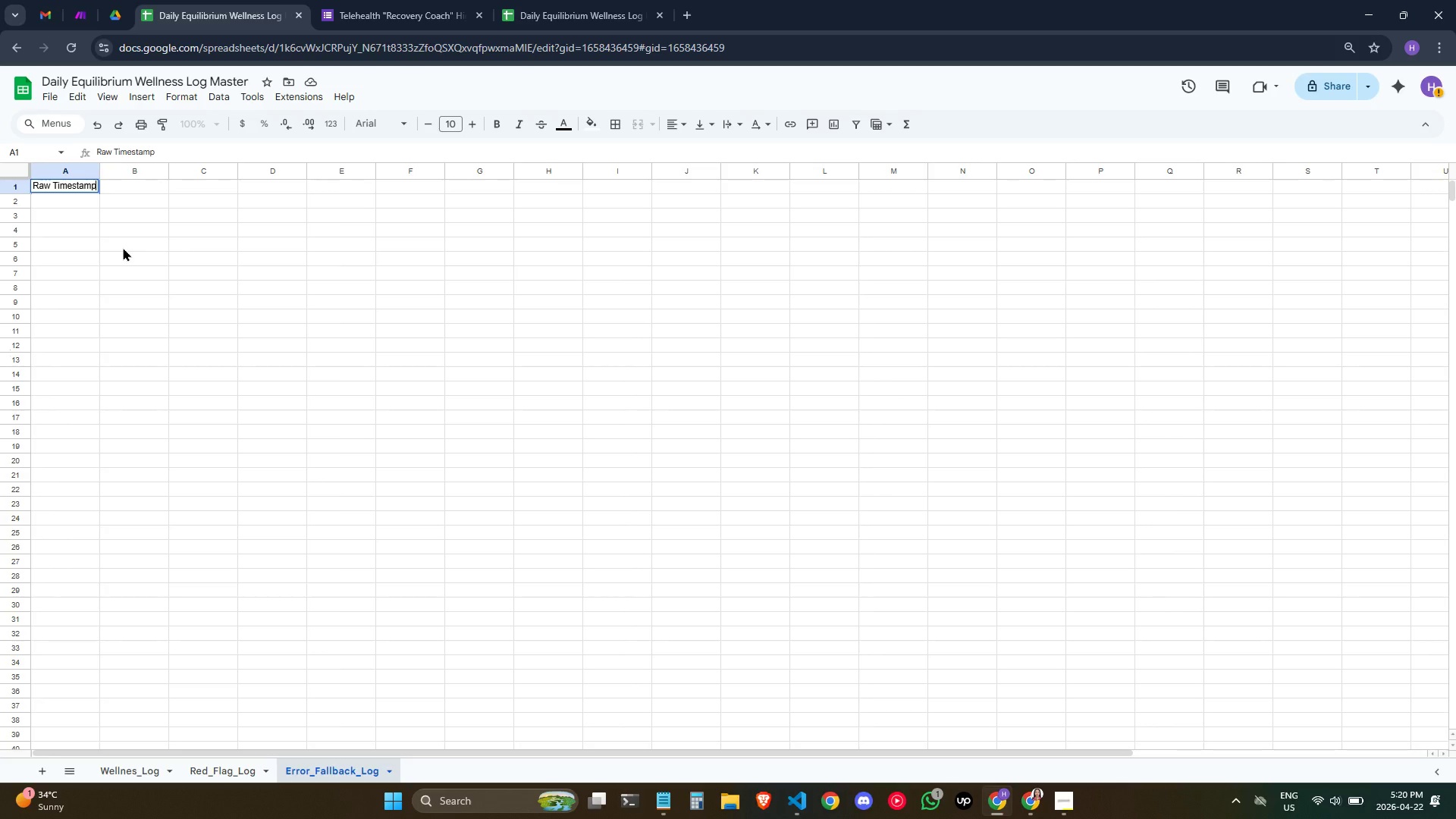 
wait(5.99)
 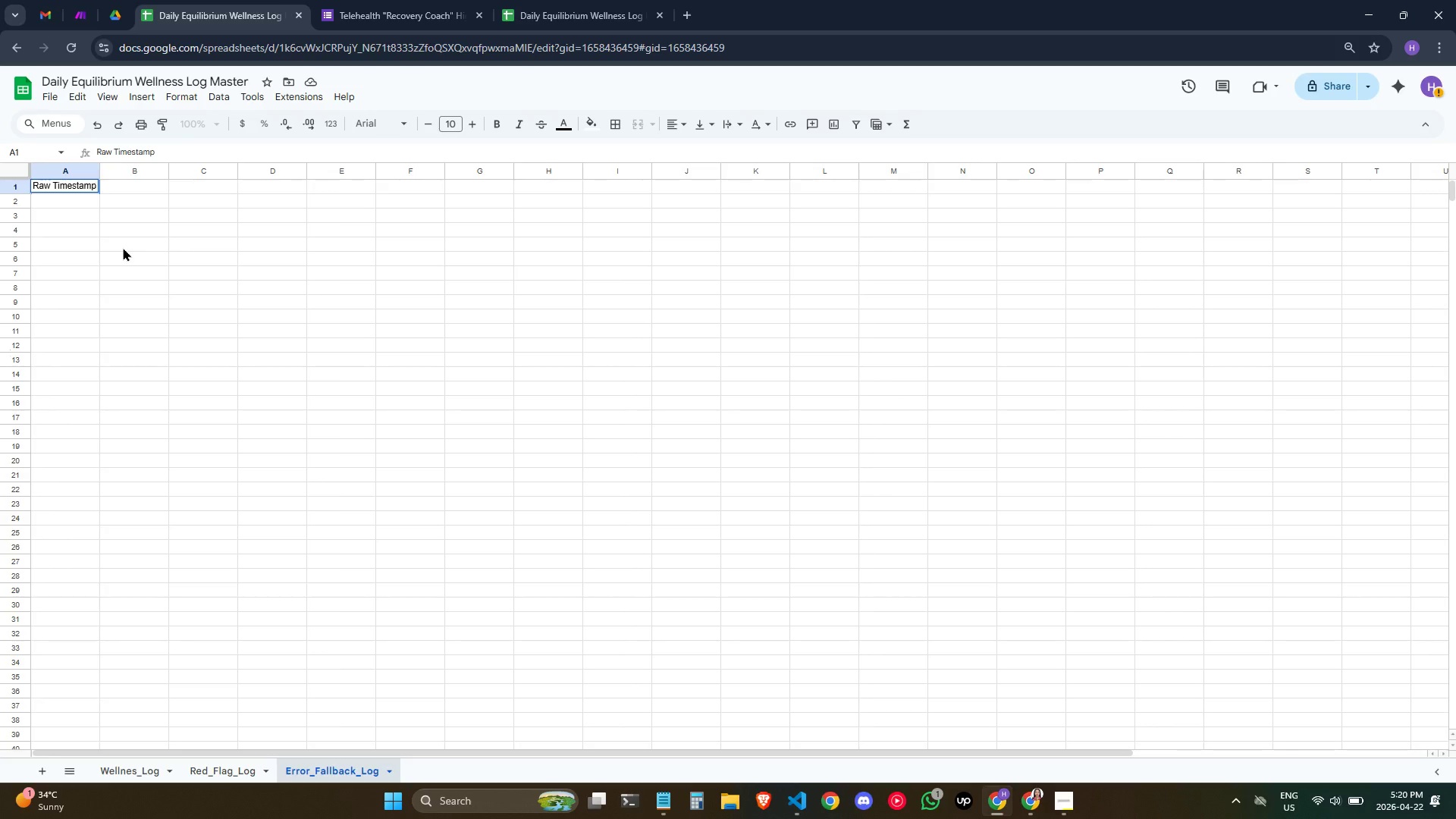 
key(Tab)
 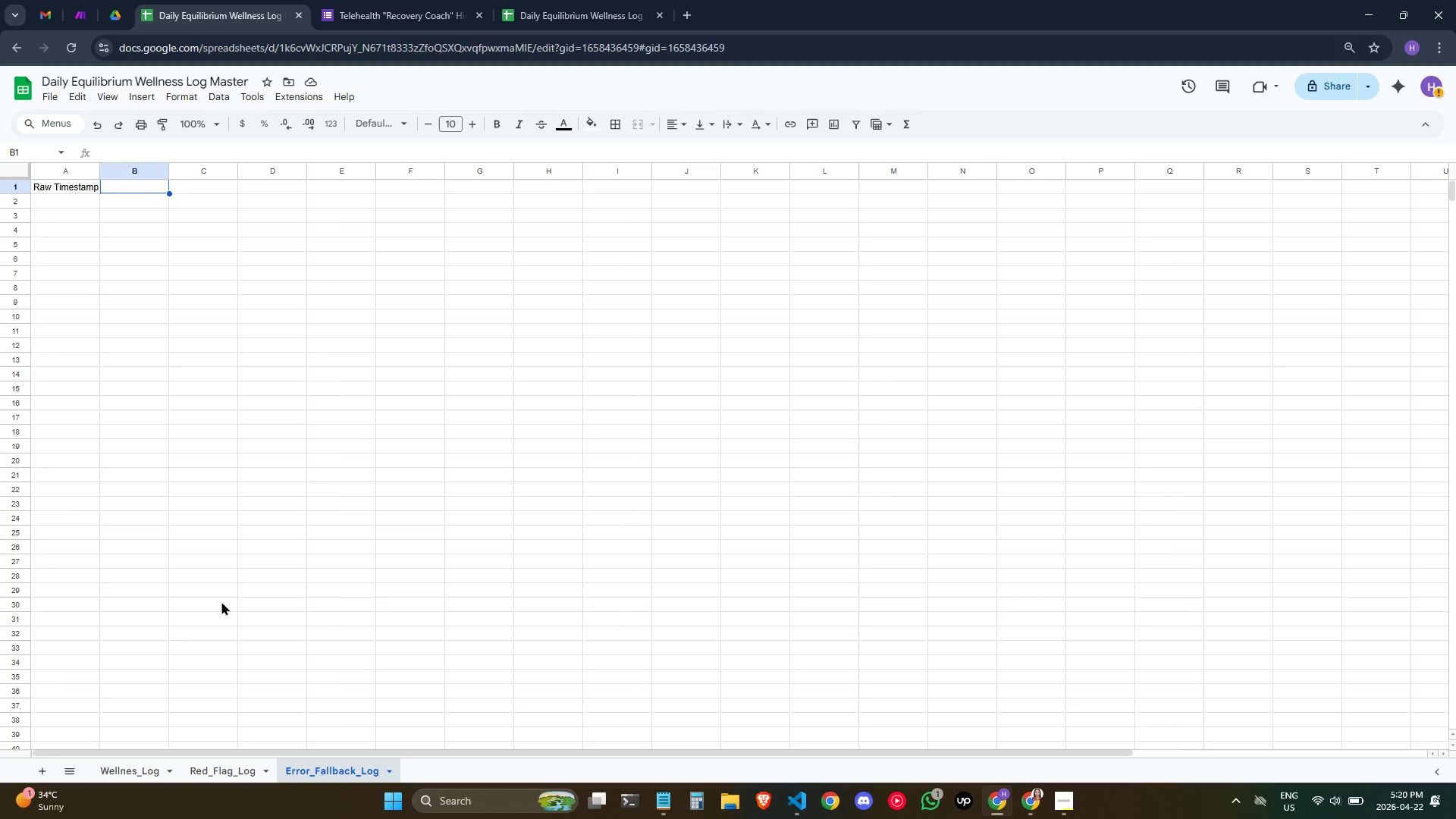 
wait(18.03)
 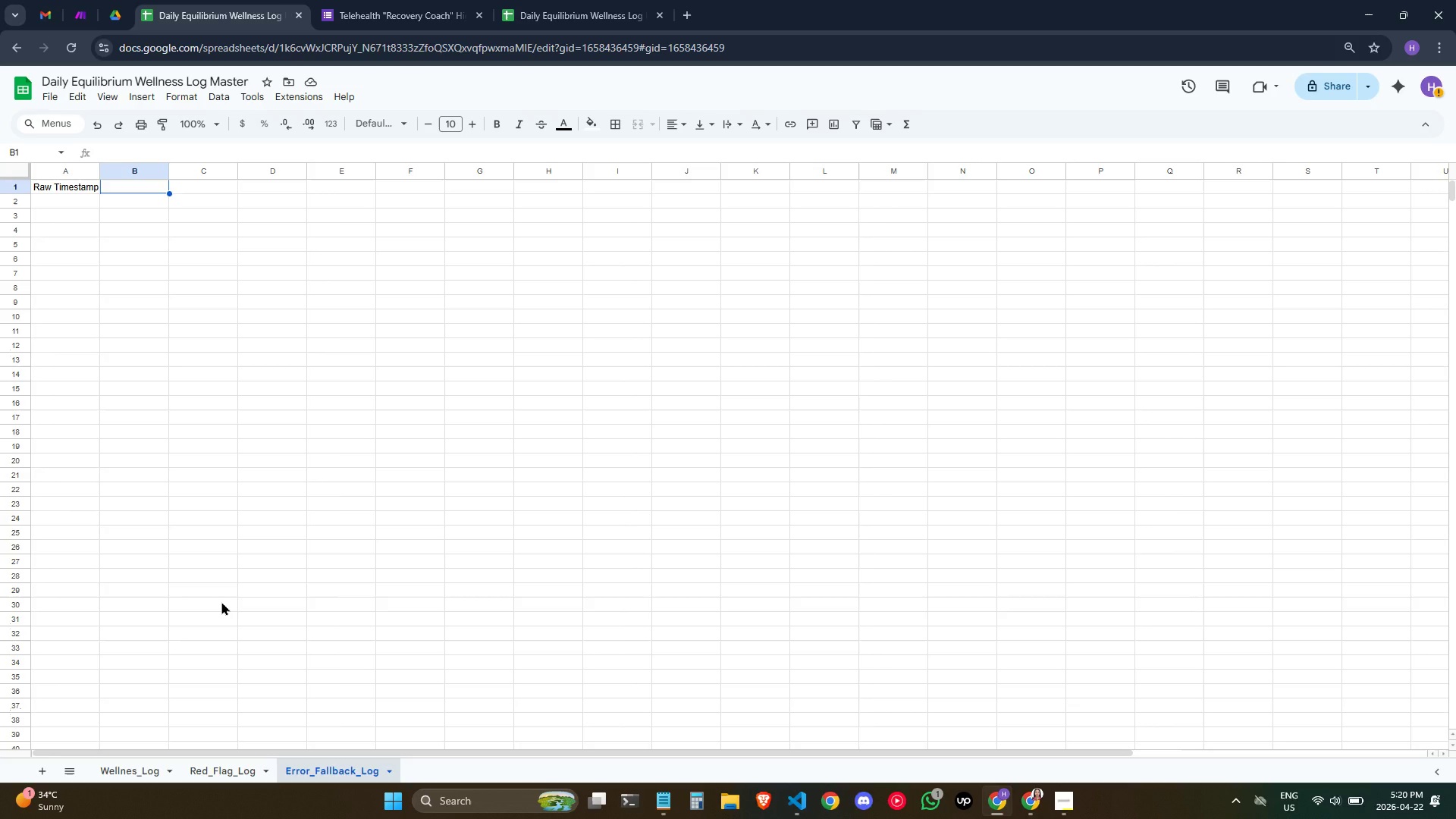 
key(ArrowLeft)
 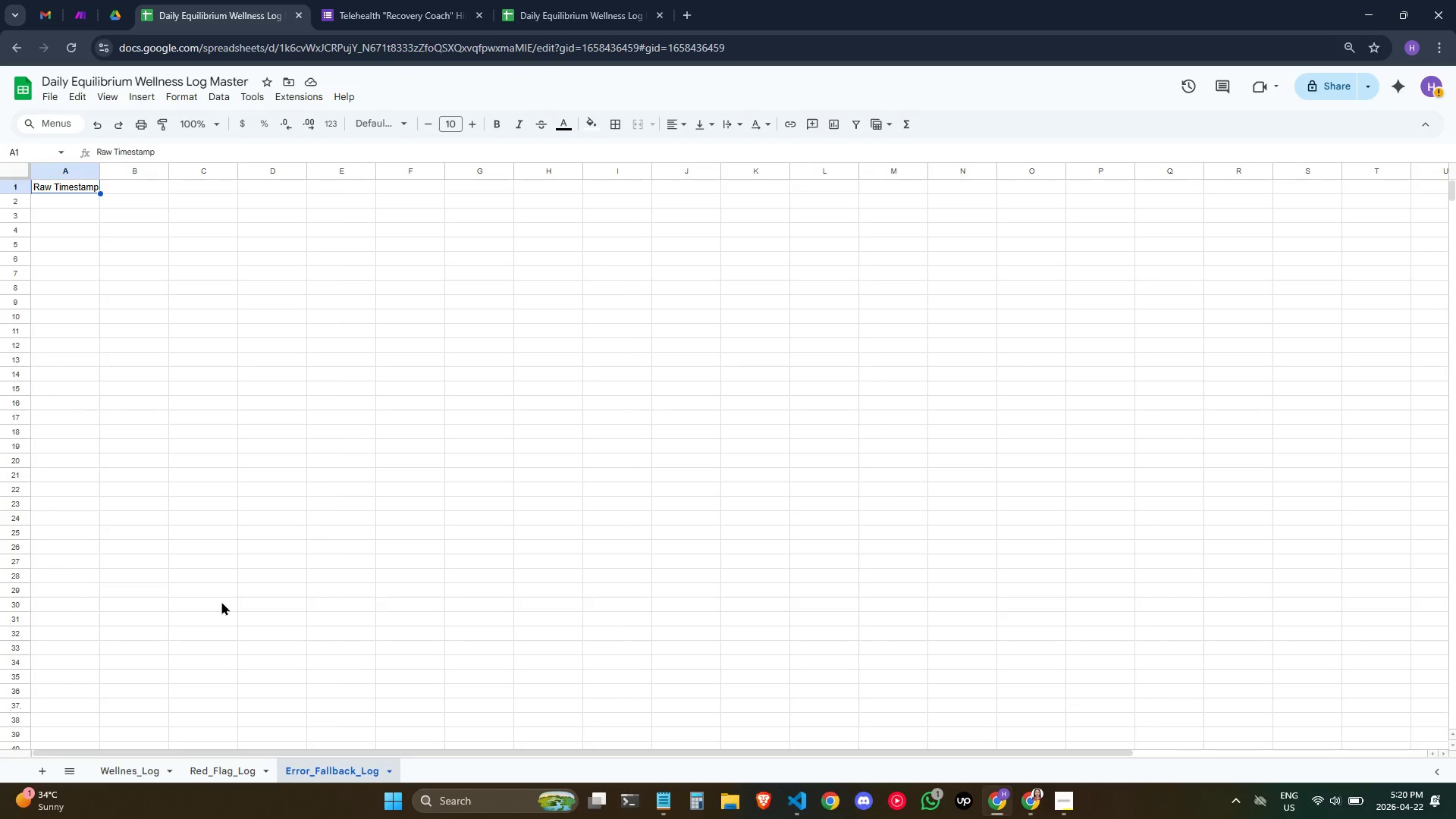 
key(ArrowRight)
 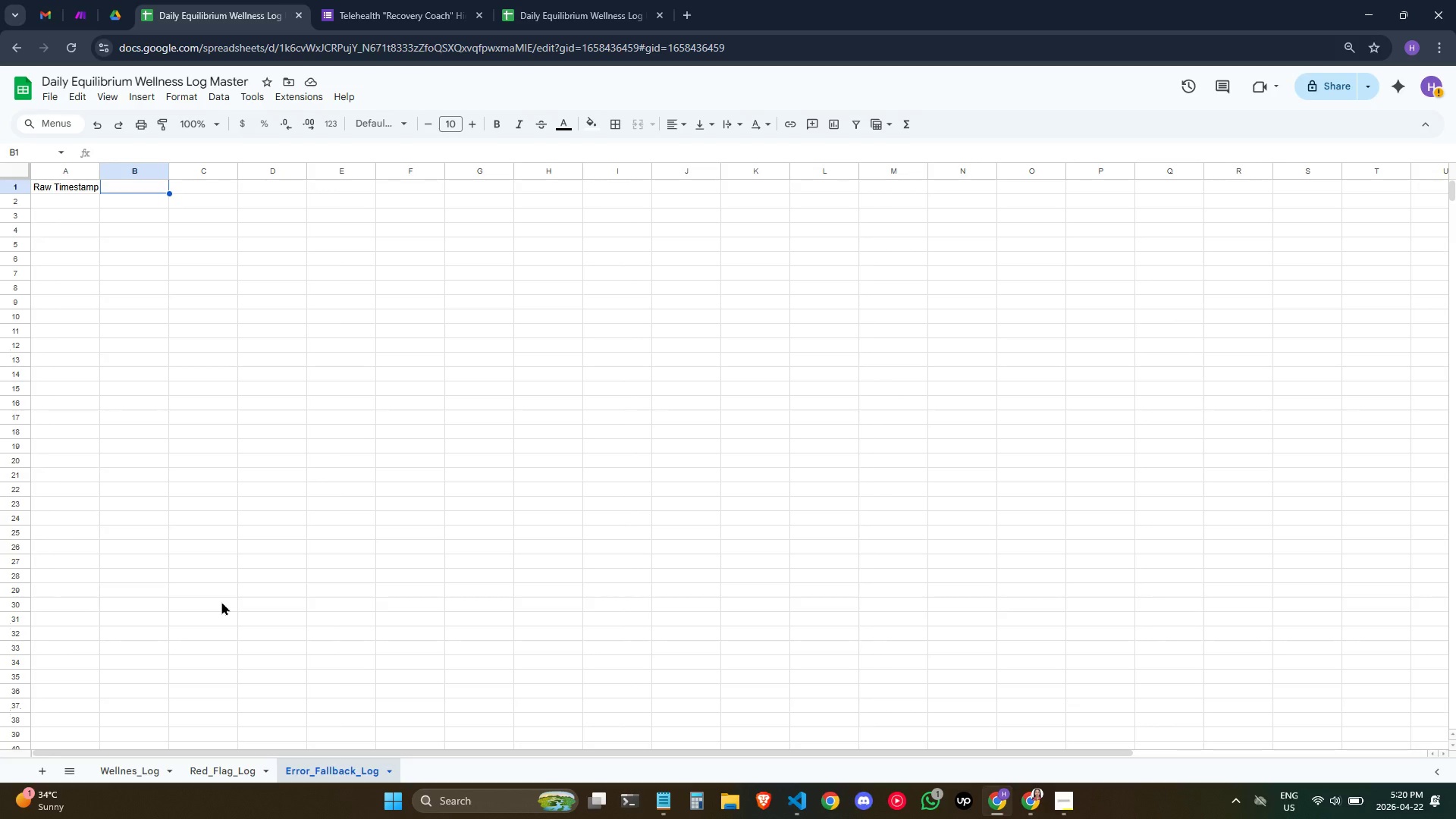 
type(Client_Name)
key(Tab)
type(Sleep_Hours)
key(Tab)
type(Stress_eek)
key(Backspace)
key(Backspace)
key(Backspace)
type(leve)
key(Backspace)
key(Backspace)
key(Backspace)
key(Backspace)
type(Level)
key(Tab)
type(Energy )
key(Backspace)
type(_Level)
key(Tab)
type(Red_Flag_Raw)
key(Tab)
type(Error_Co)
key(Backspace)
type(ontext)
key(Tab)
type(Fallback_Logged_AT)
key(Backspace)
type(t)
 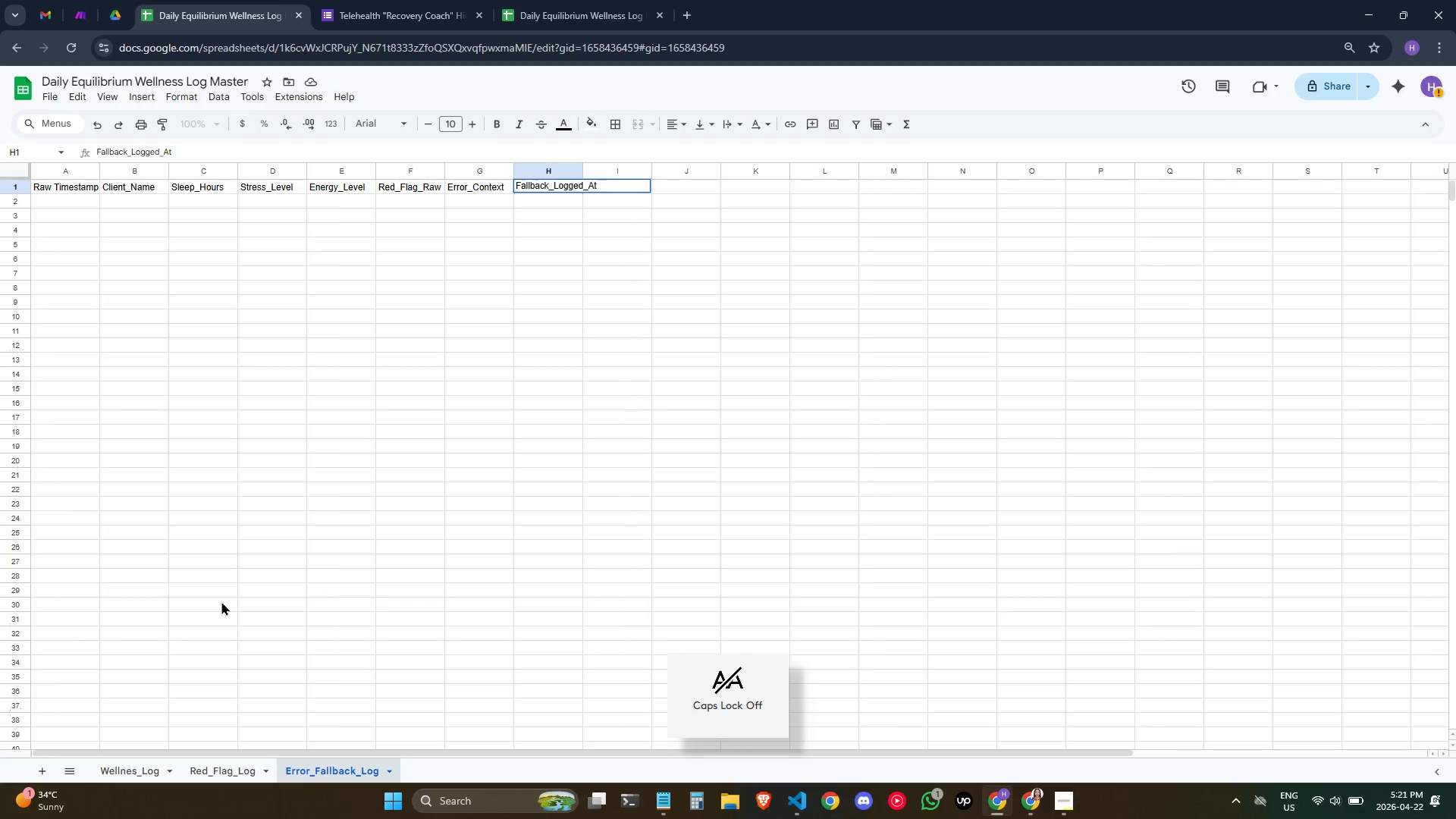 
hold_key(key=ArrowLeft, duration=0.44)
 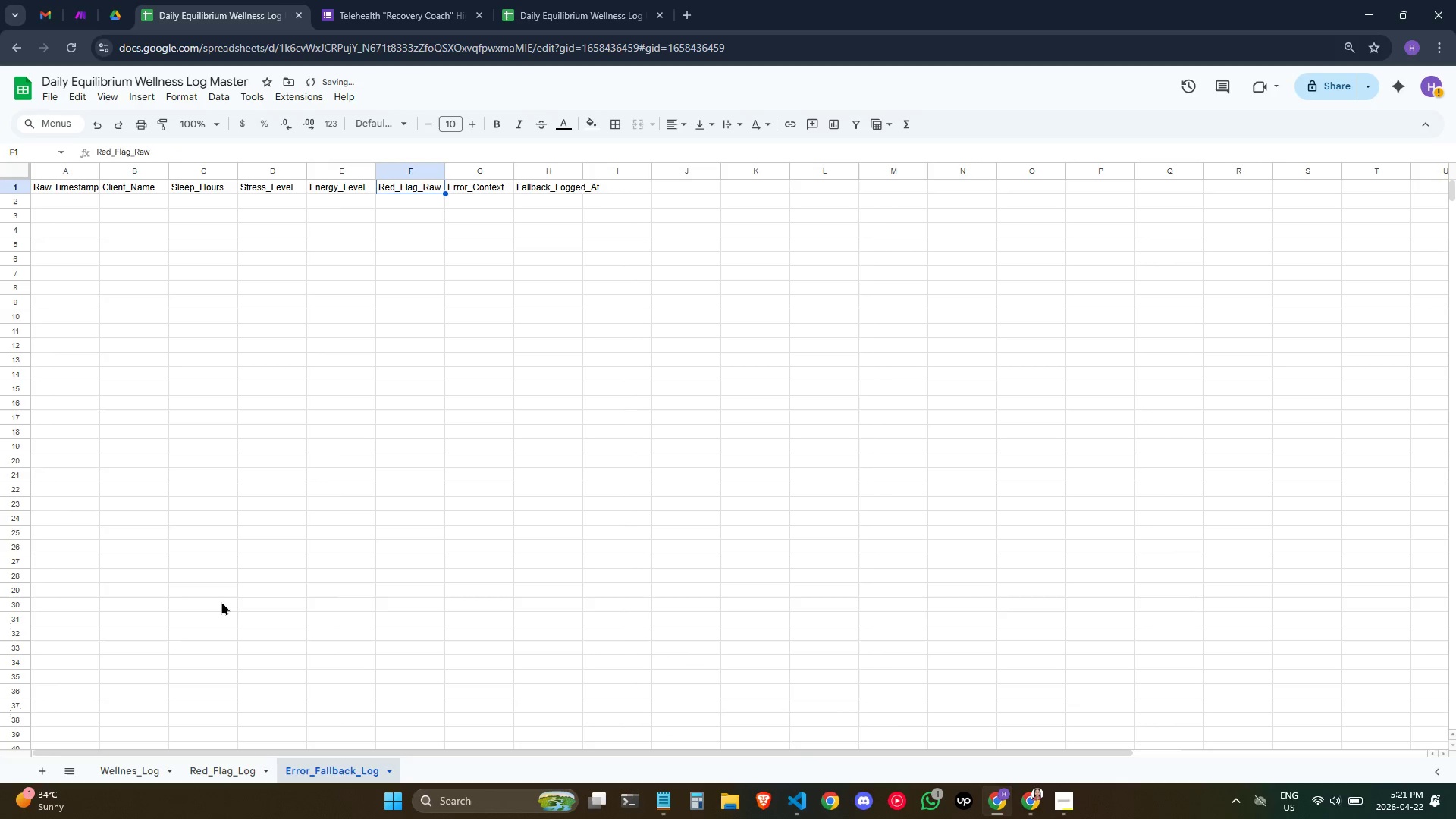 
key(ArrowLeft)
 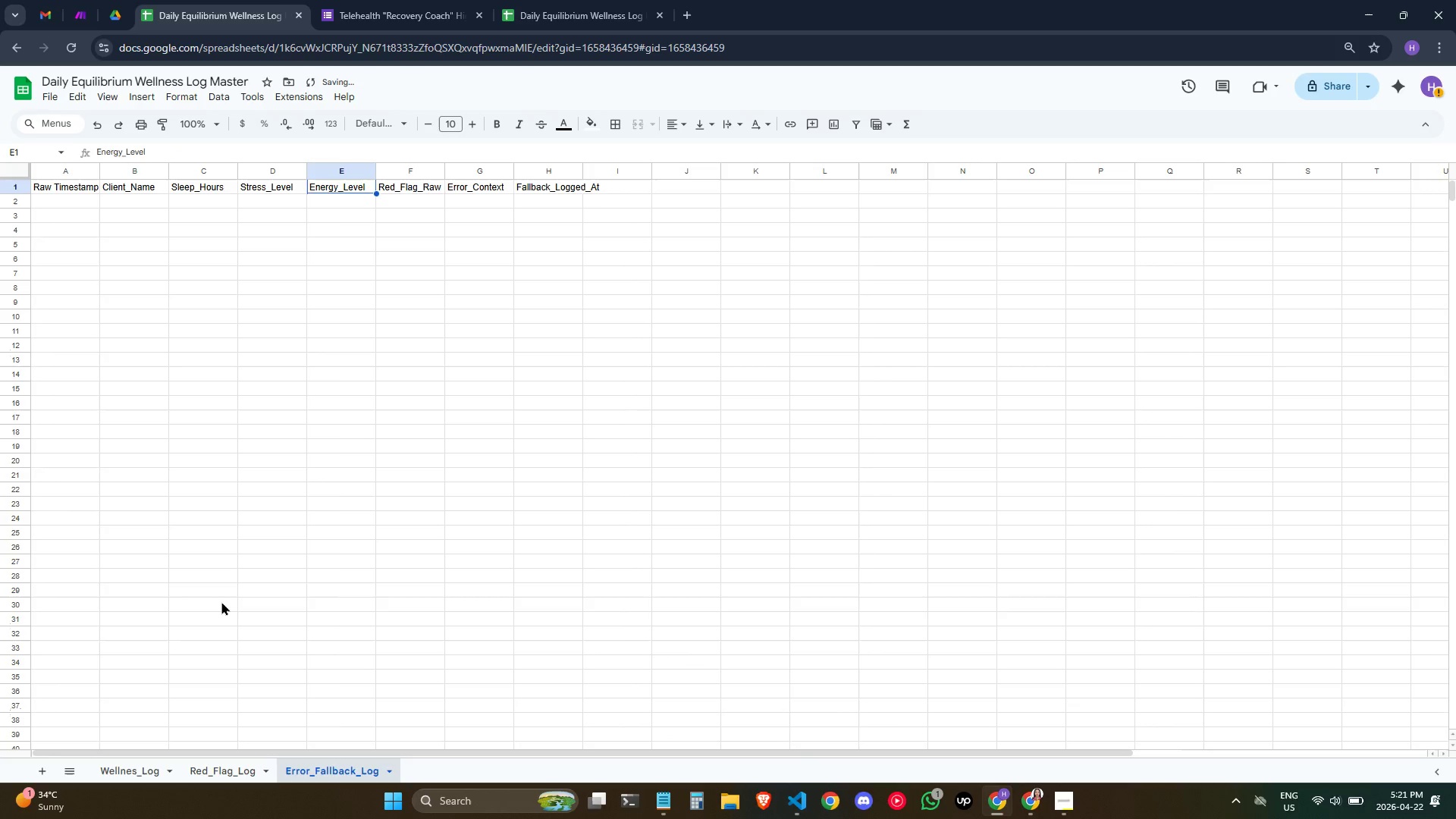 
key(ArrowLeft)
 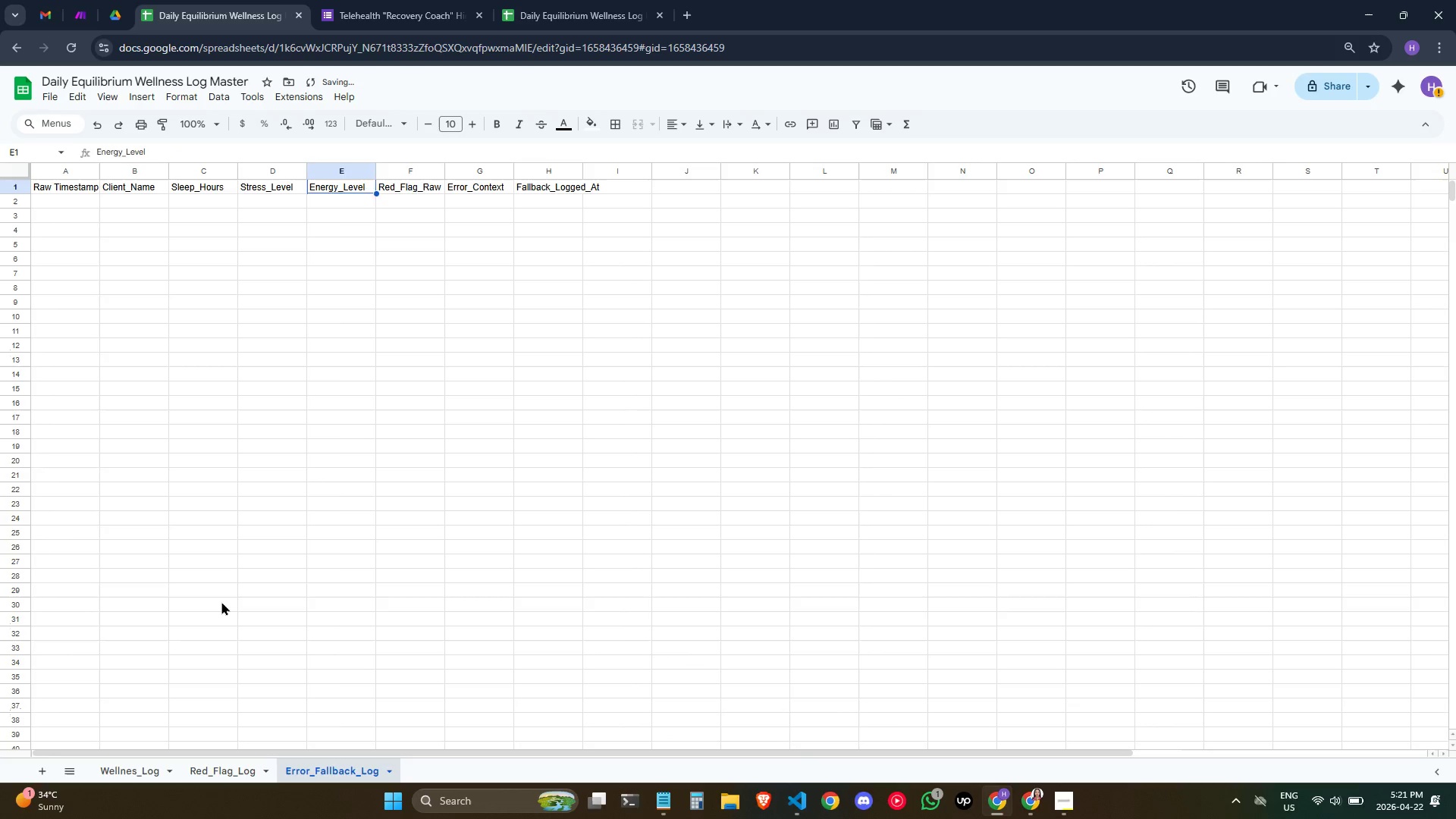 
key(ArrowLeft)
 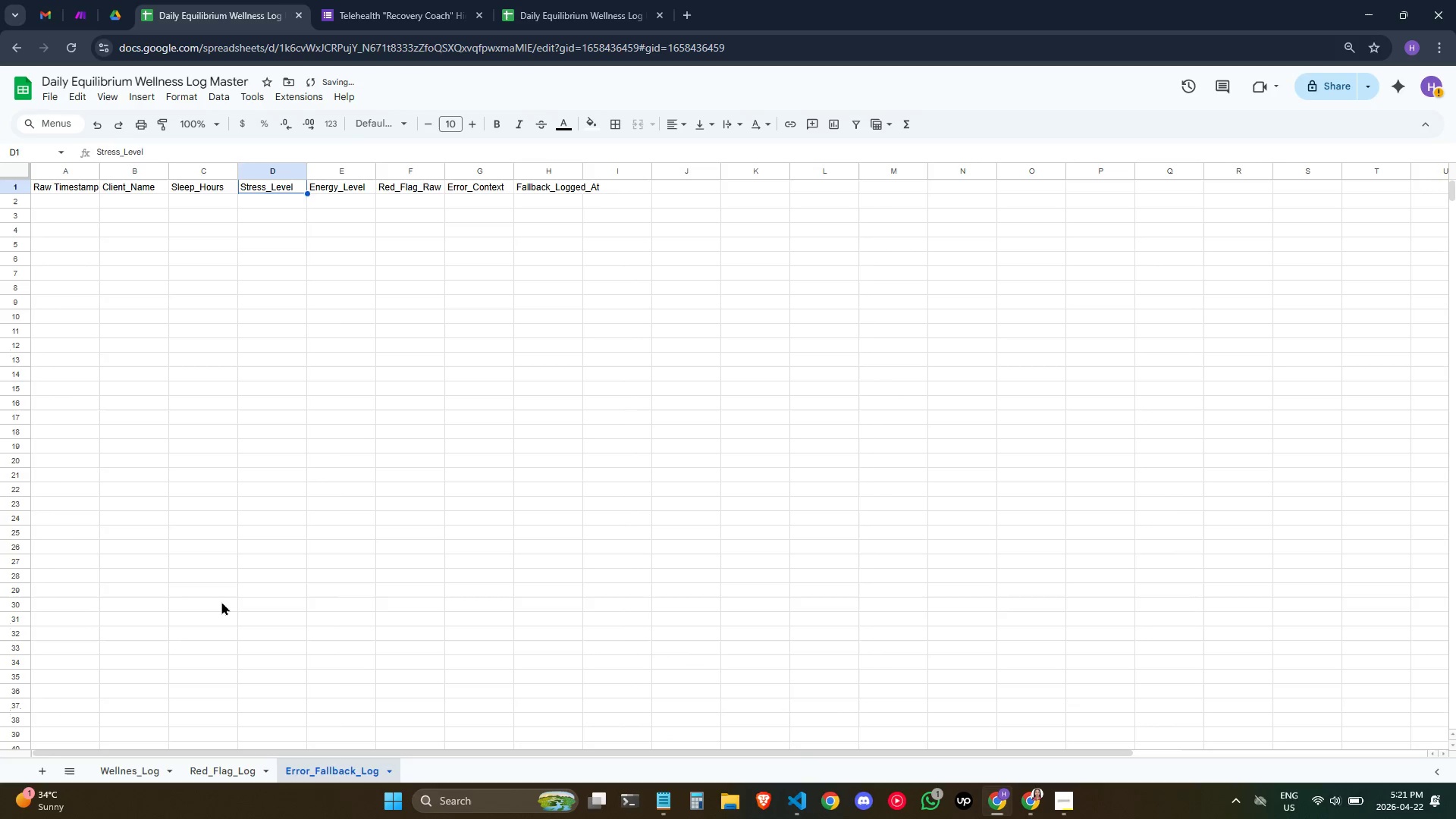 
key(ArrowLeft)
 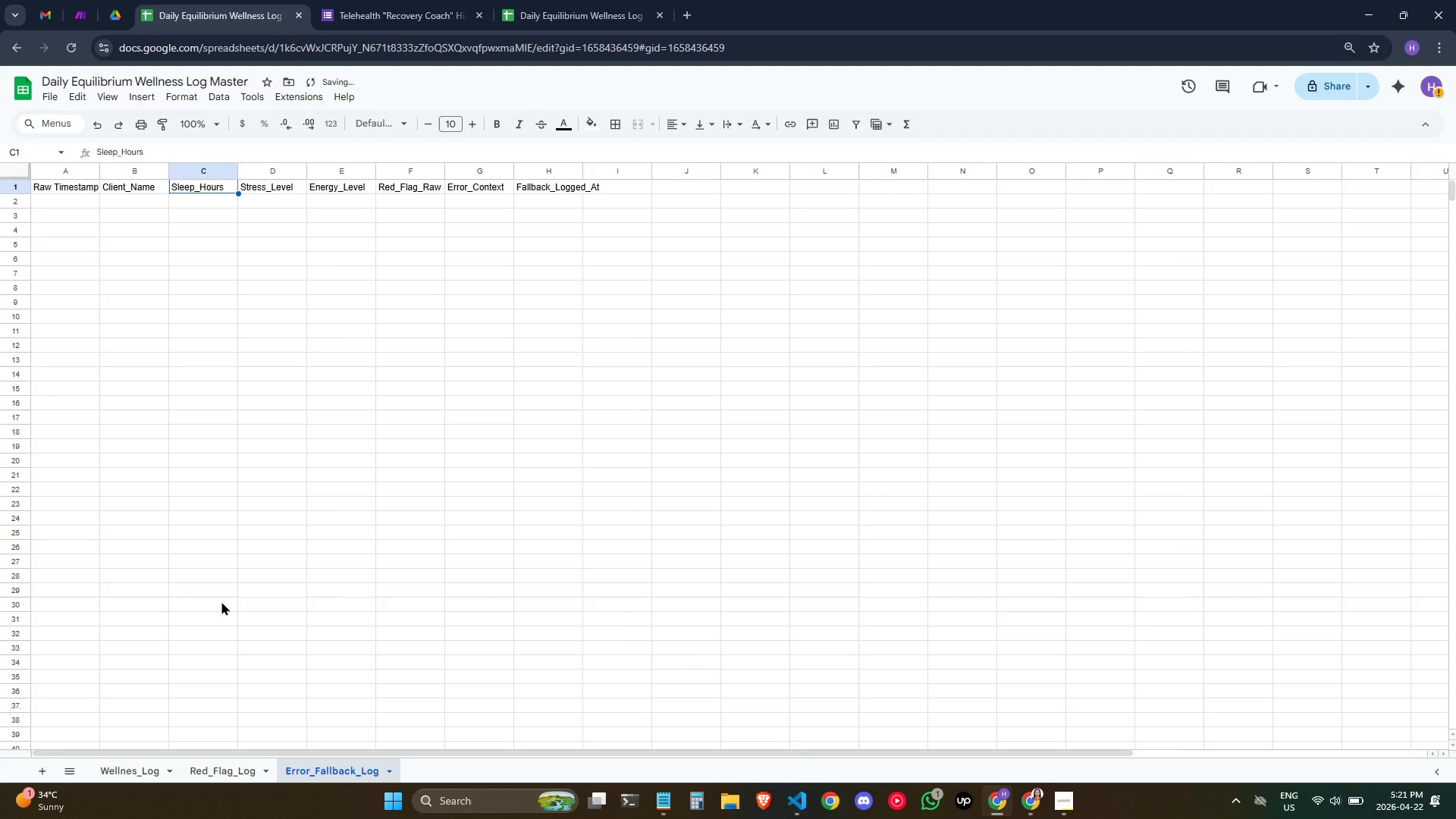 
key(ArrowLeft)
 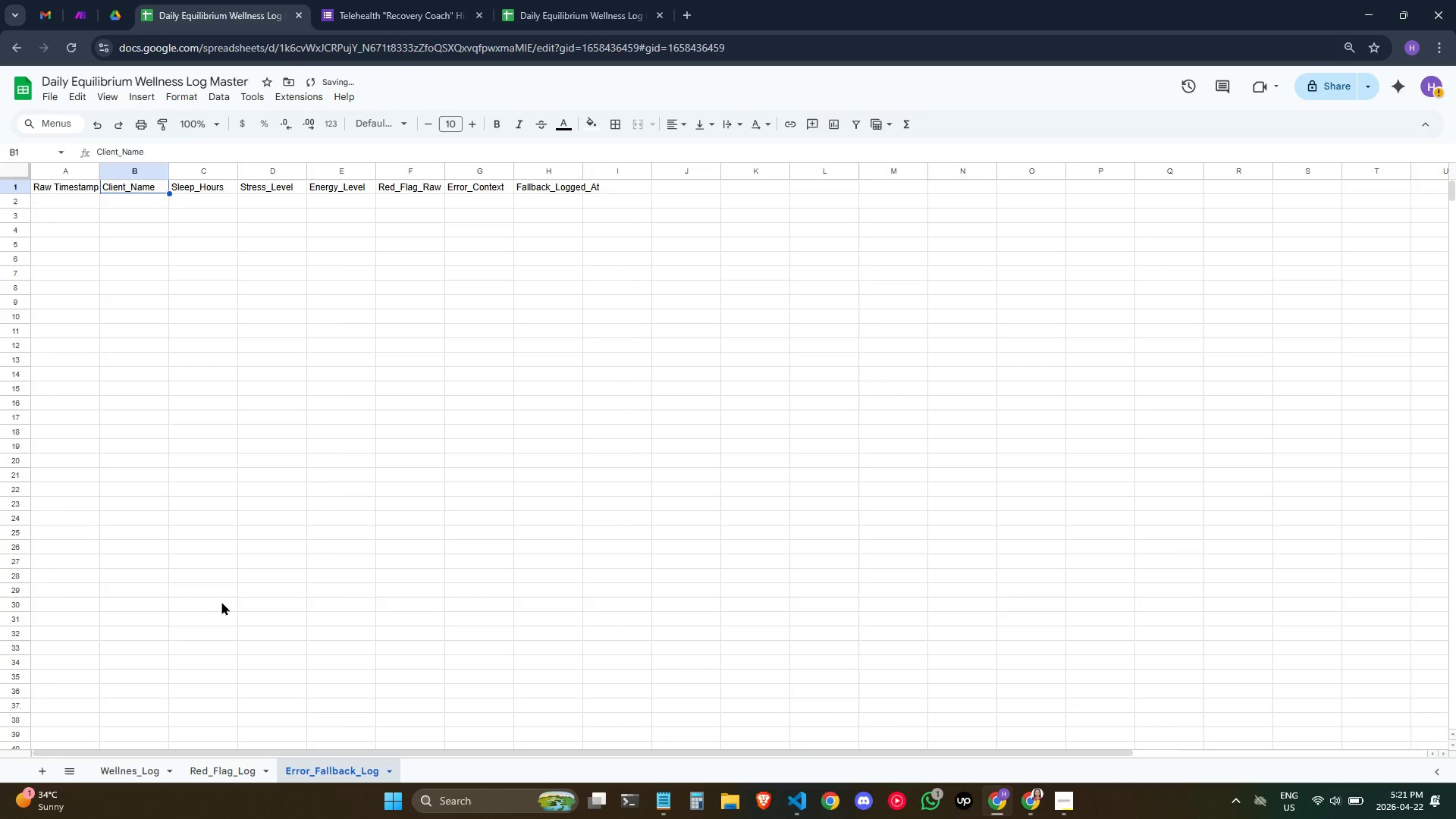 
key(ArrowLeft)
 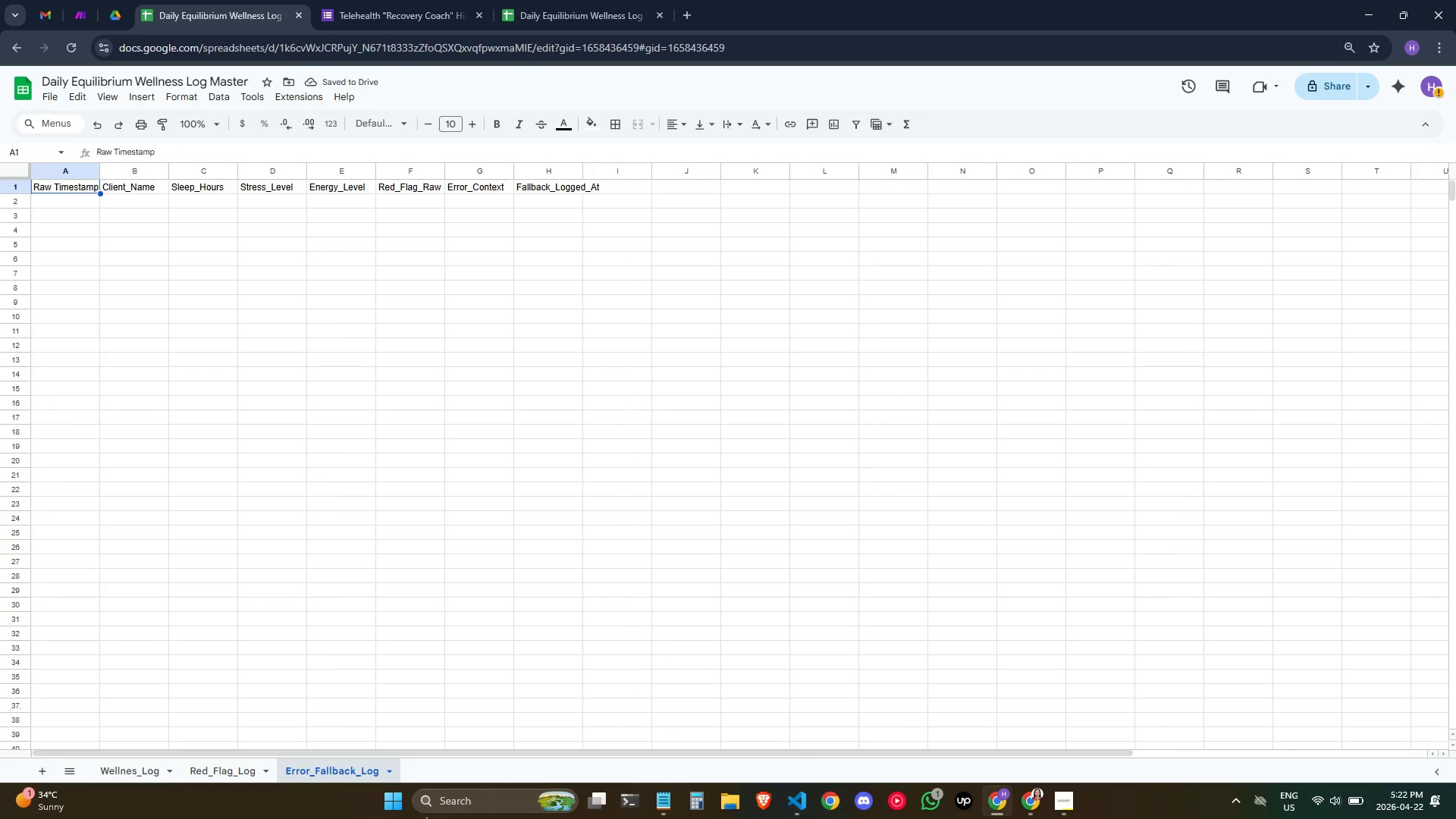 
key(ArrowRight)
 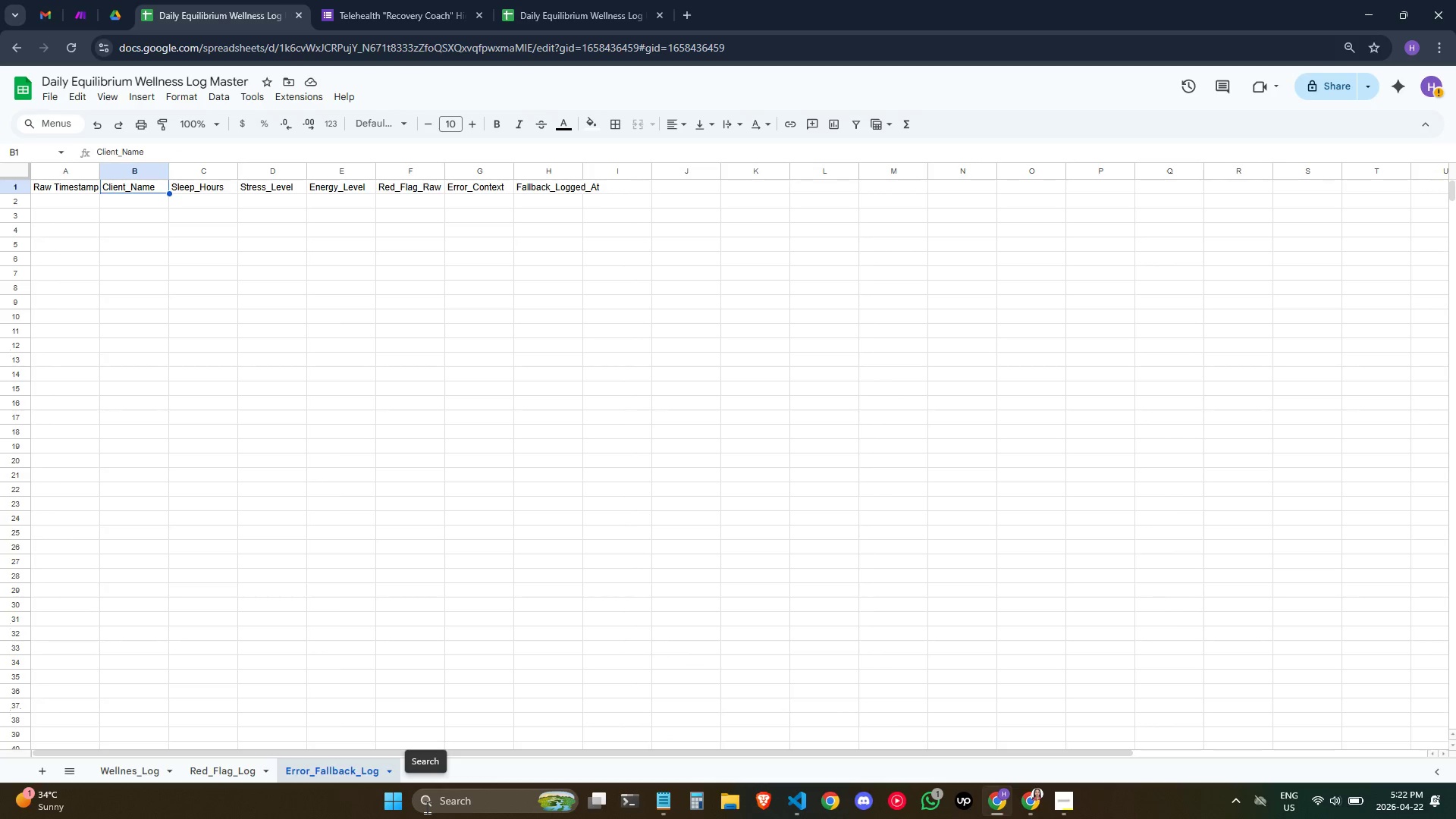 
key(ArrowRight)
 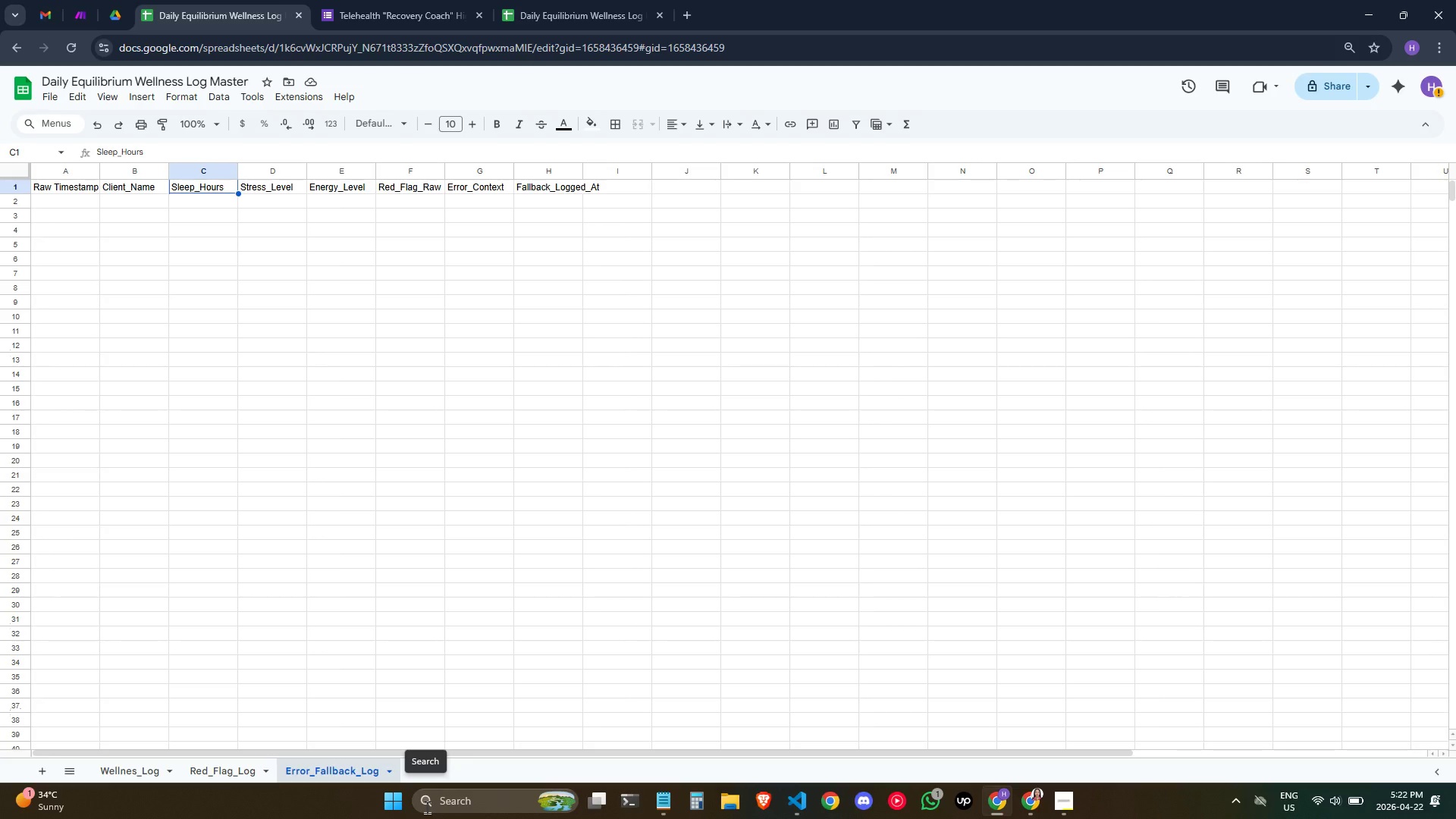 
key(ArrowRight)
 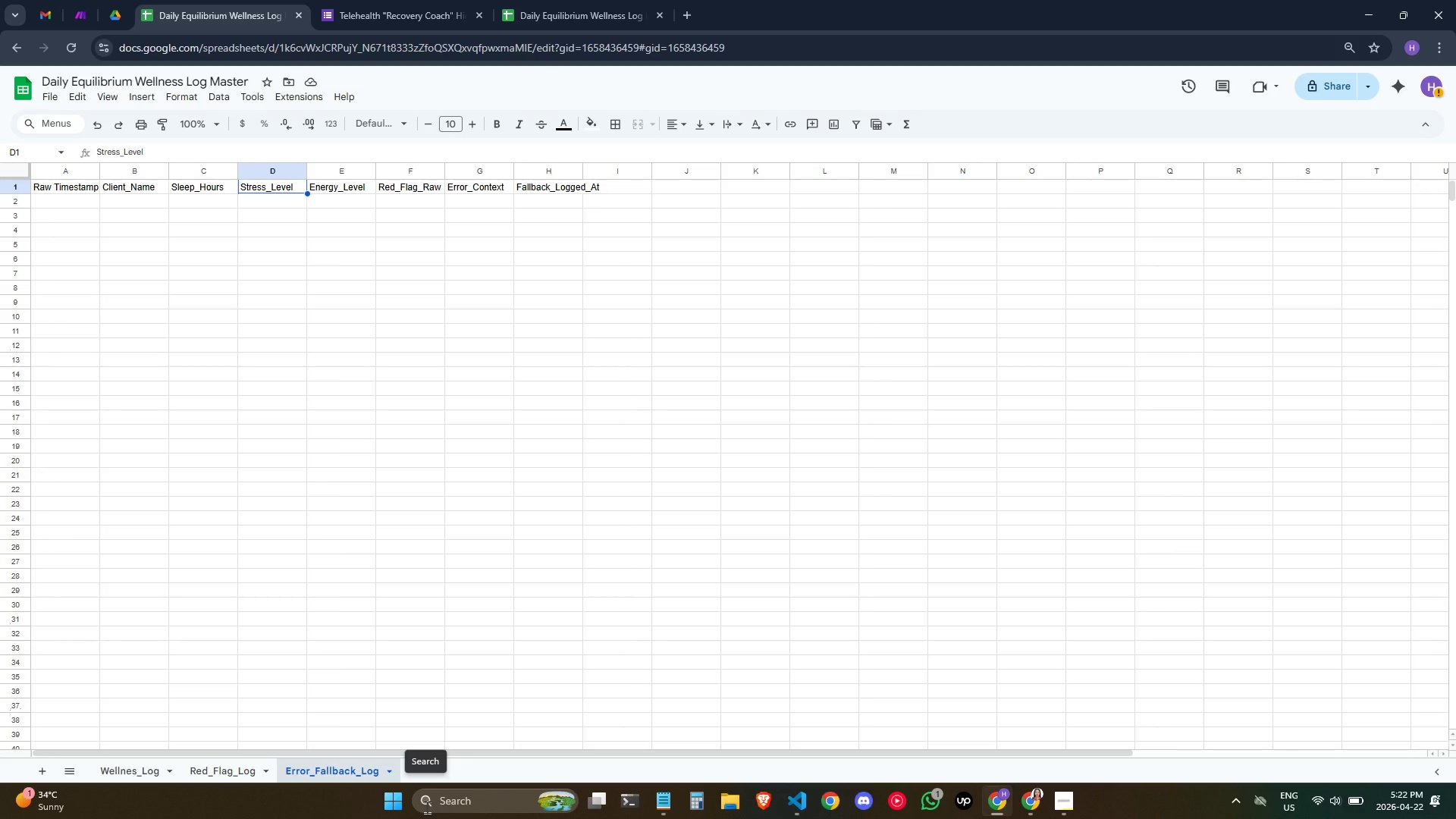 
key(ArrowRight)
 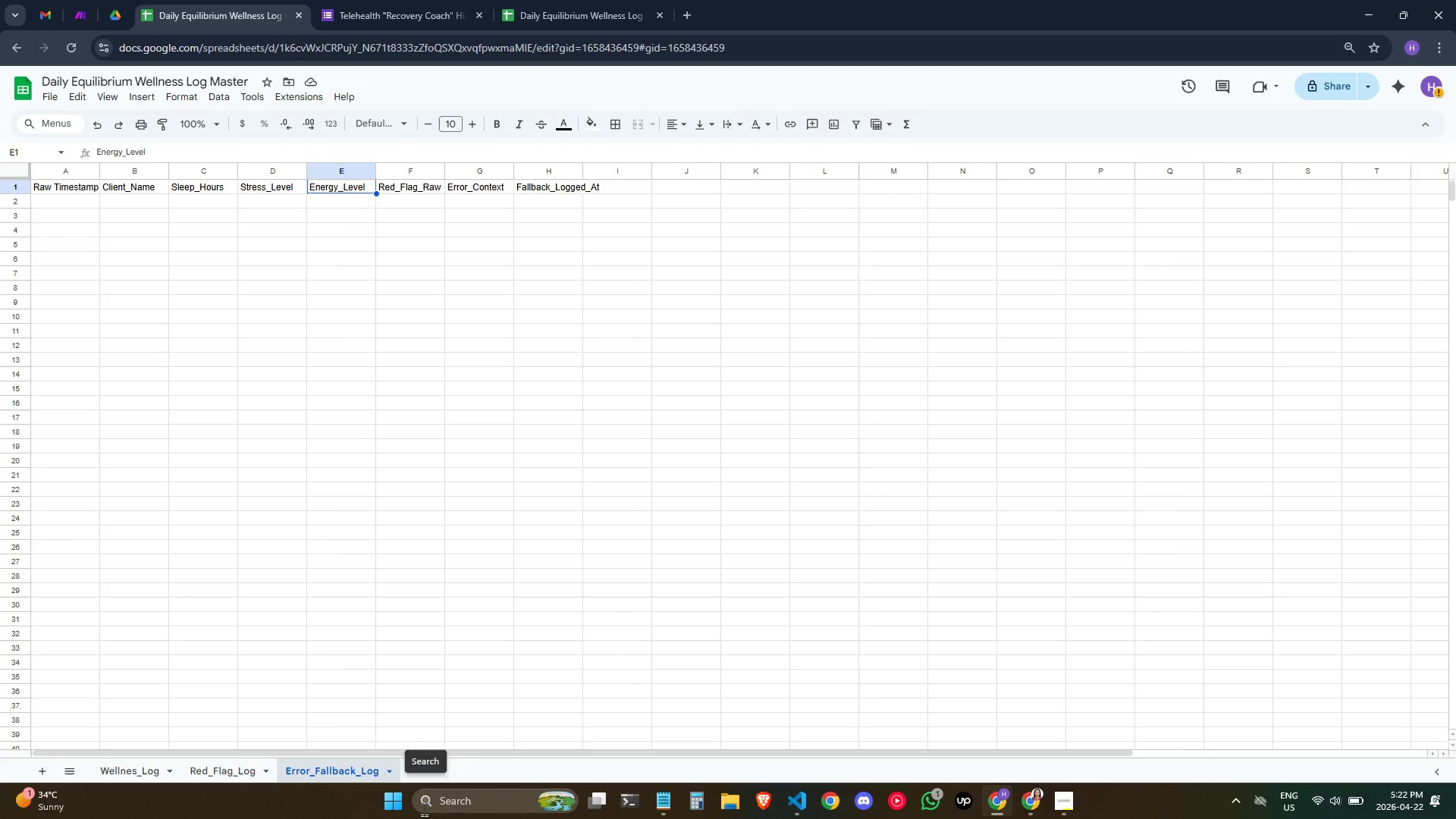 
wait(7.27)
 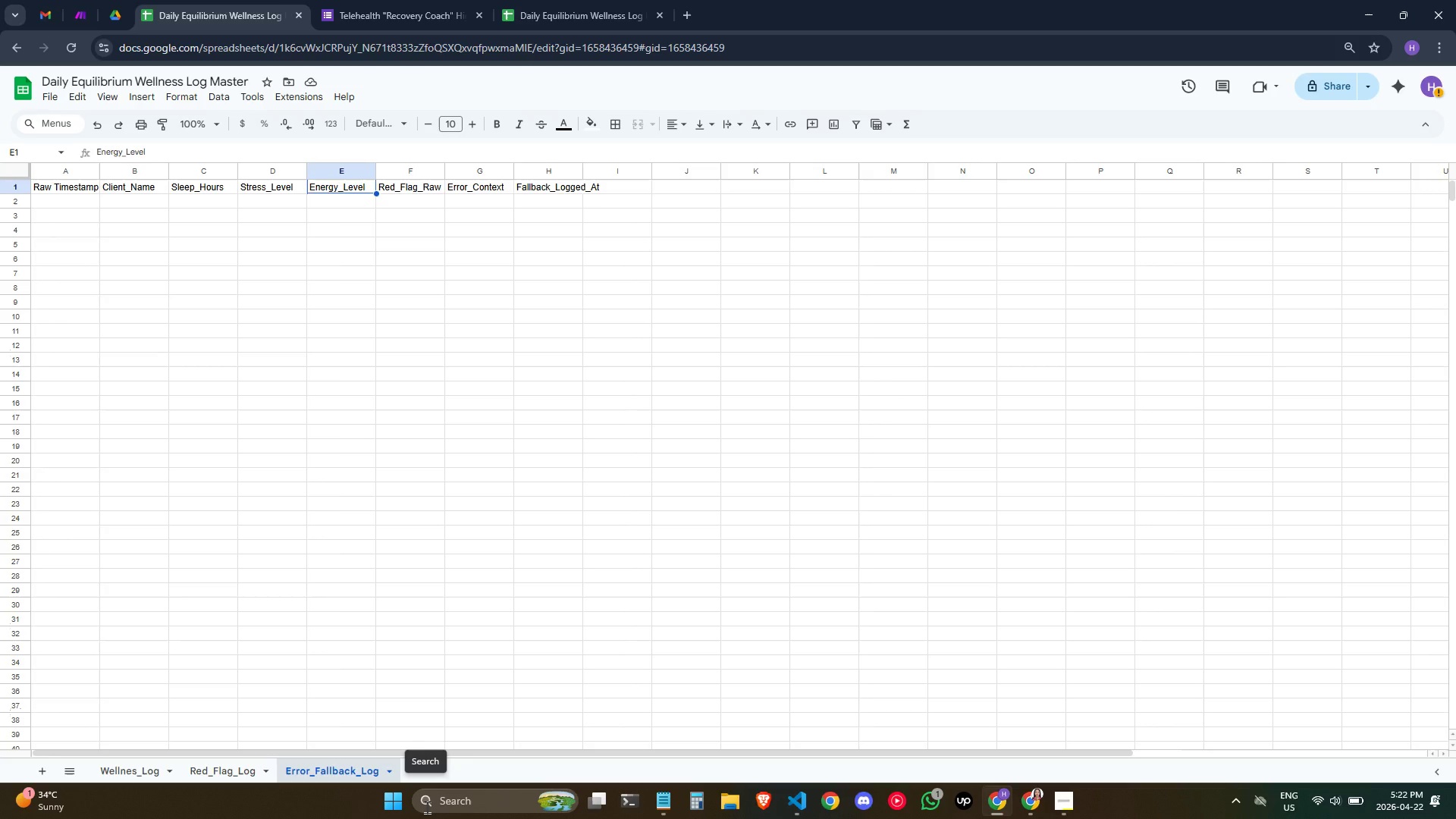 
key(ArrowRight)
 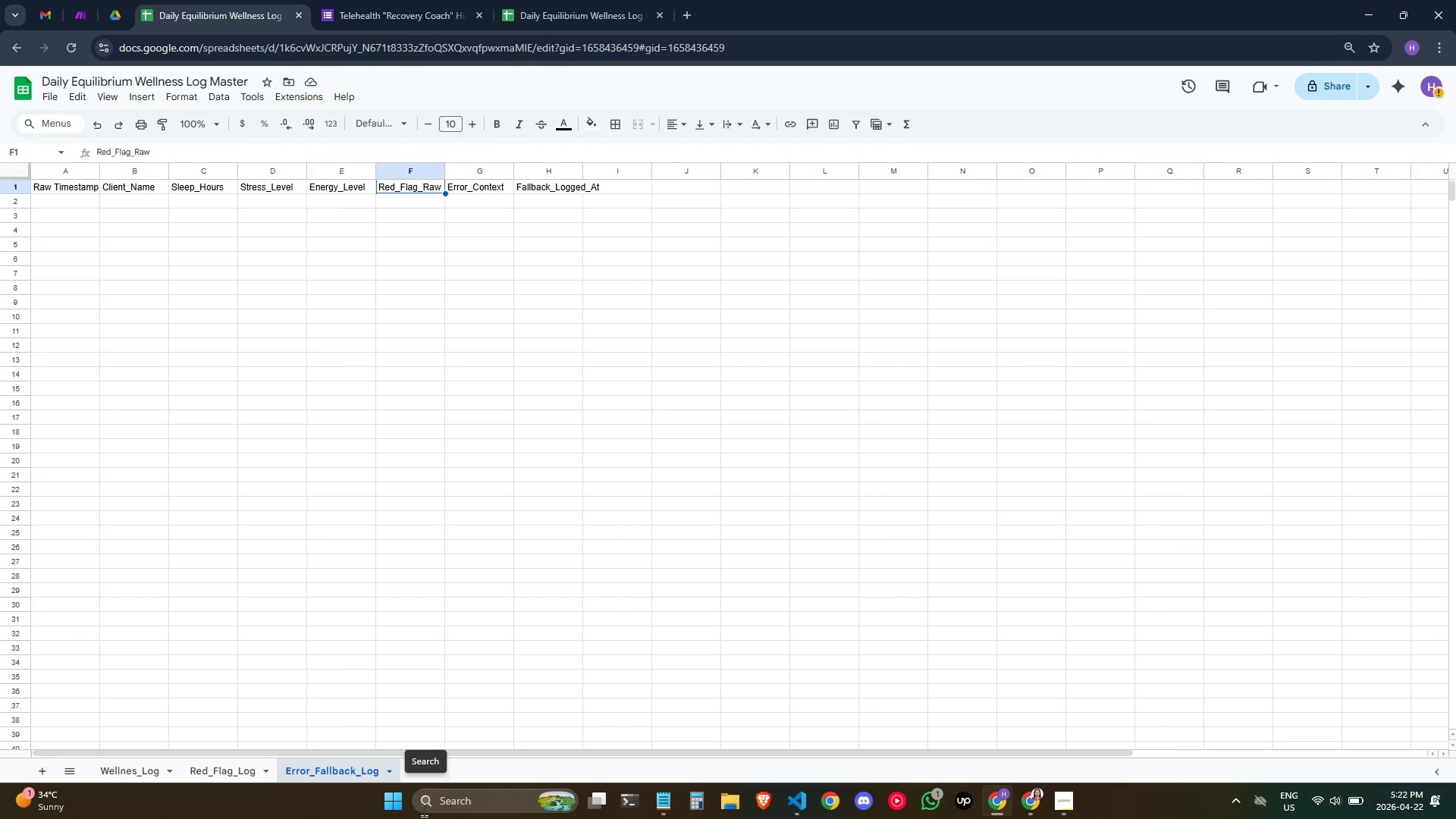 
key(ArrowRight)
 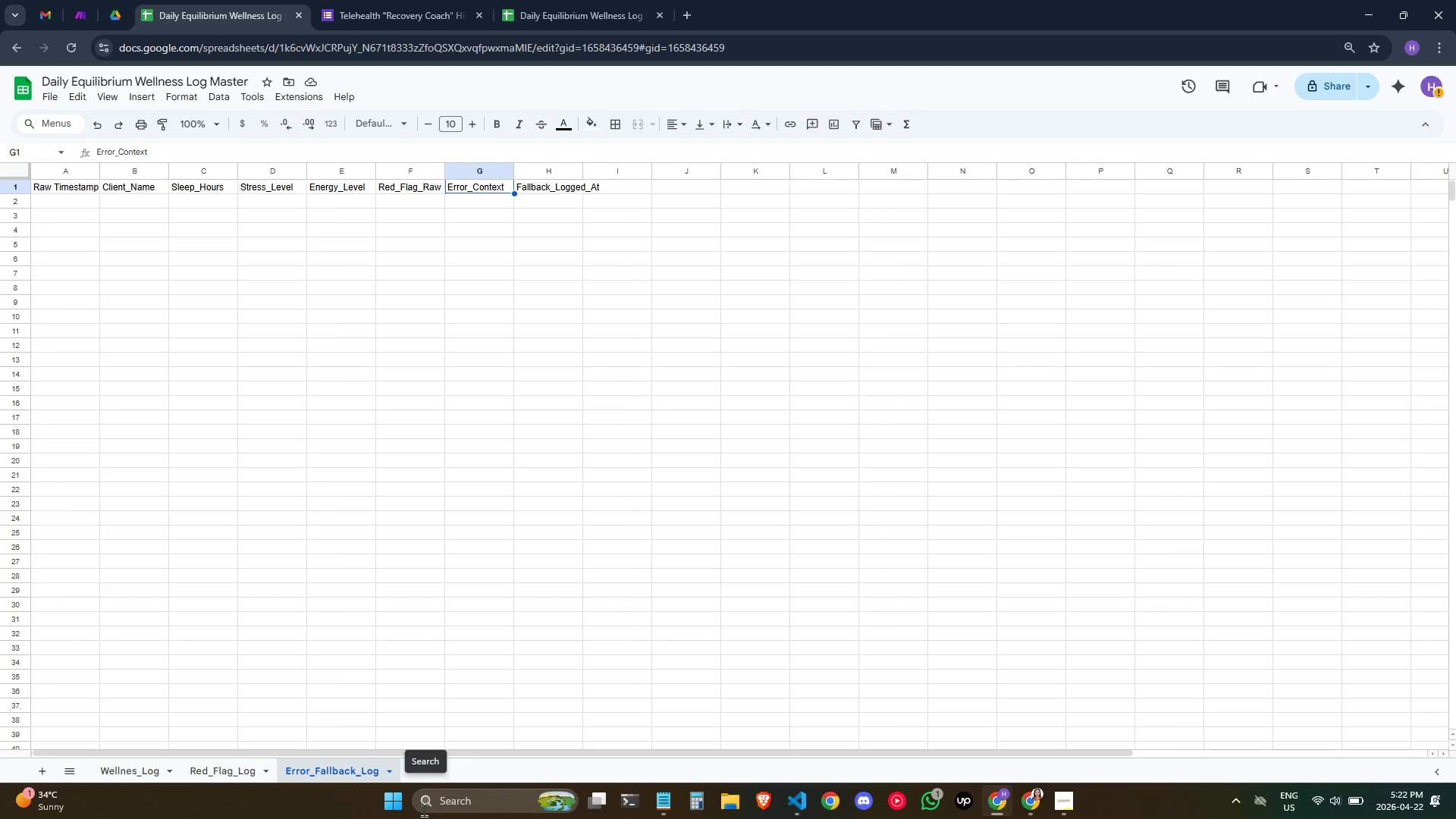 
key(ArrowRight)
 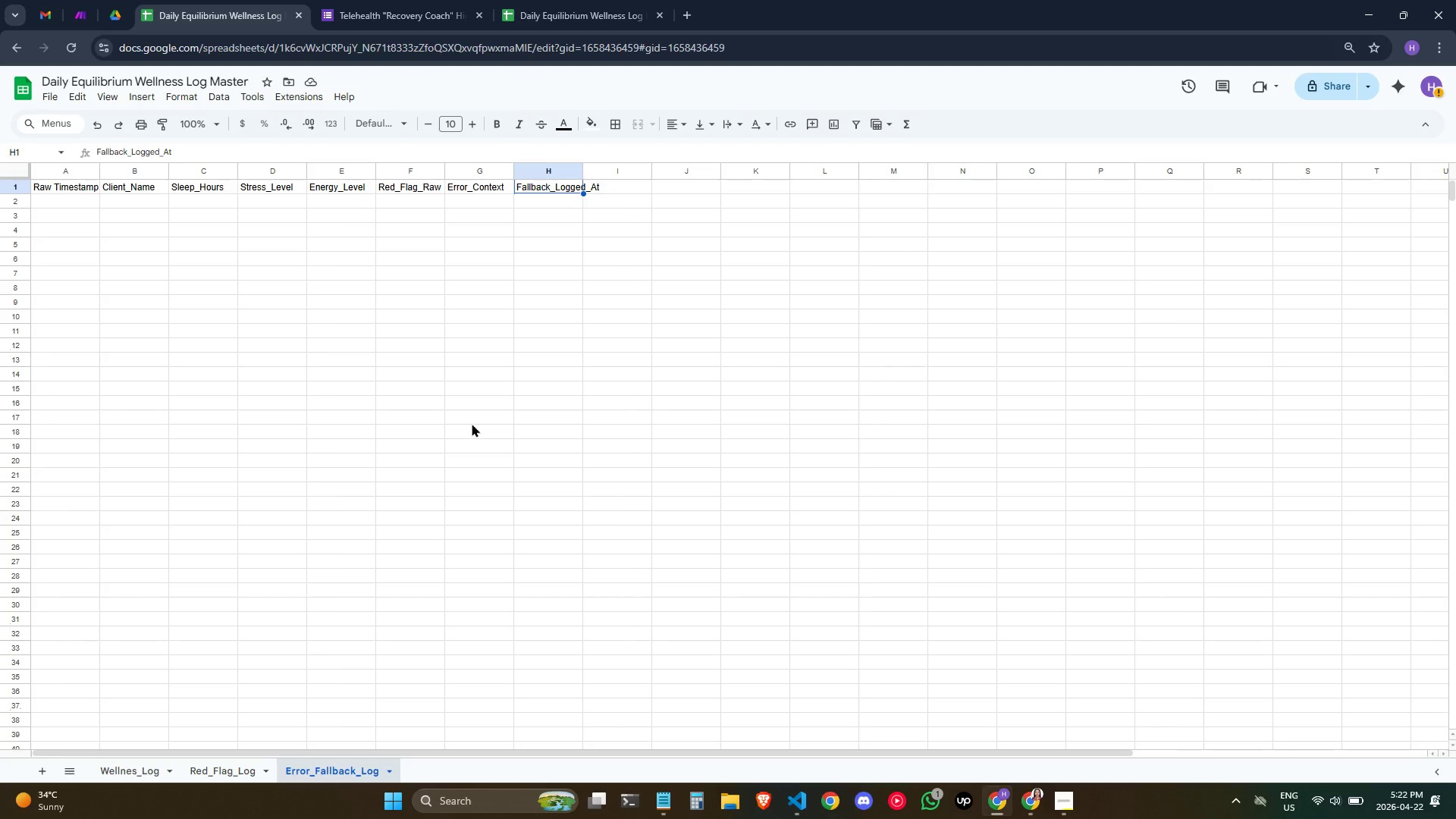 
wait(38.23)
 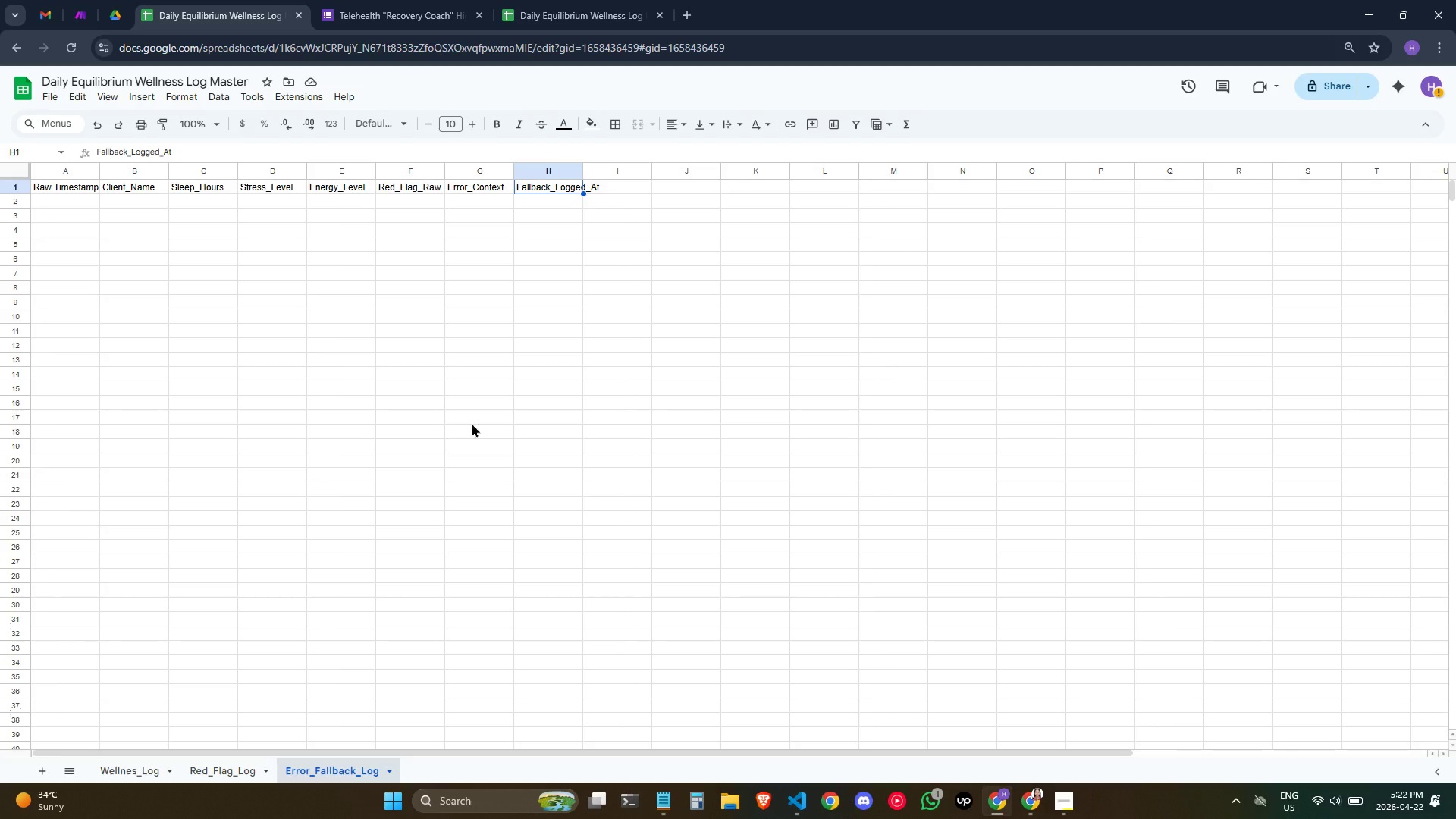 
left_click([695, 11])
 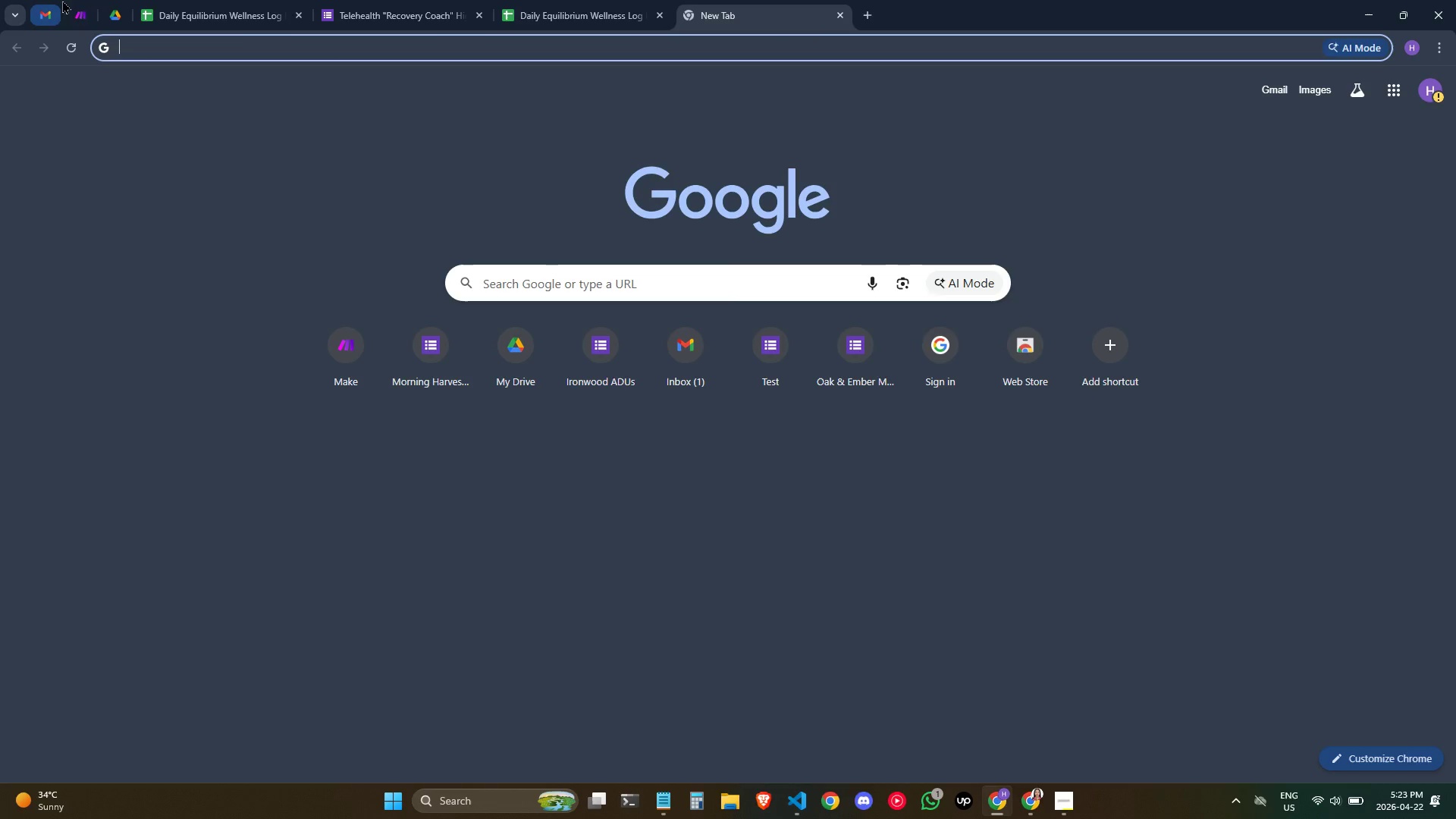 
left_click([73, 9])
 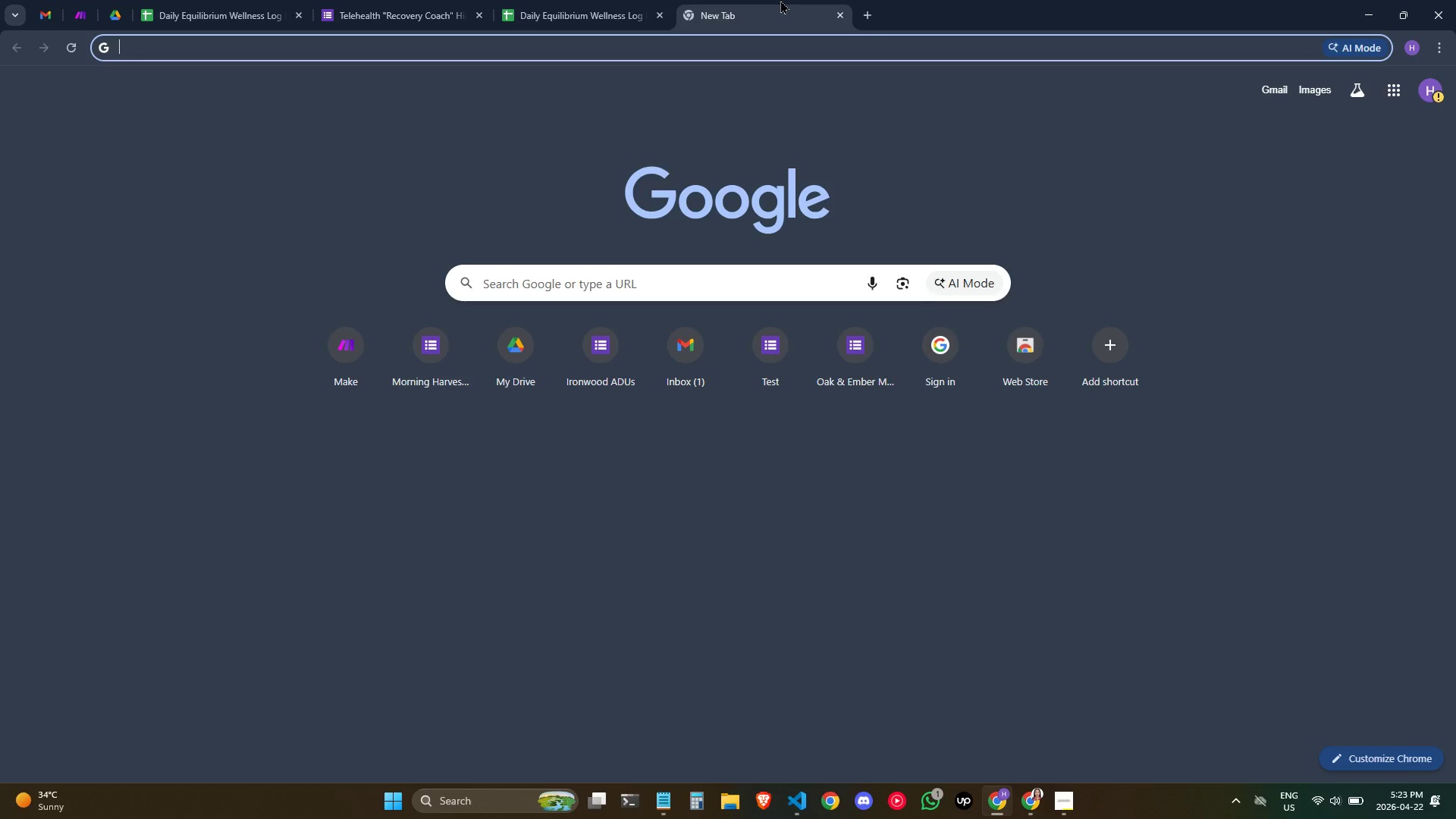 
wait(7.3)
 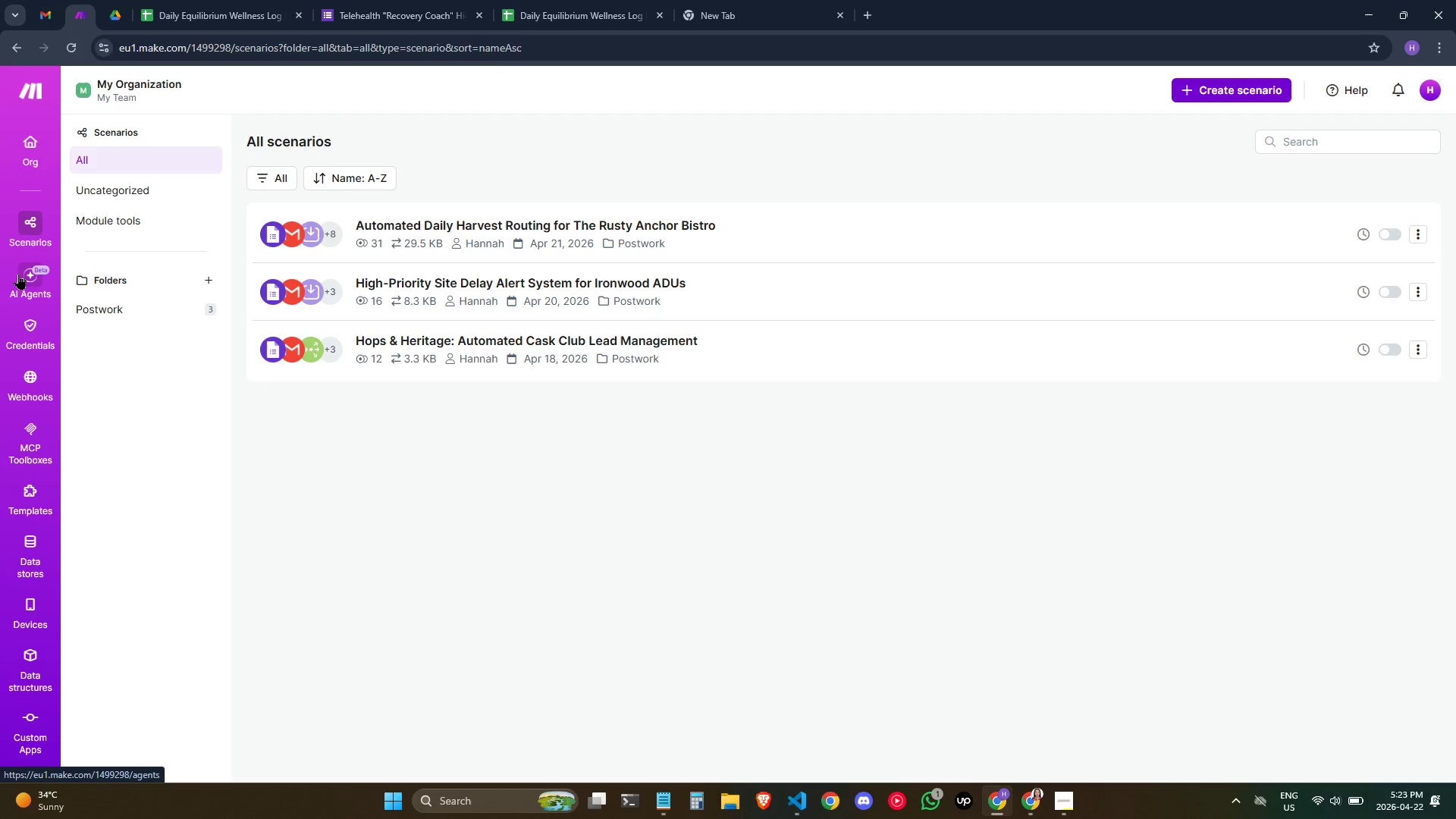 
type(slack)
 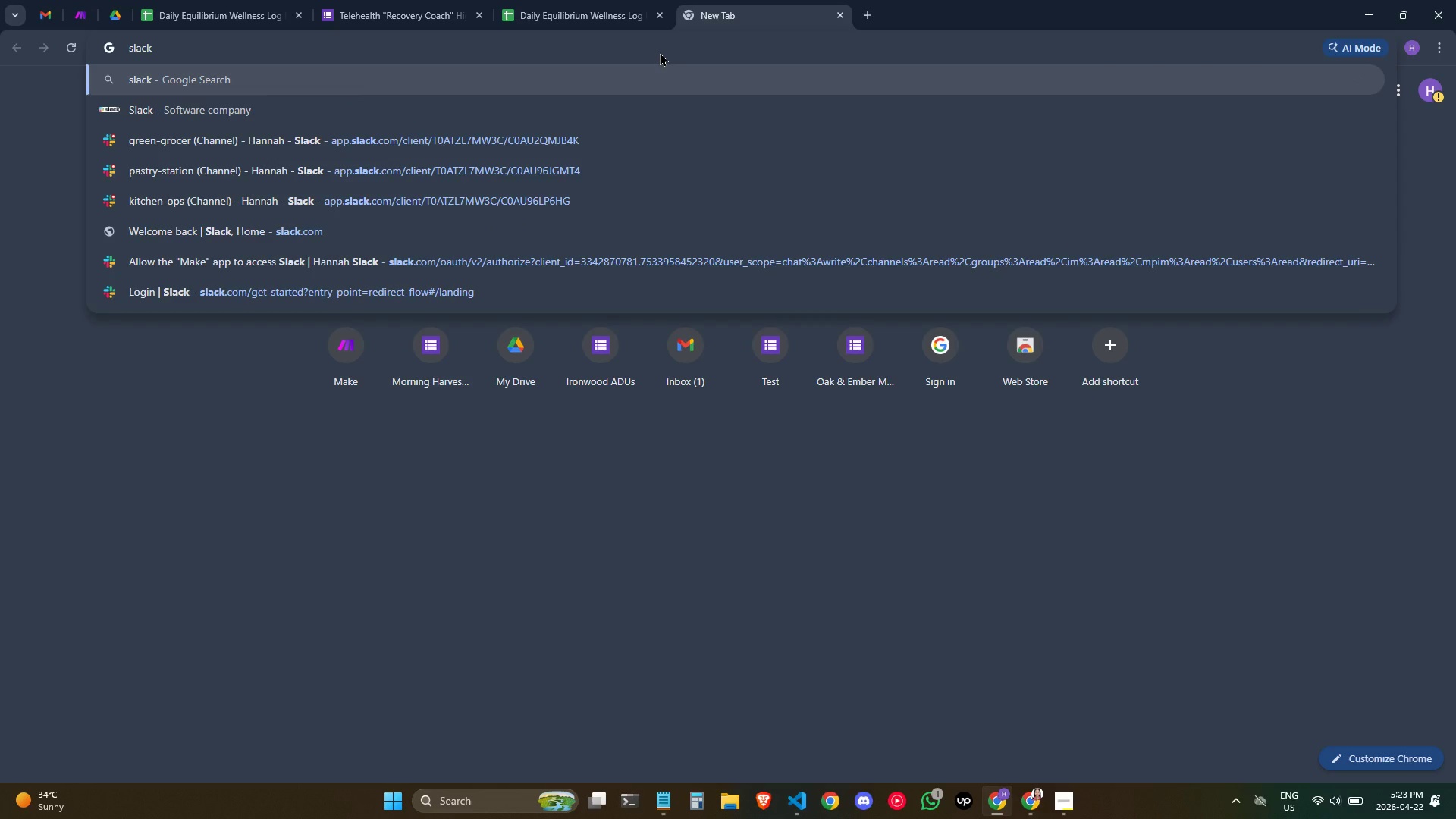 
key(Enter)
 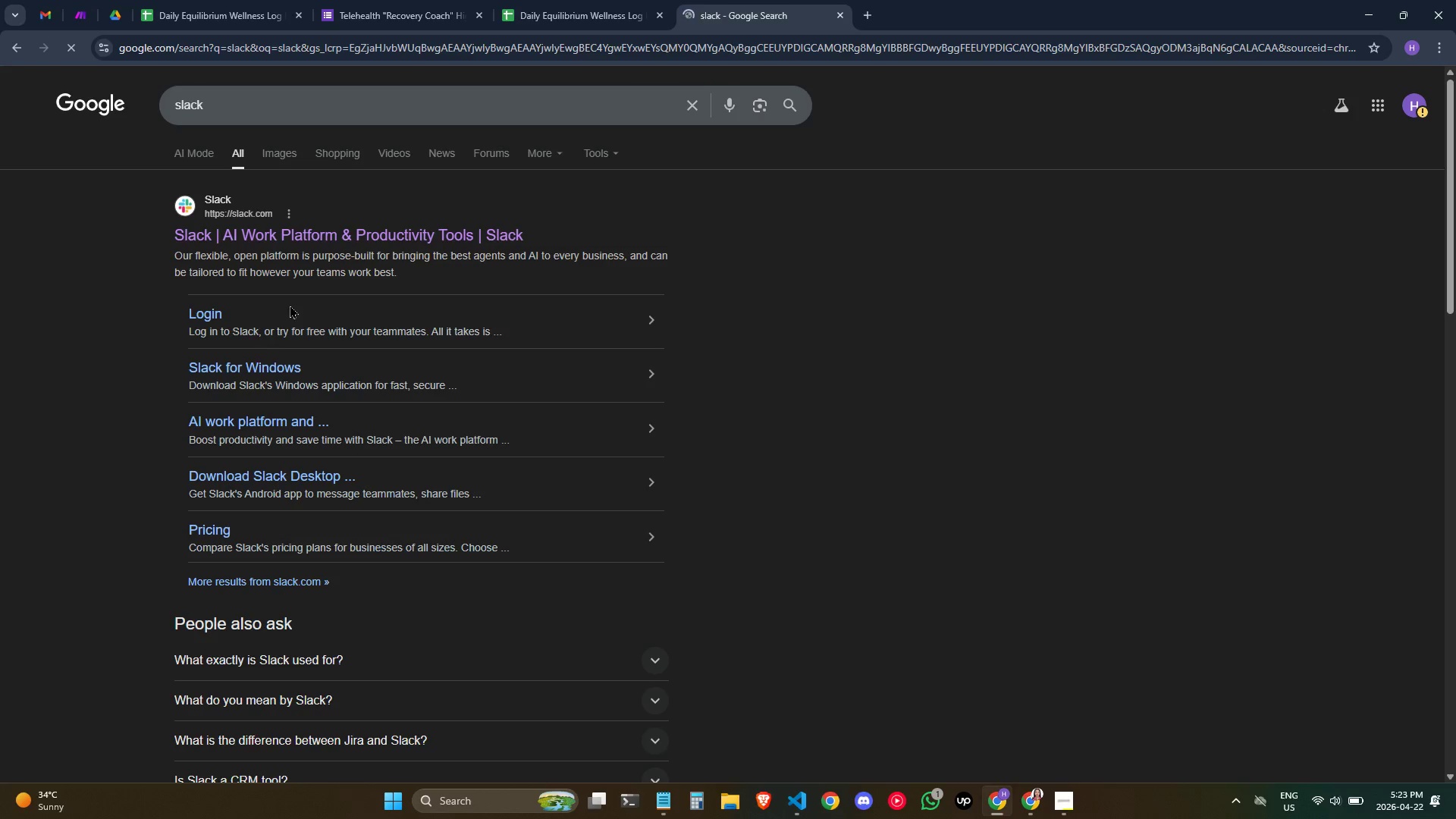 
left_click([352, 242])
 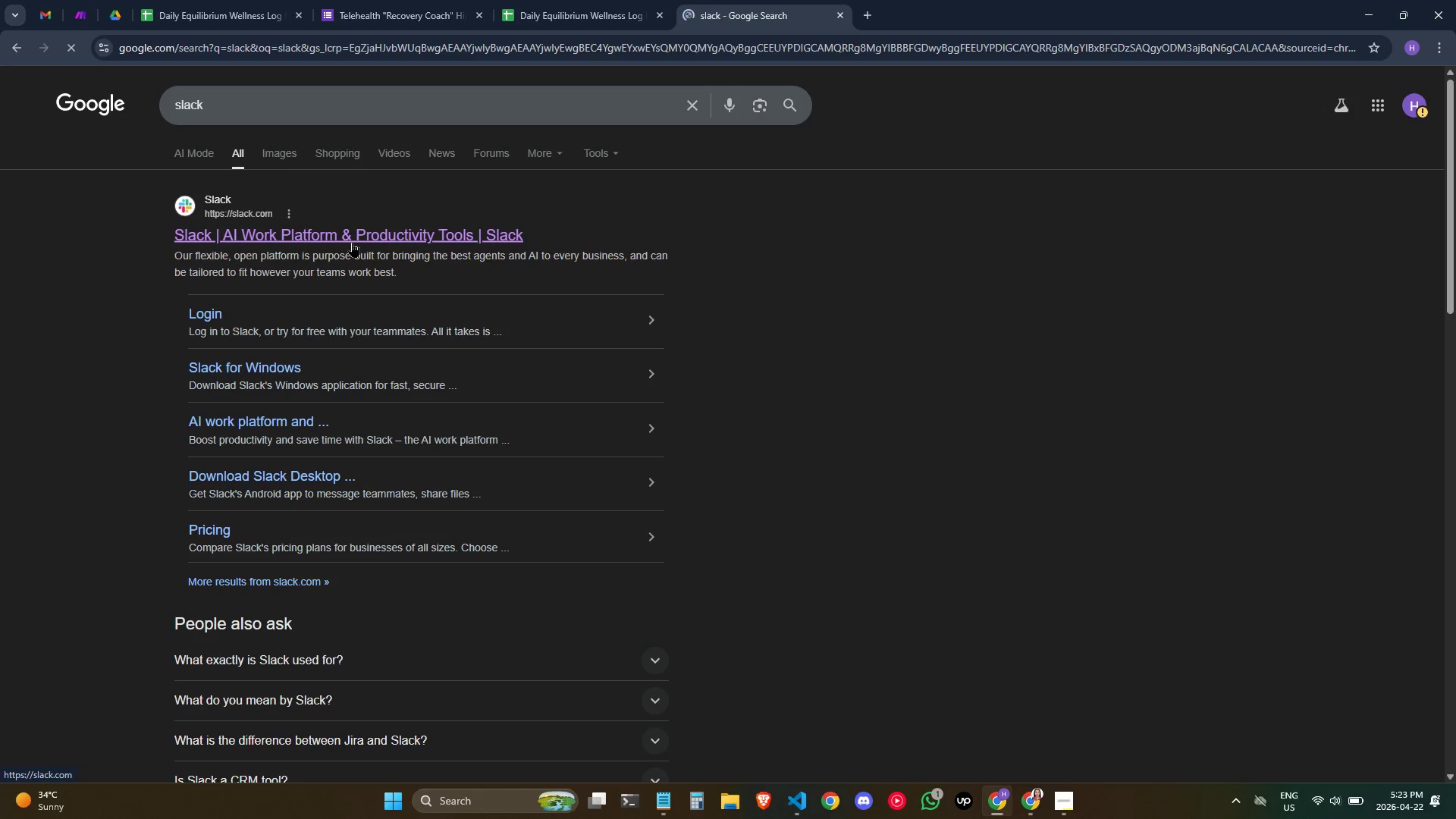 
mouse_move([363, 259])
 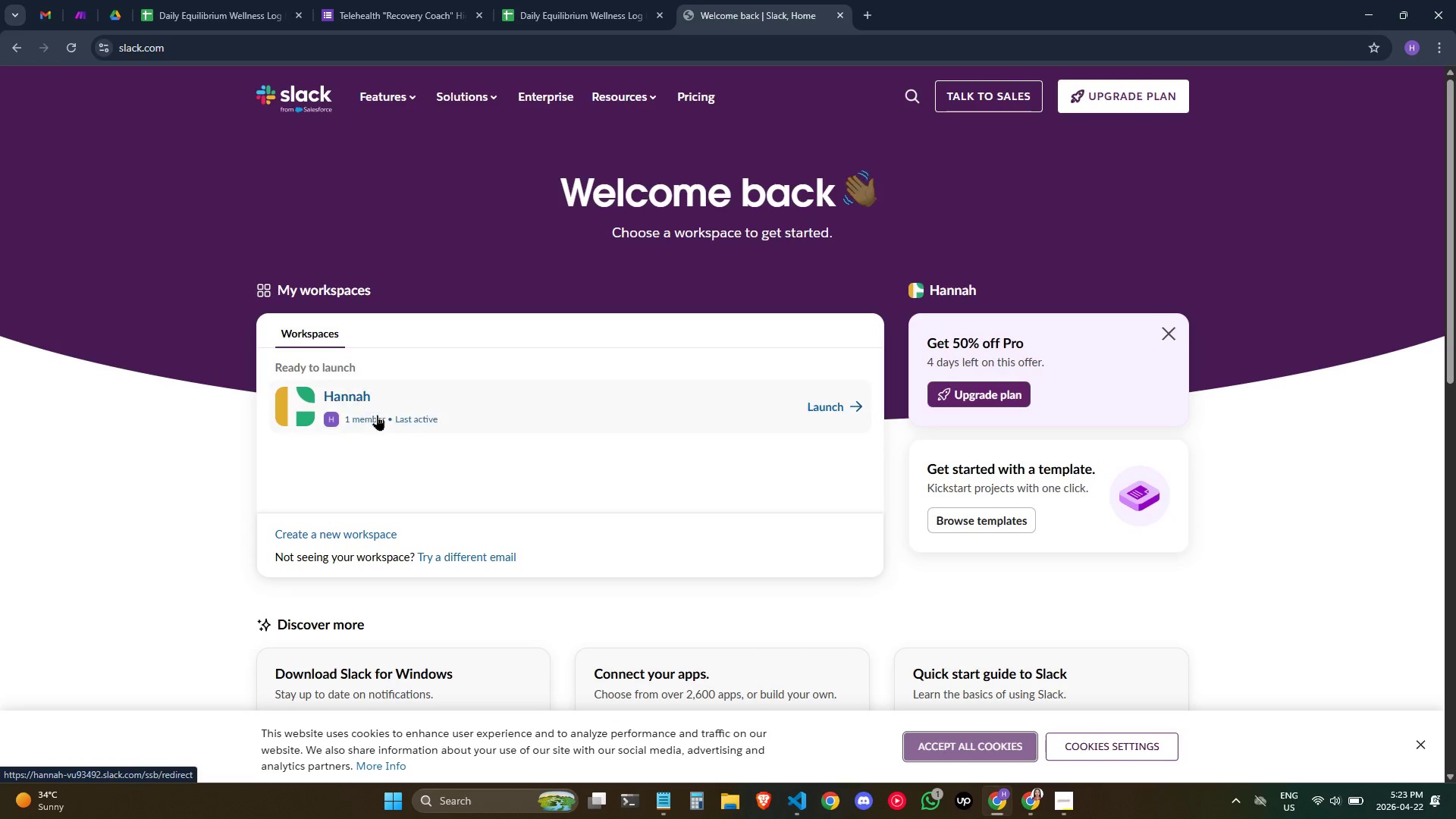 
left_click([377, 415])
 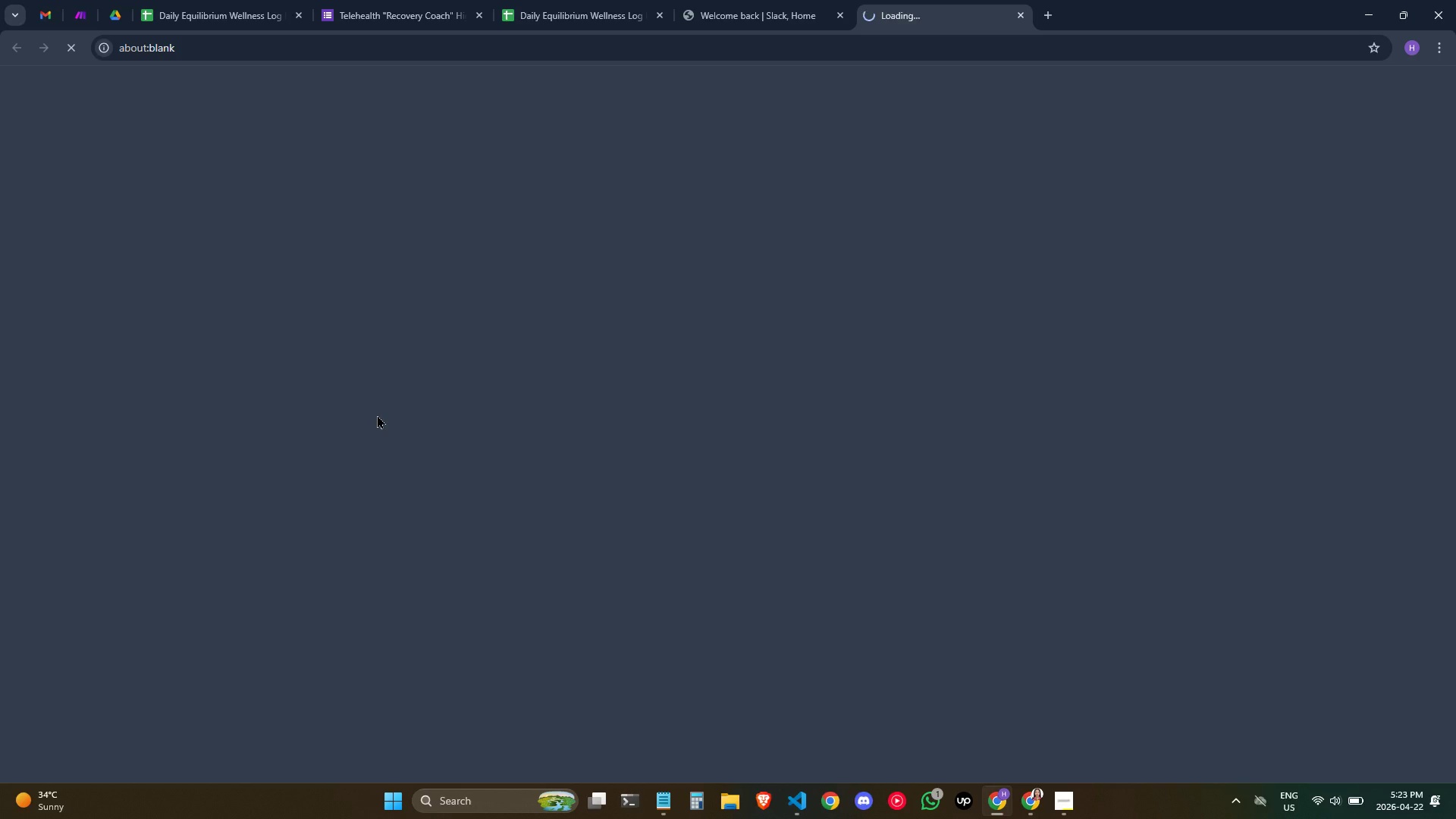 
mouse_move([714, 61])
 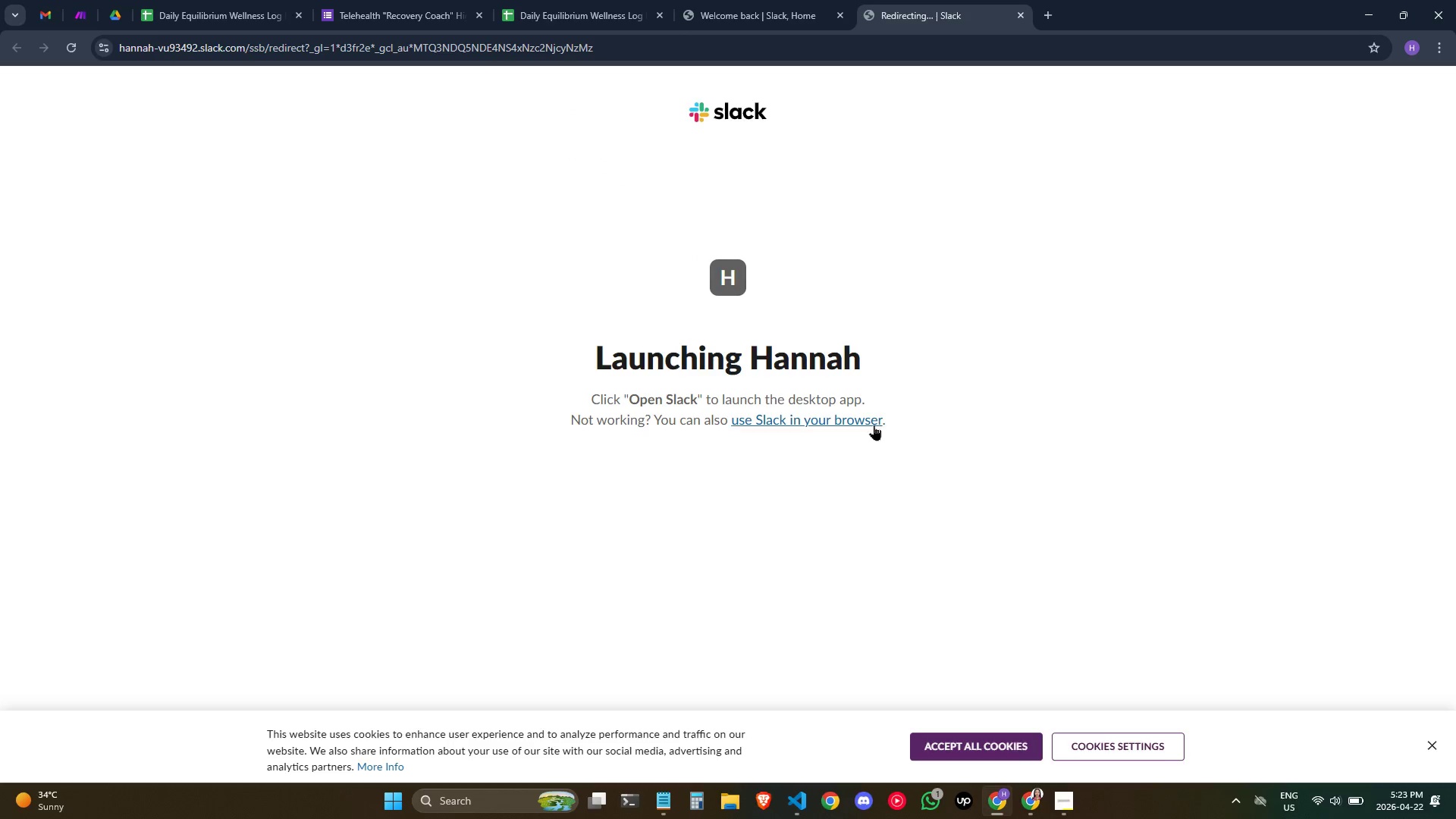 
left_click([870, 420])
 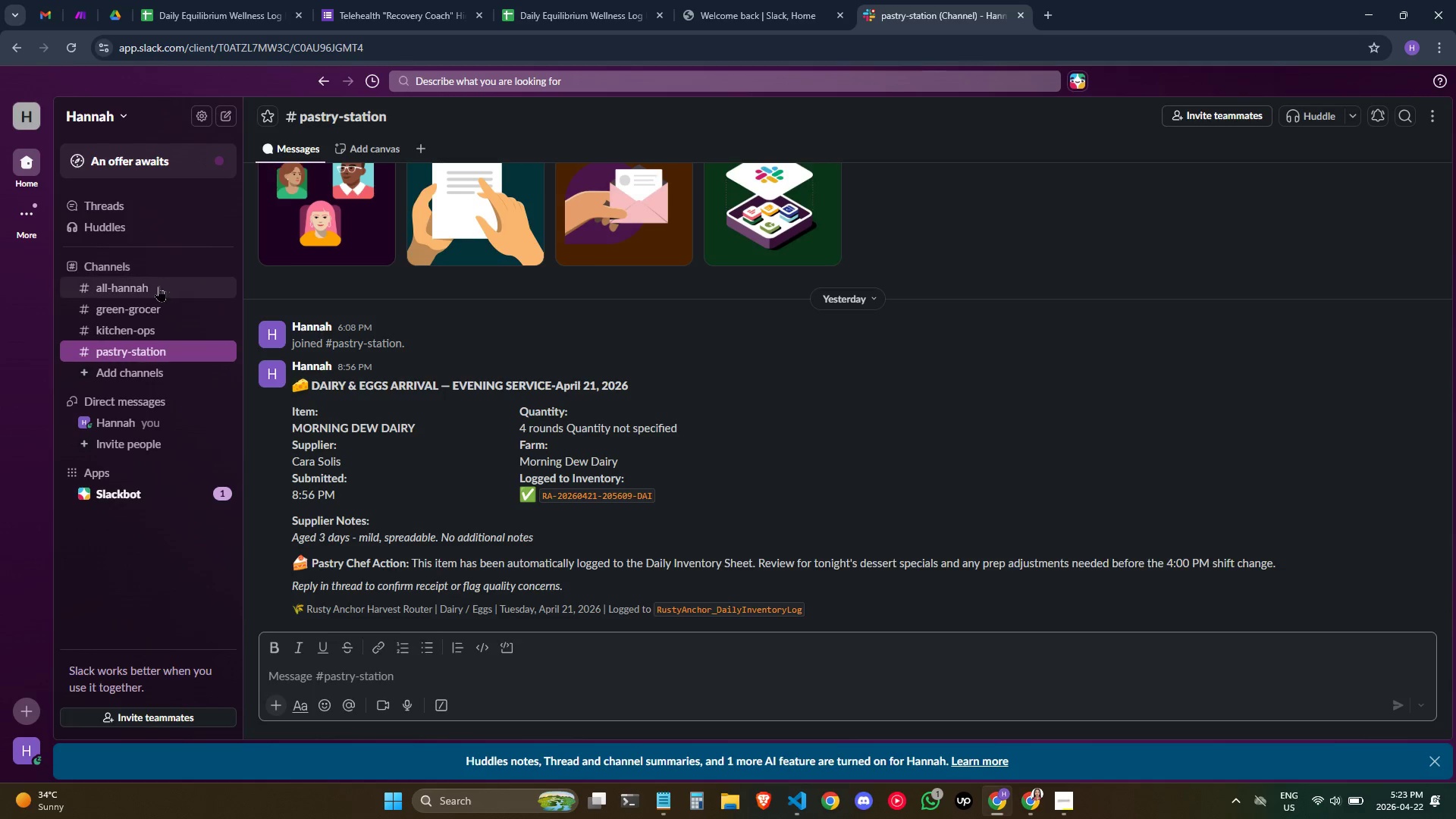 
wait(15.94)
 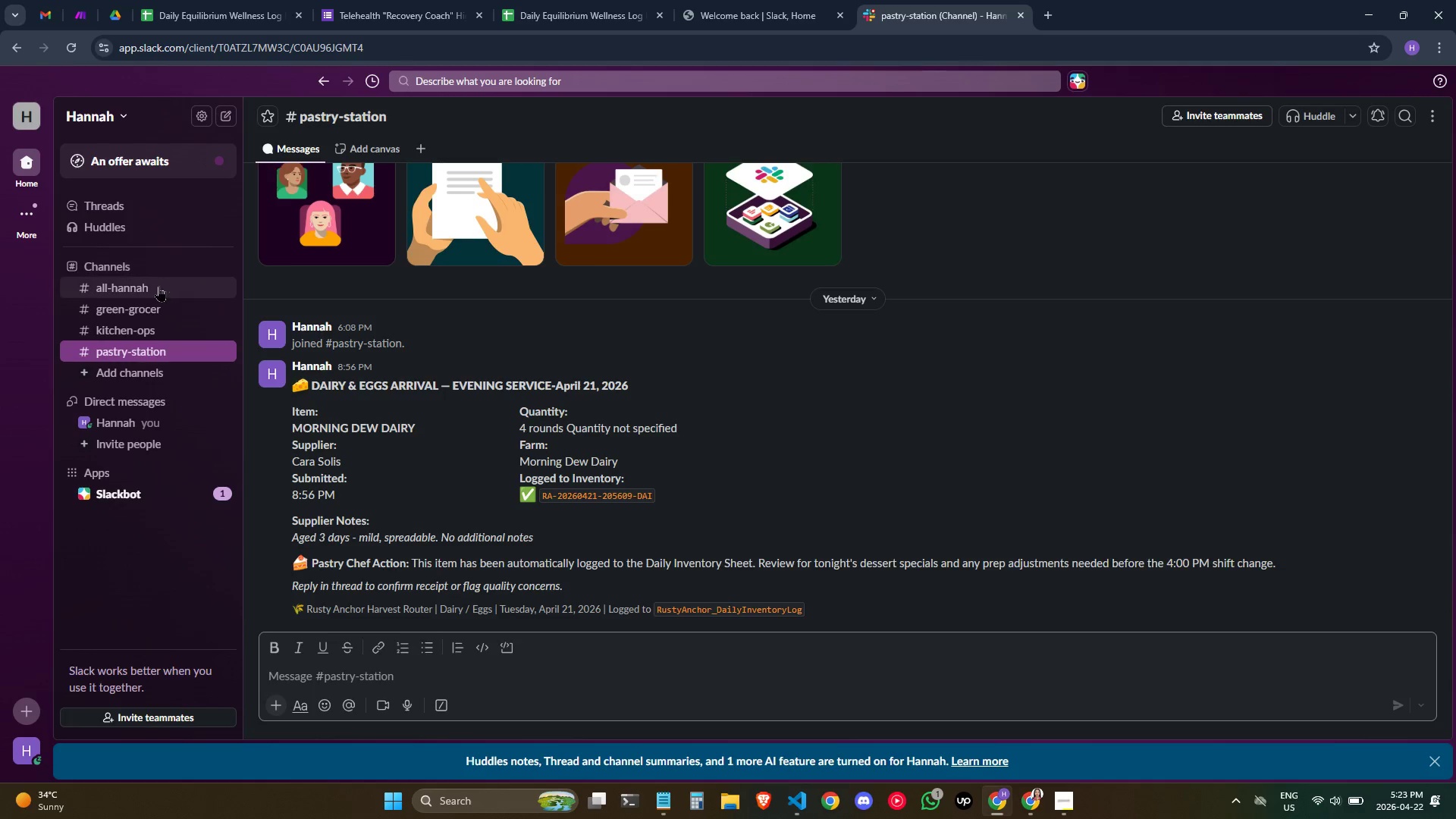 
left_click([204, 266])
 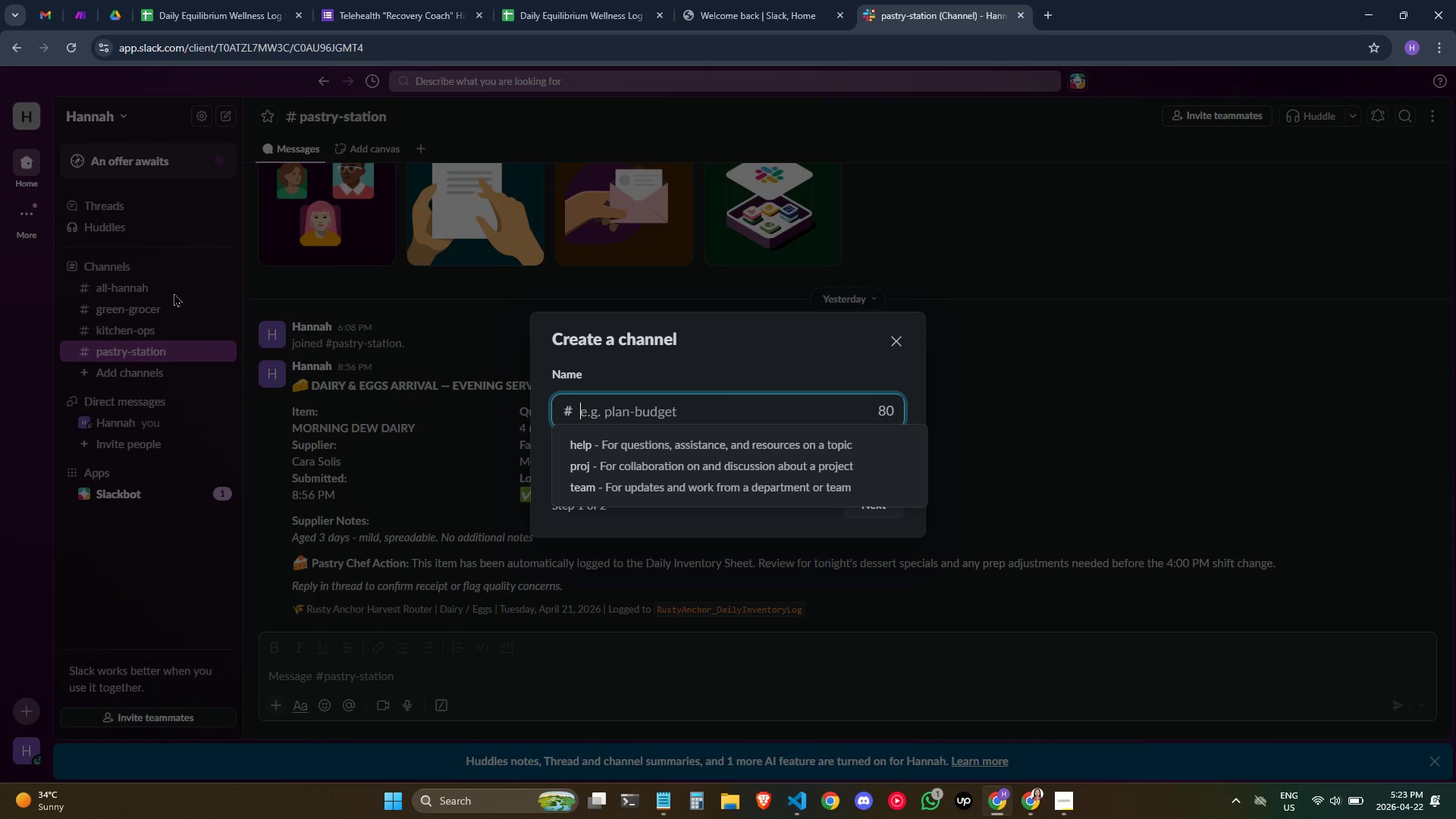 
wait(9.81)
 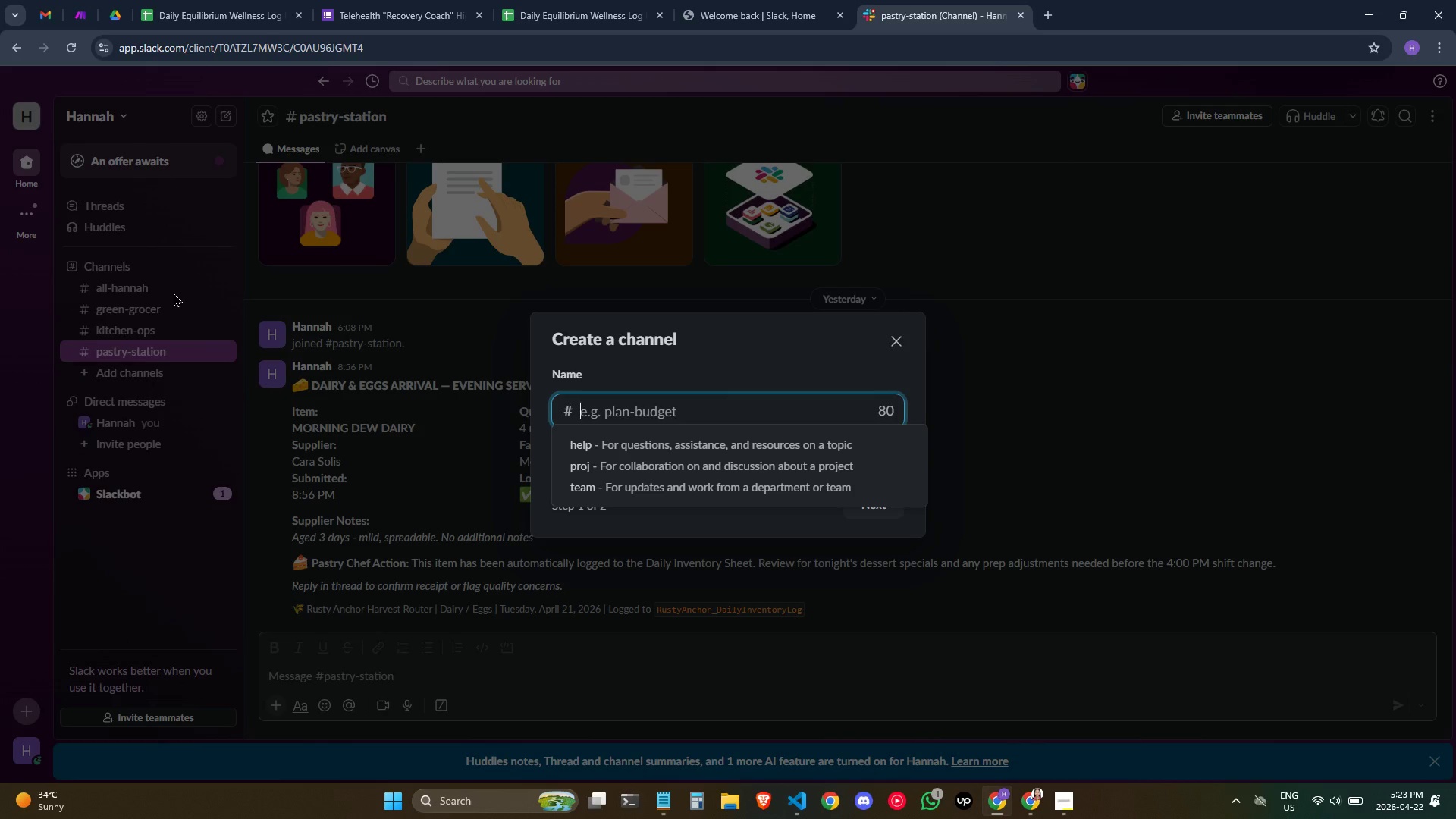 
key(CapsLock)
 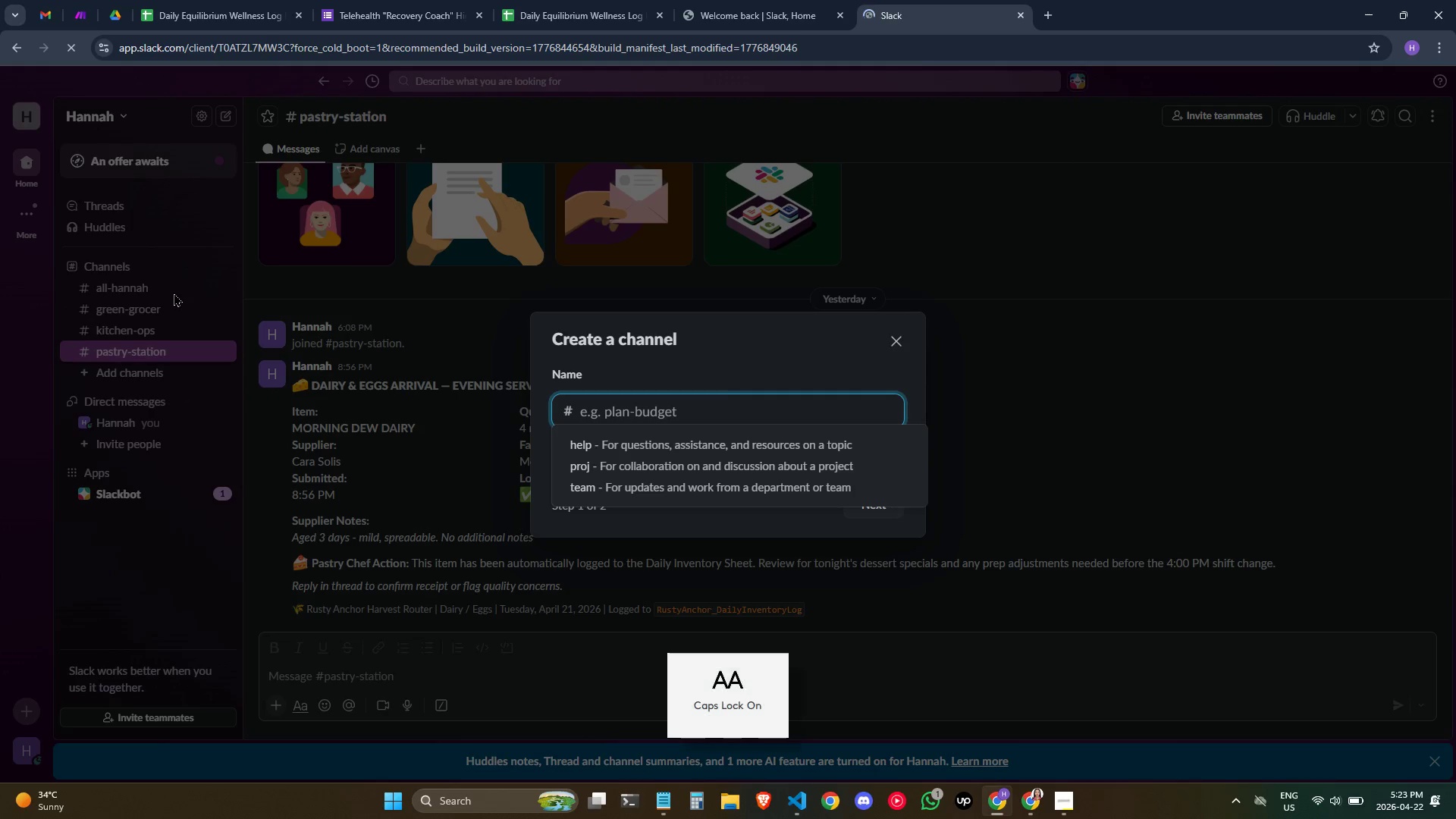 
key(D)
 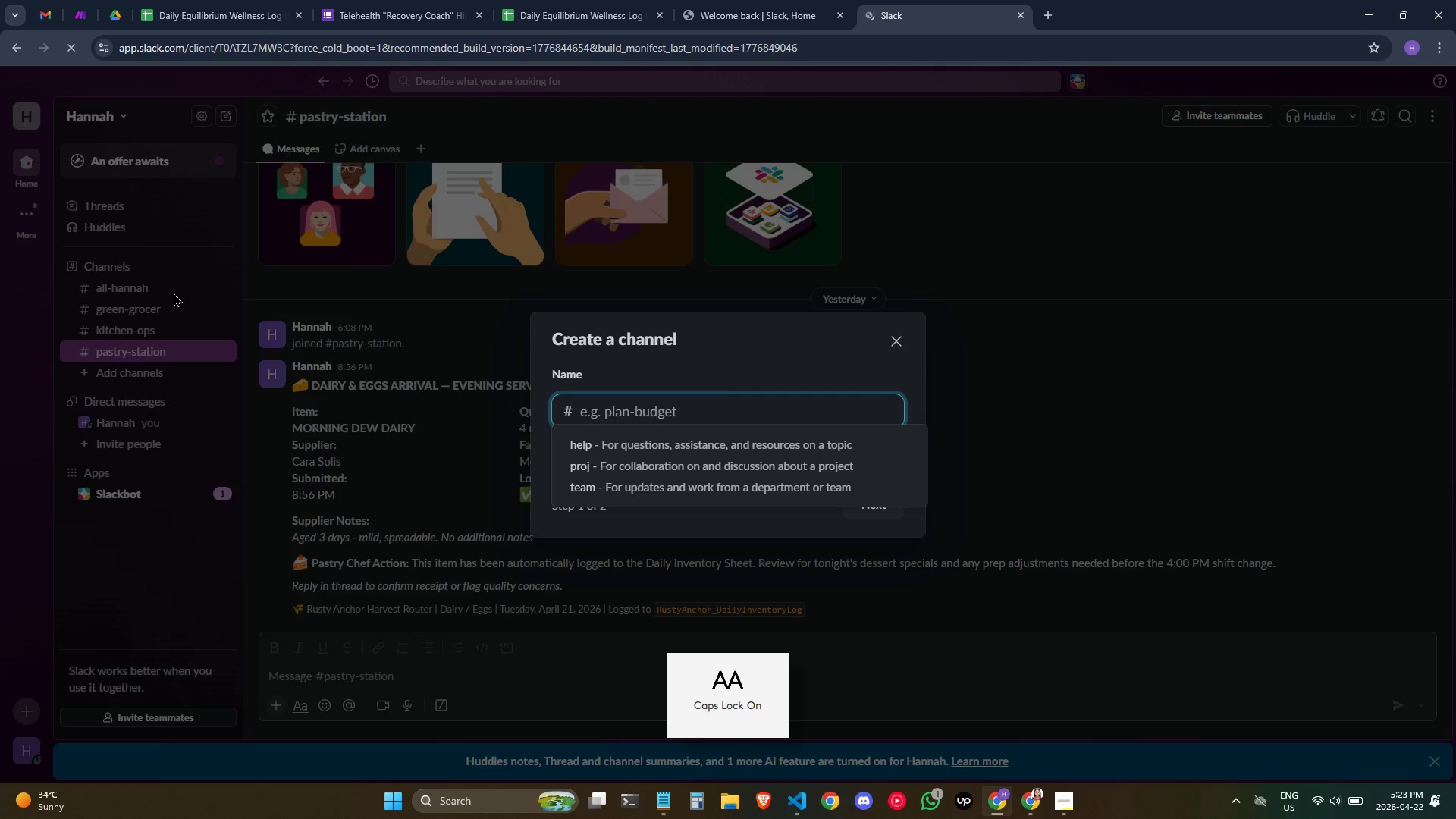 
key(CapsLock)
 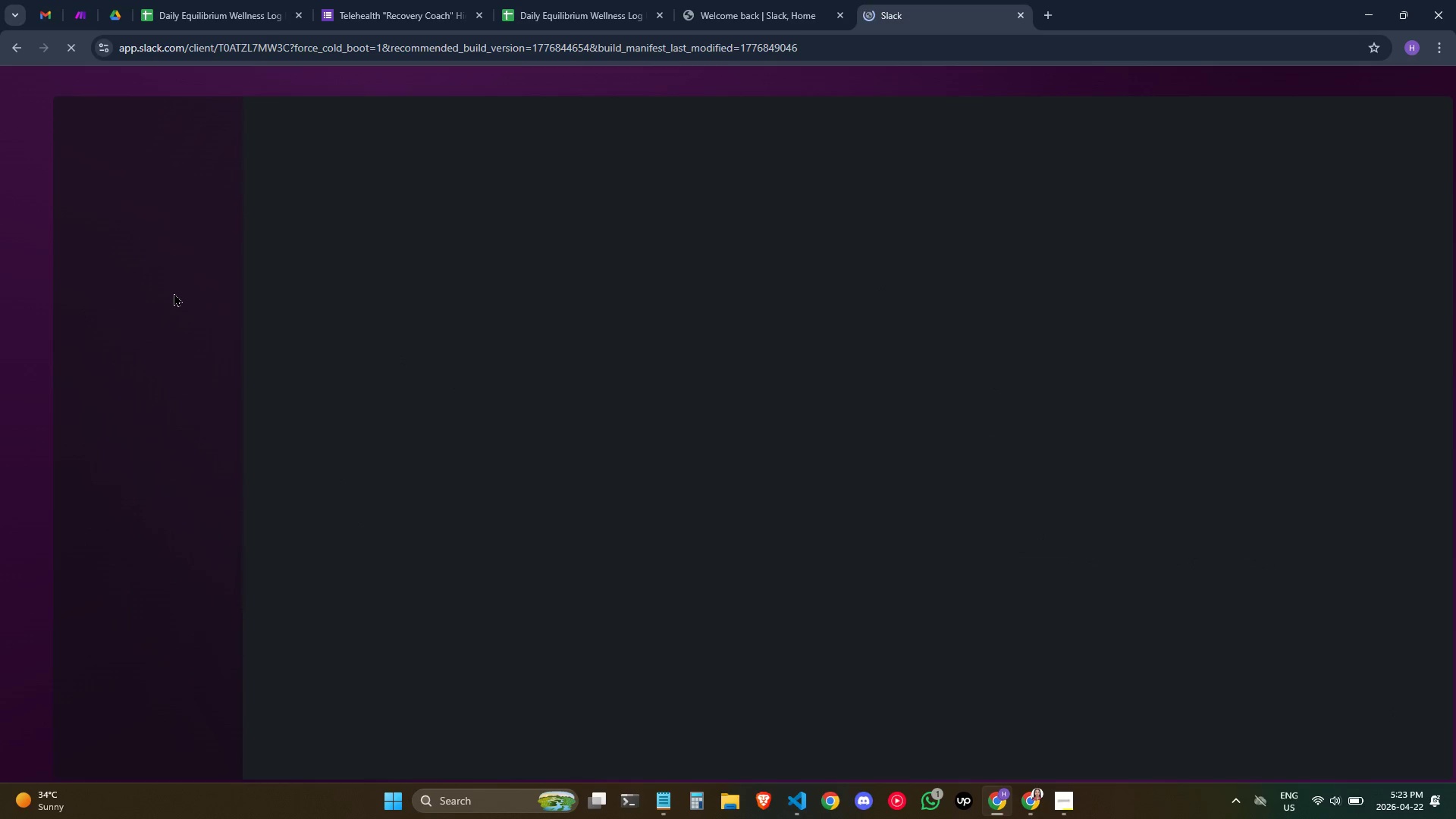 
wait(8.47)
 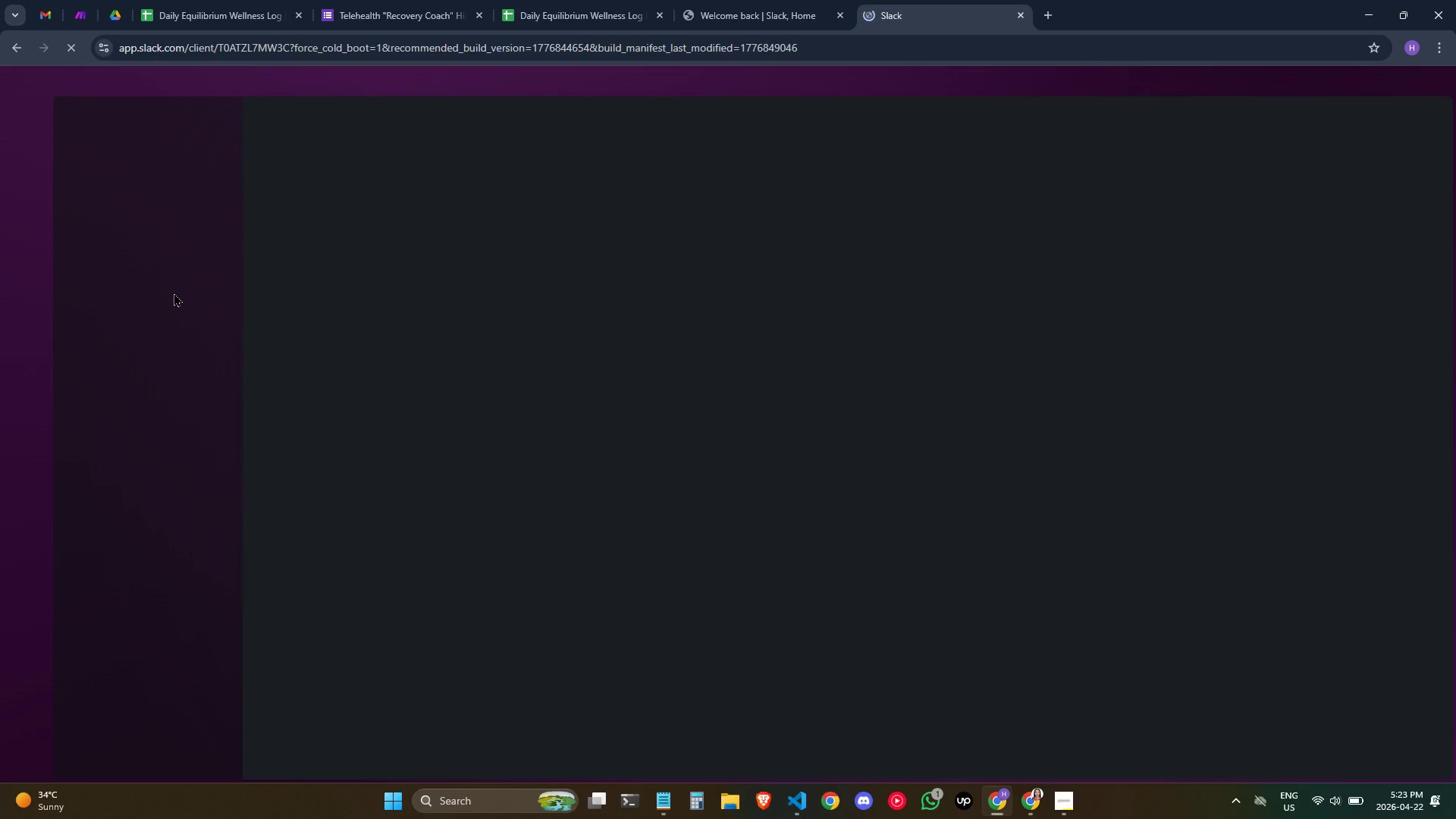 
left_click([208, 275])
 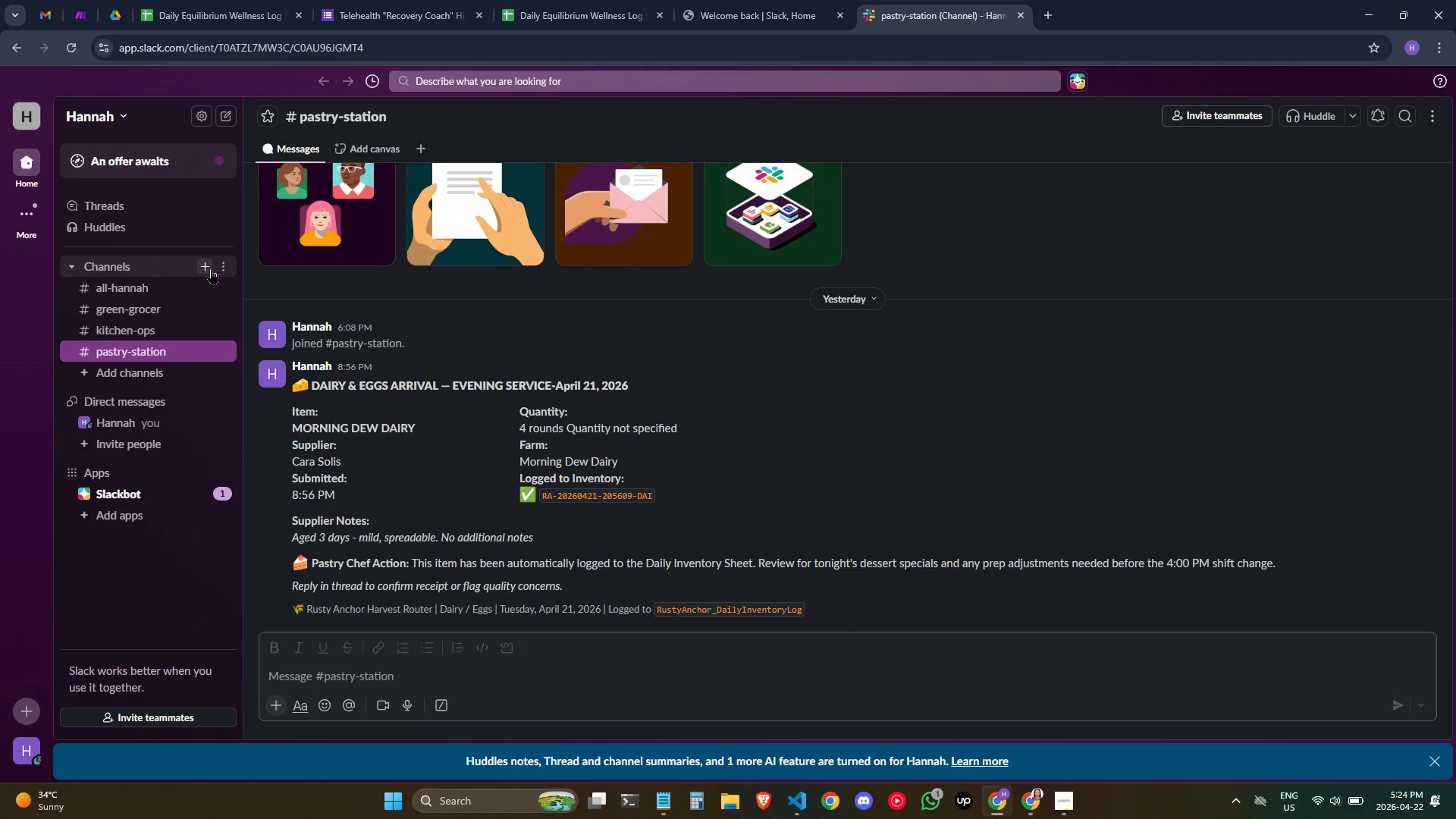 
left_click([211, 268])
 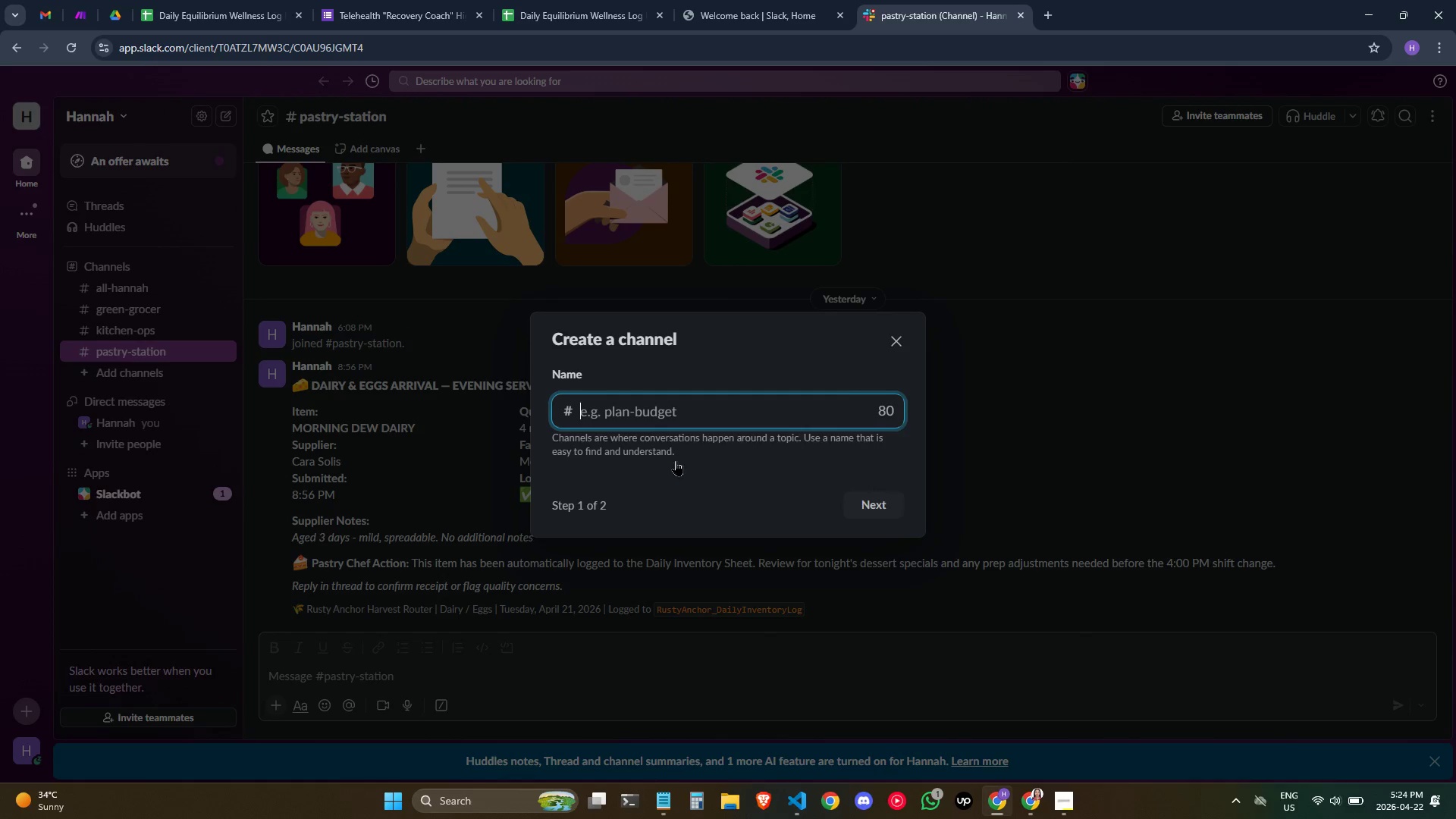 
left_click([898, 354])
 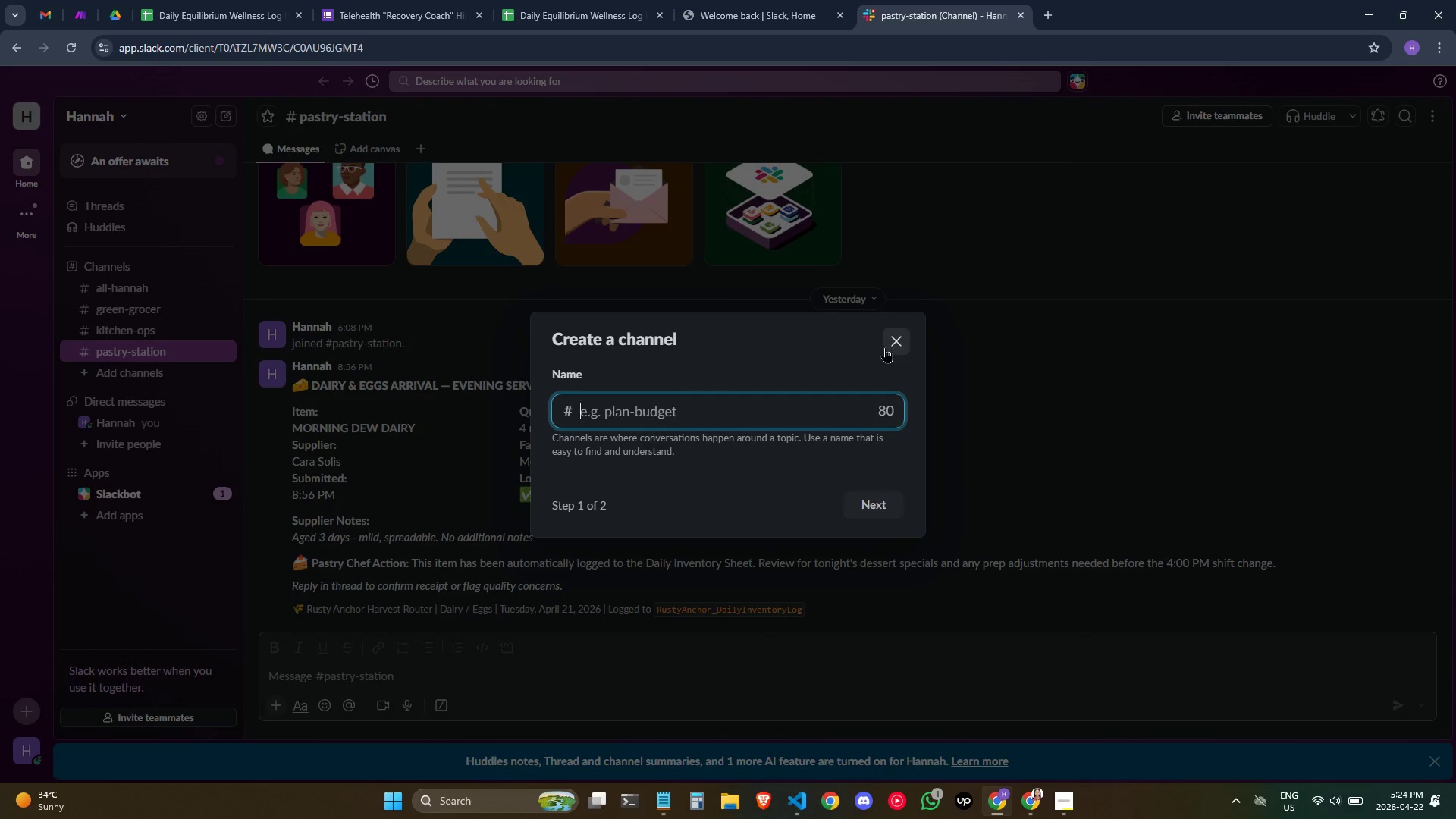 
left_click([890, 347])
 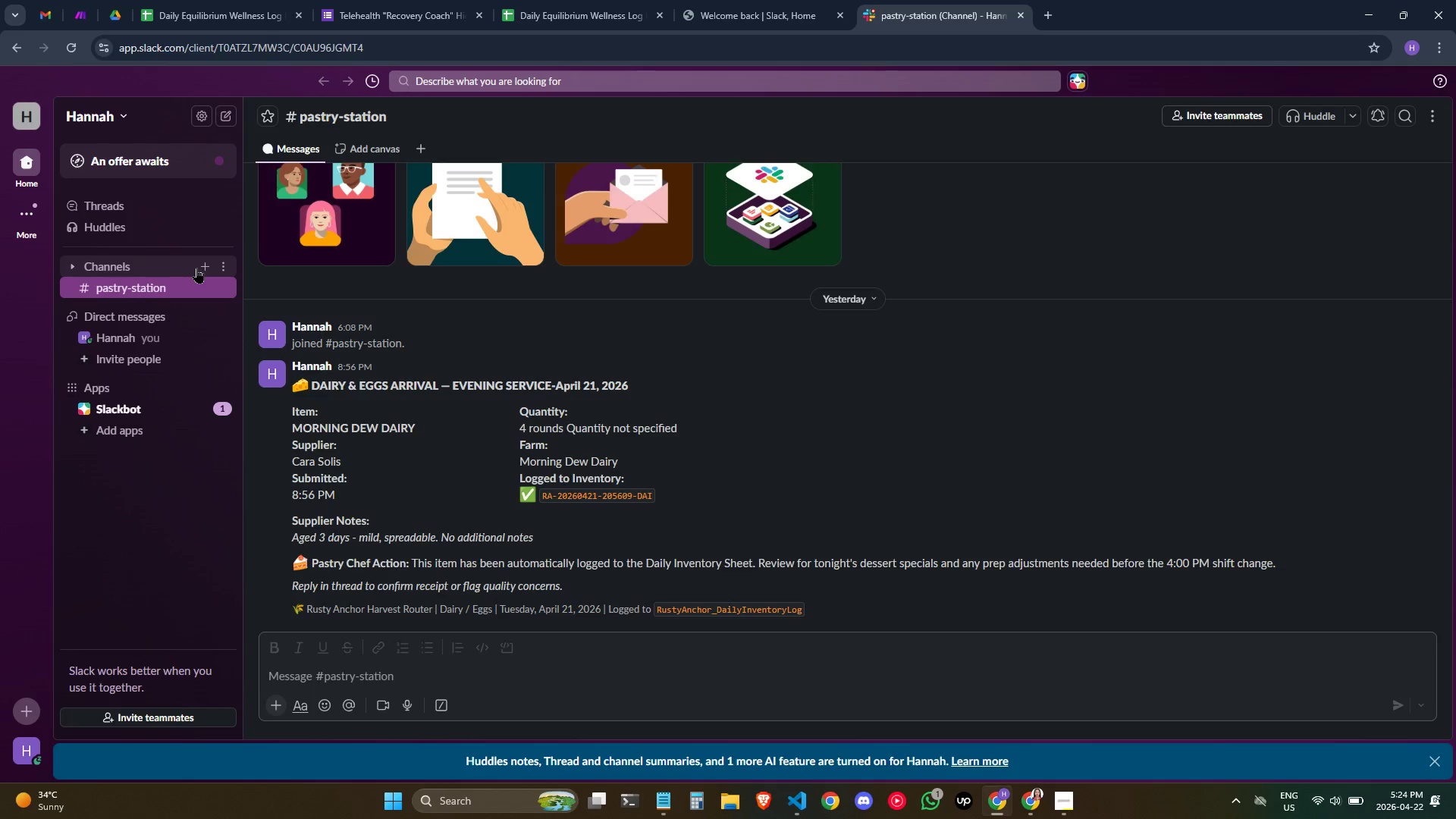 
left_click([162, 271])
 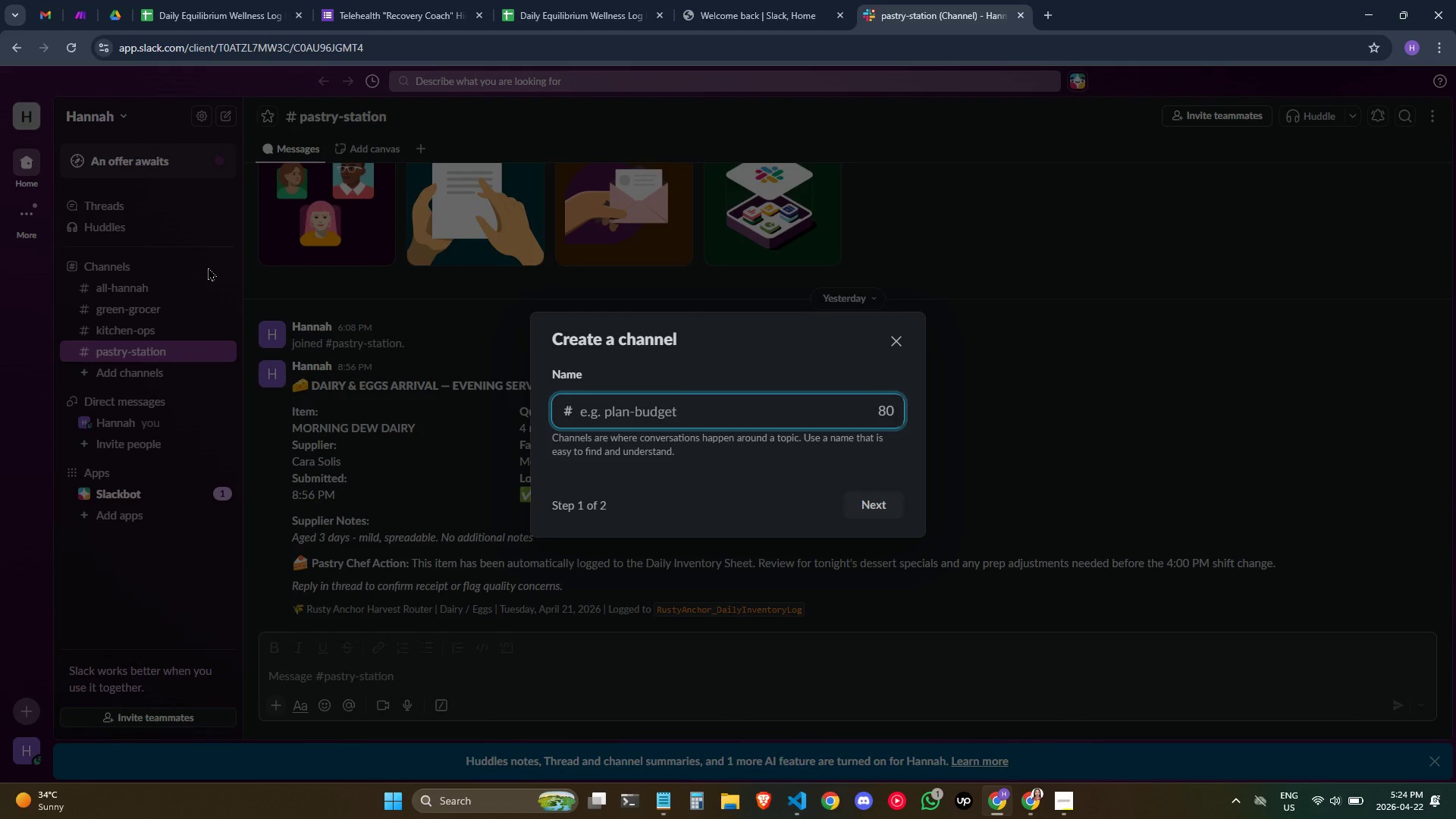 
key(CapsLock)
 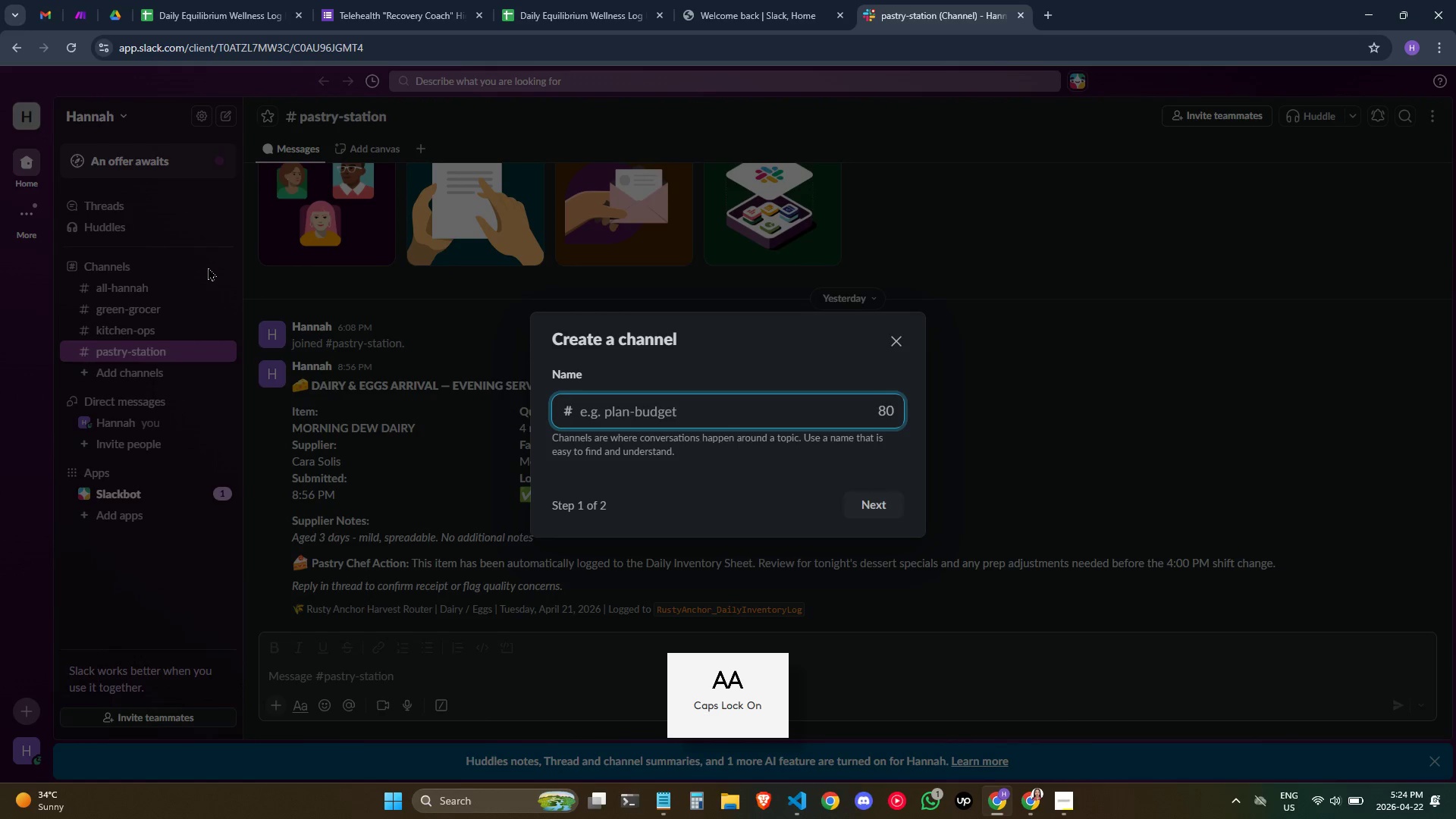 
key(D)
 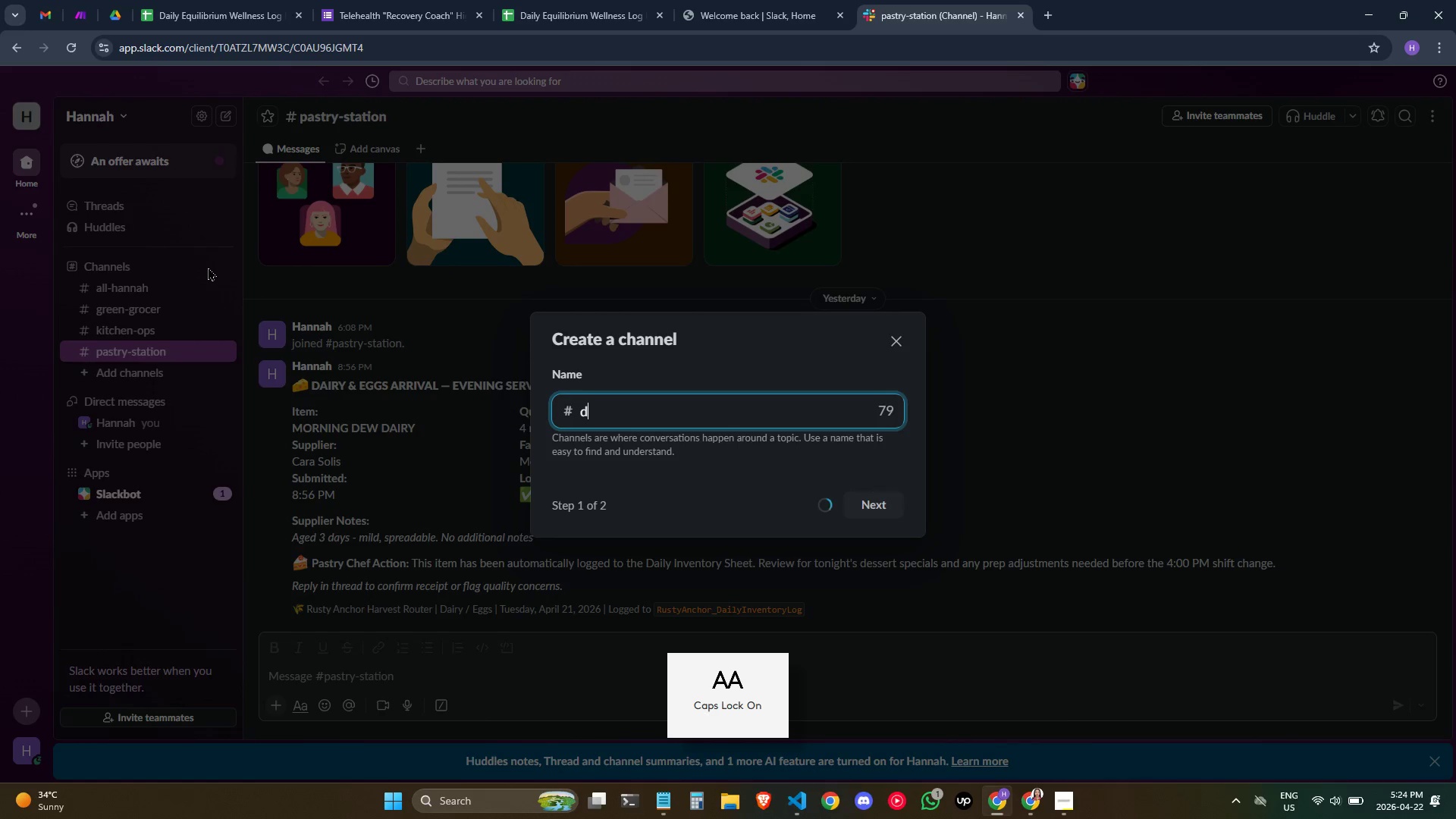 
key(CapsLock)
 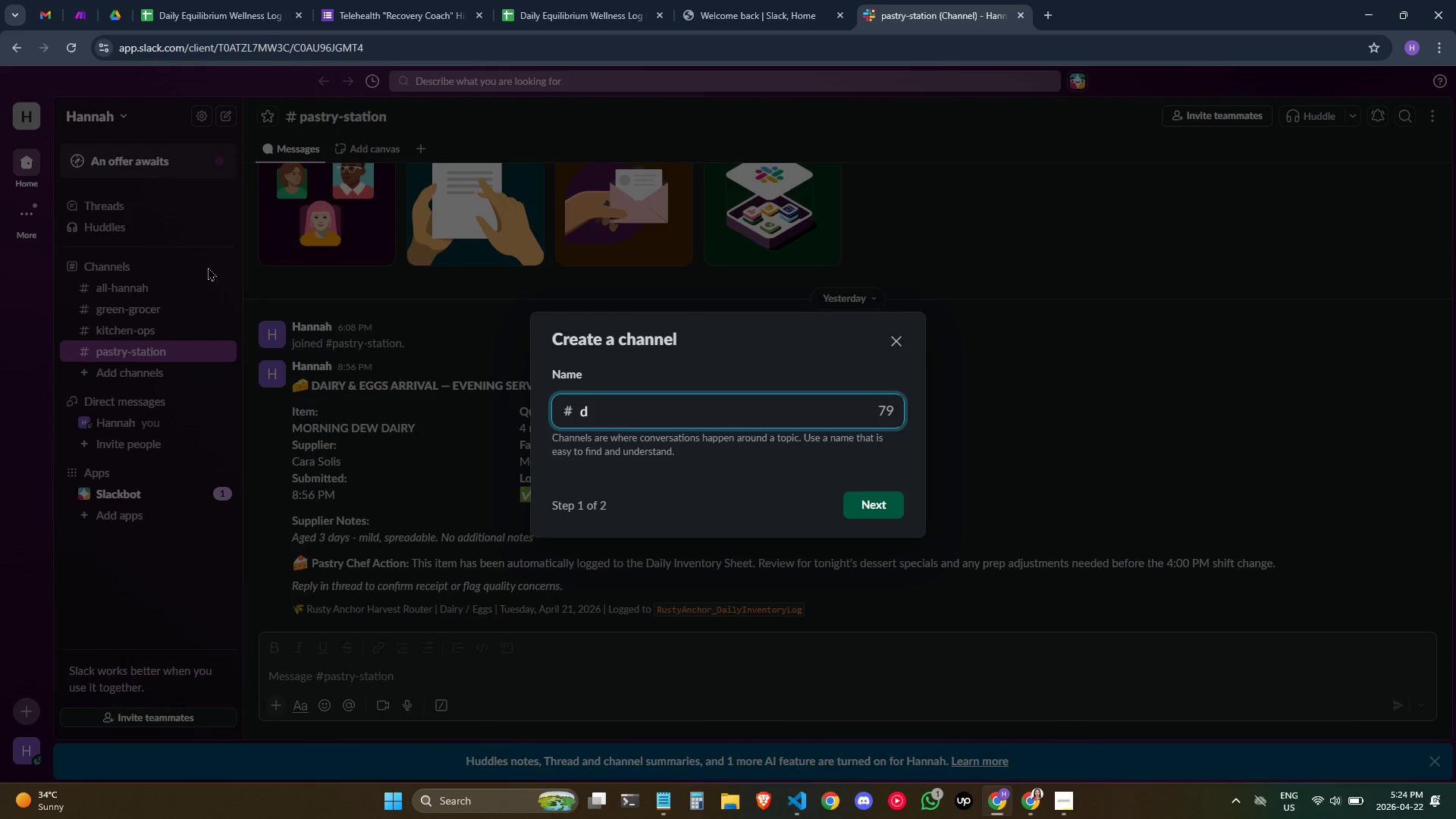 
key(Backspace)
 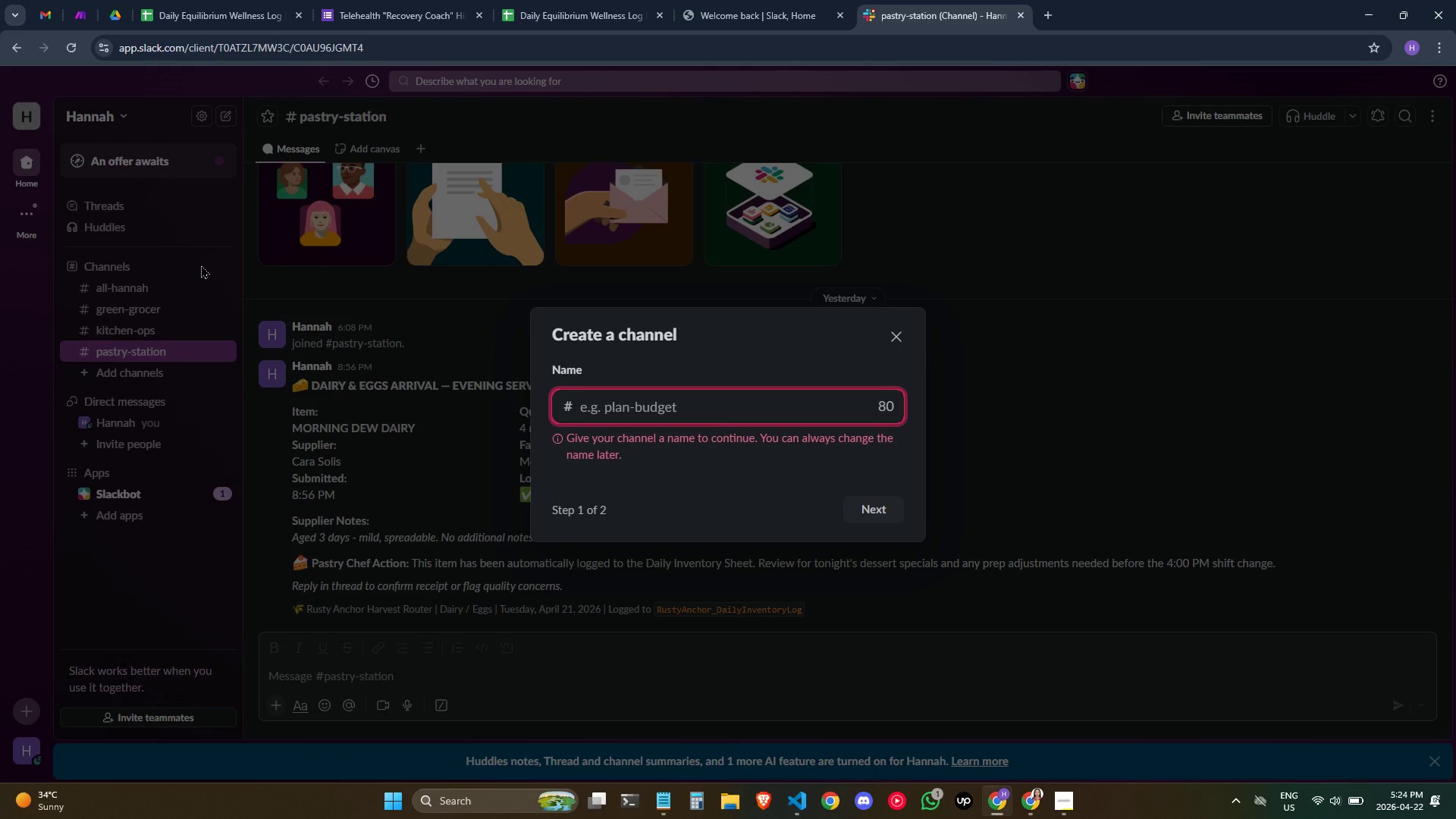 
wait(19.53)
 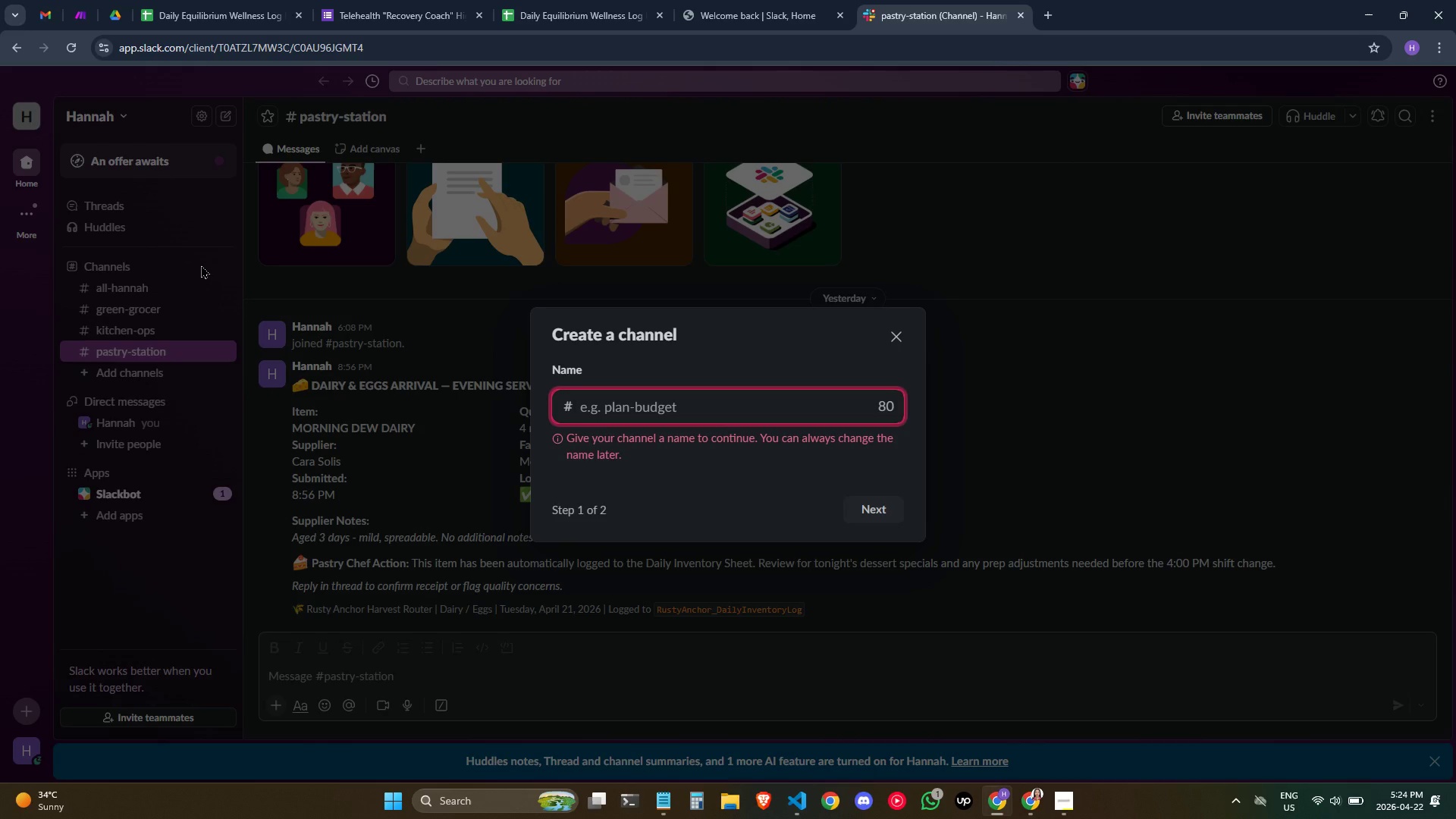 
type(recovry)
 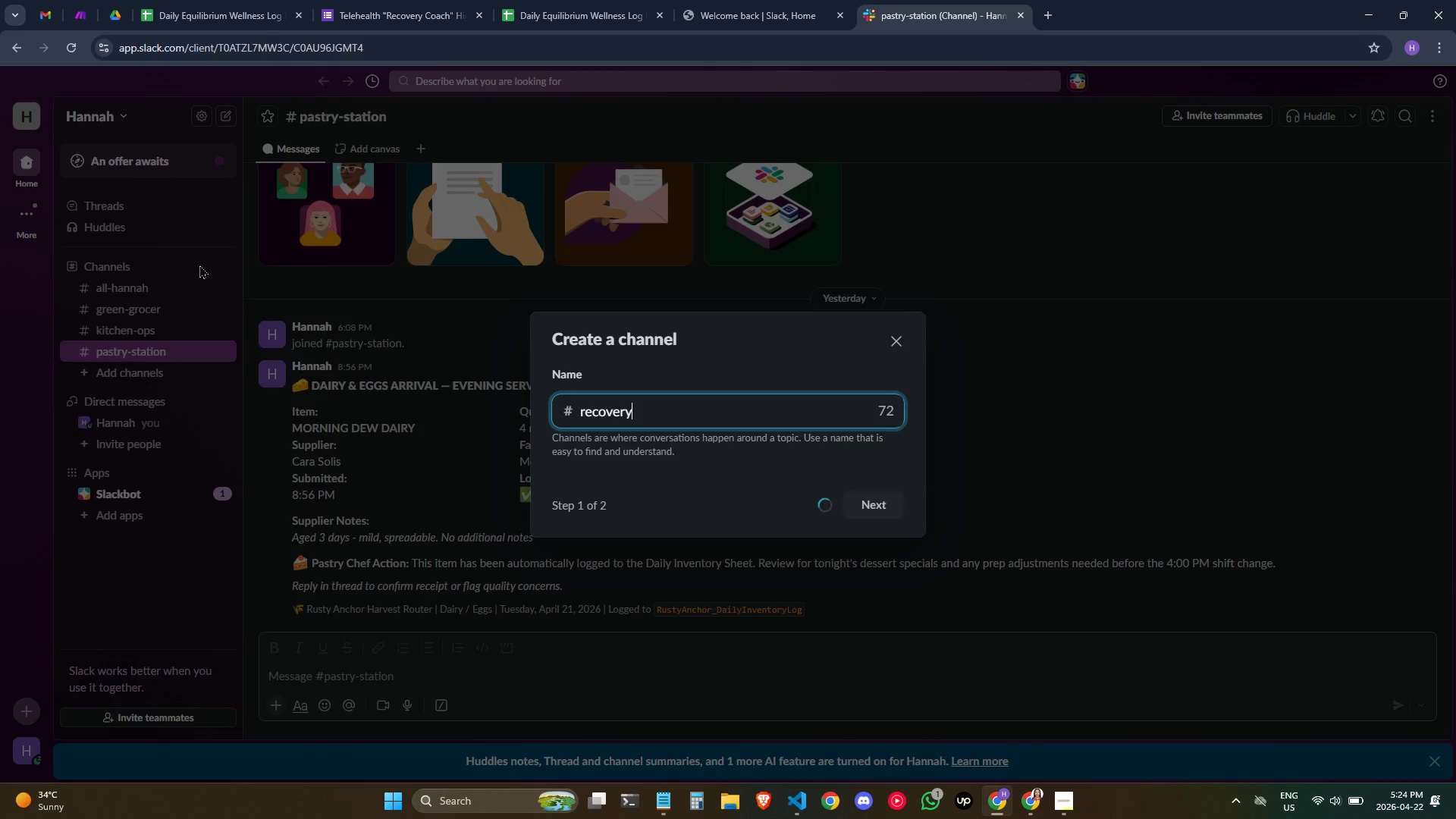 
type(-alerts)
 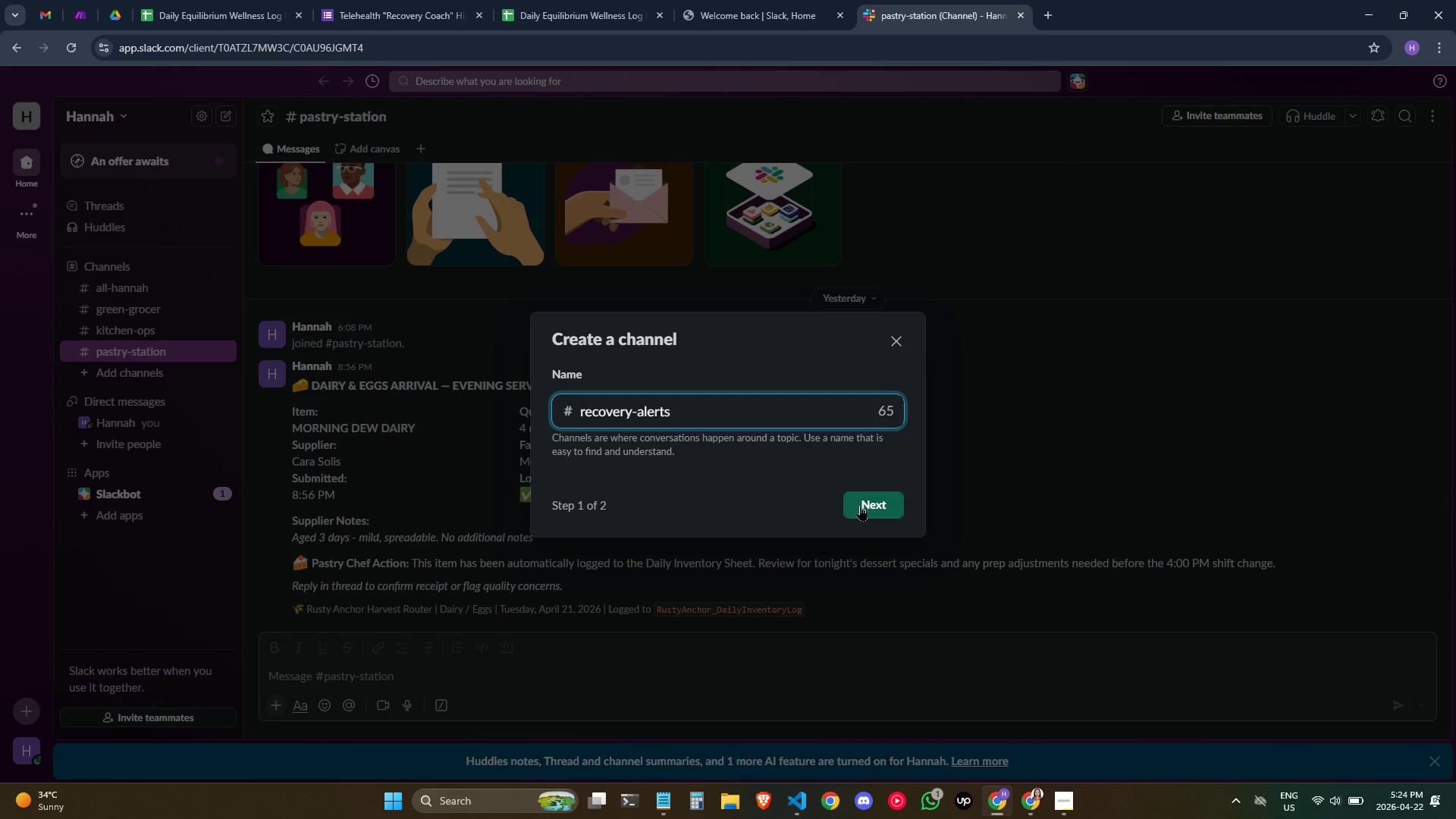 
left_click([862, 504])
 